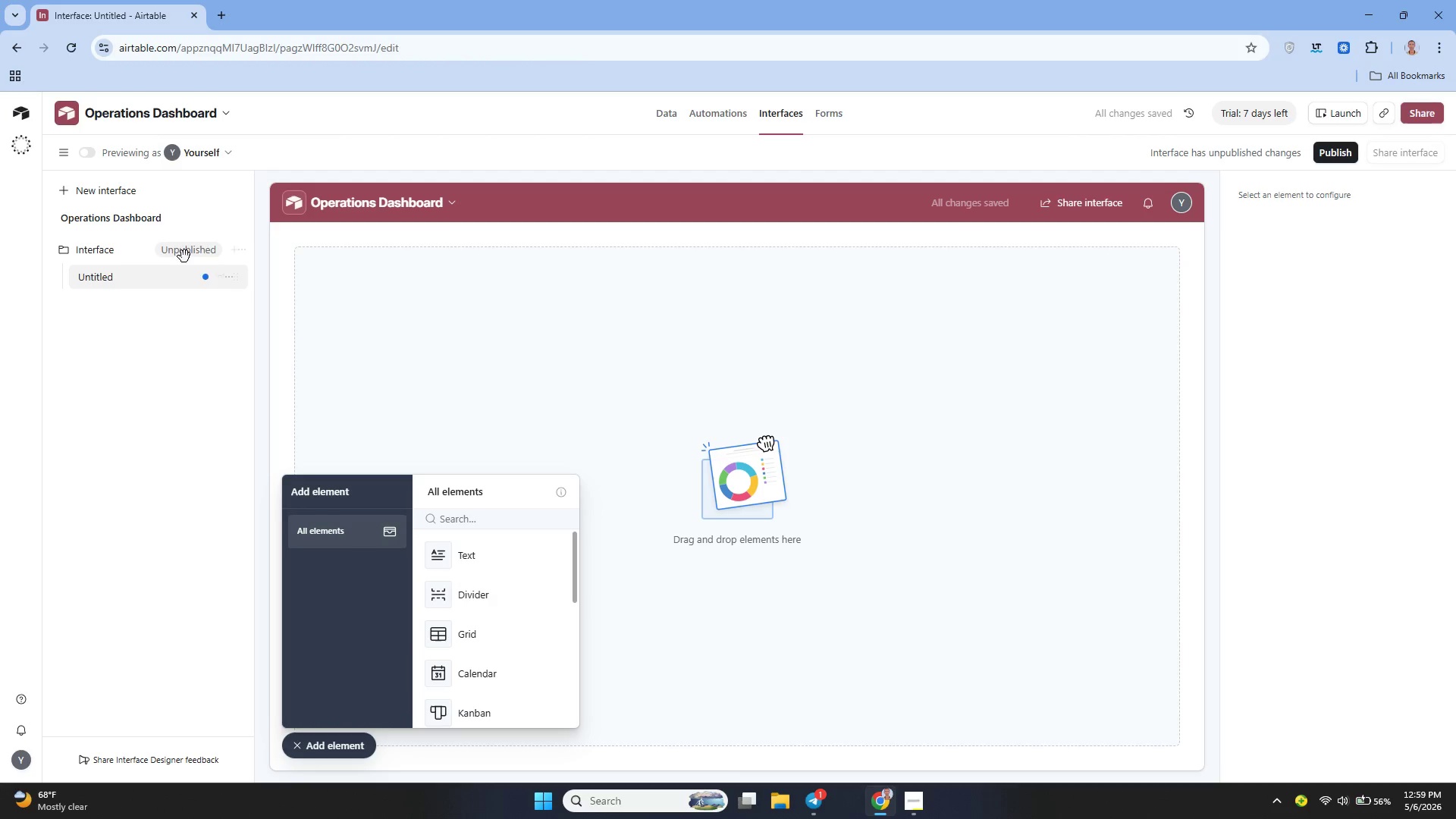 
wait(7.3)
 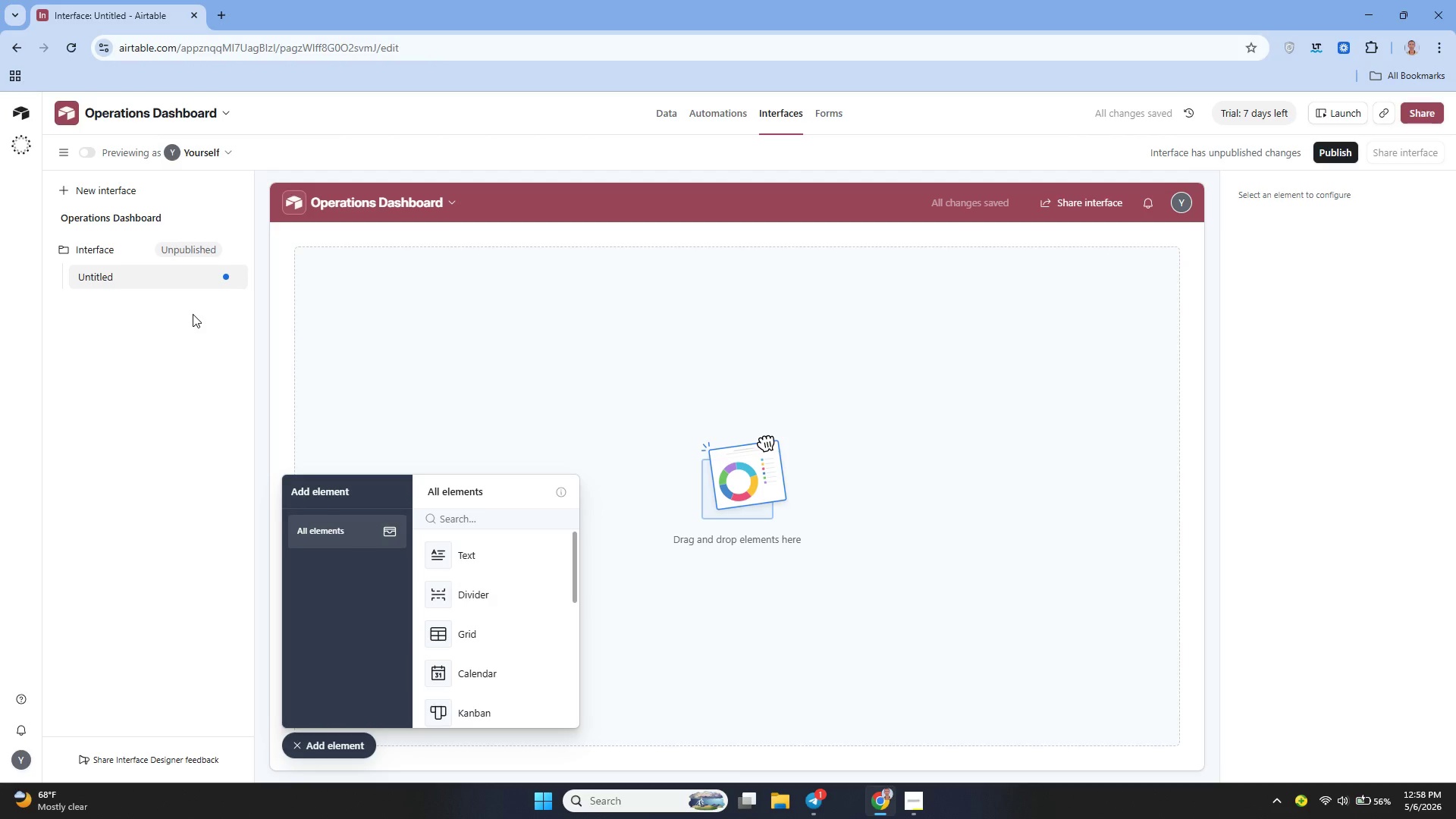 
key(Control+Z)
 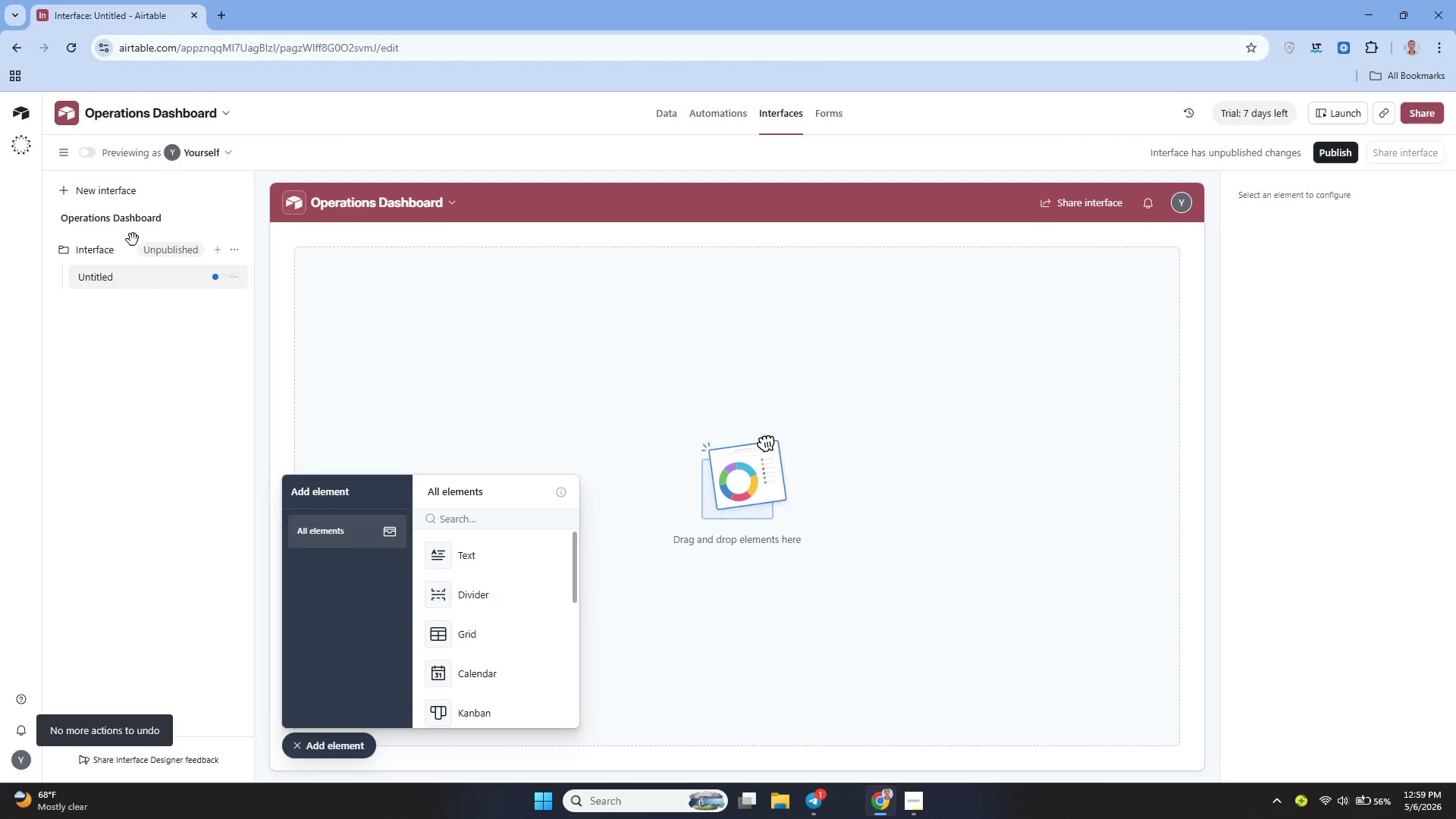 
hold_key(key=ControlLeft, duration=0.42)
 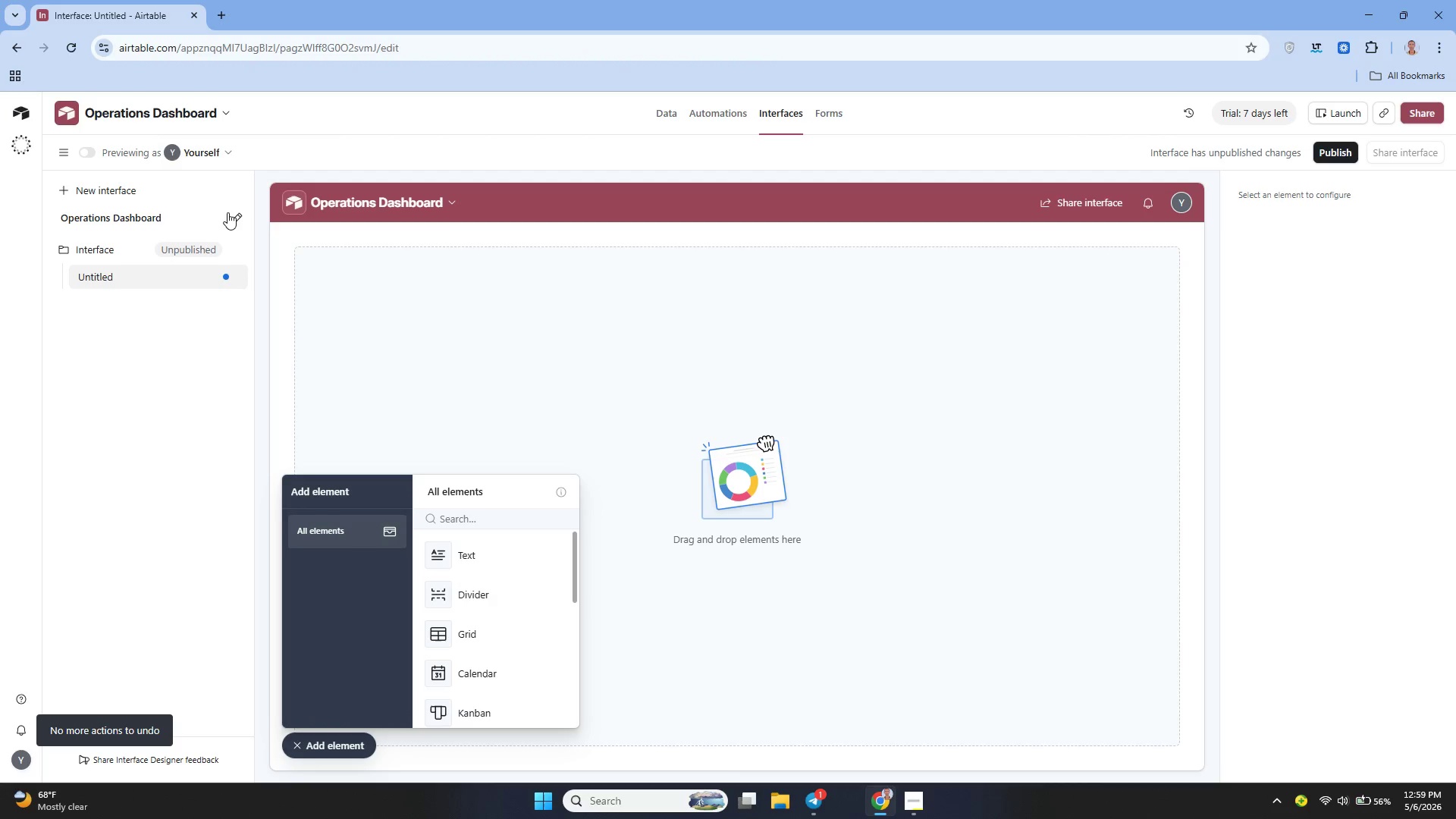 
left_click([231, 212])
 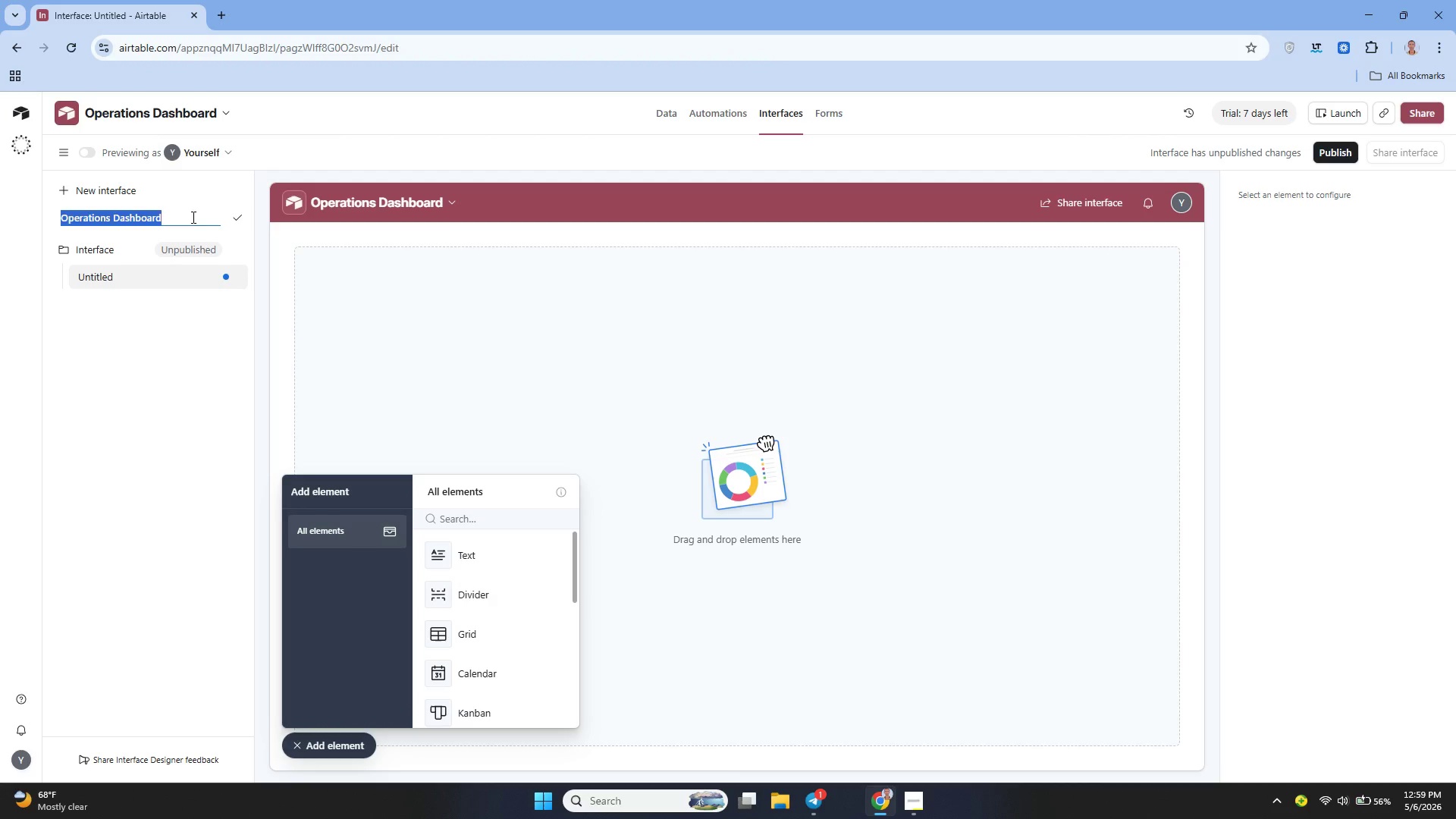 
key(Control+Z)
 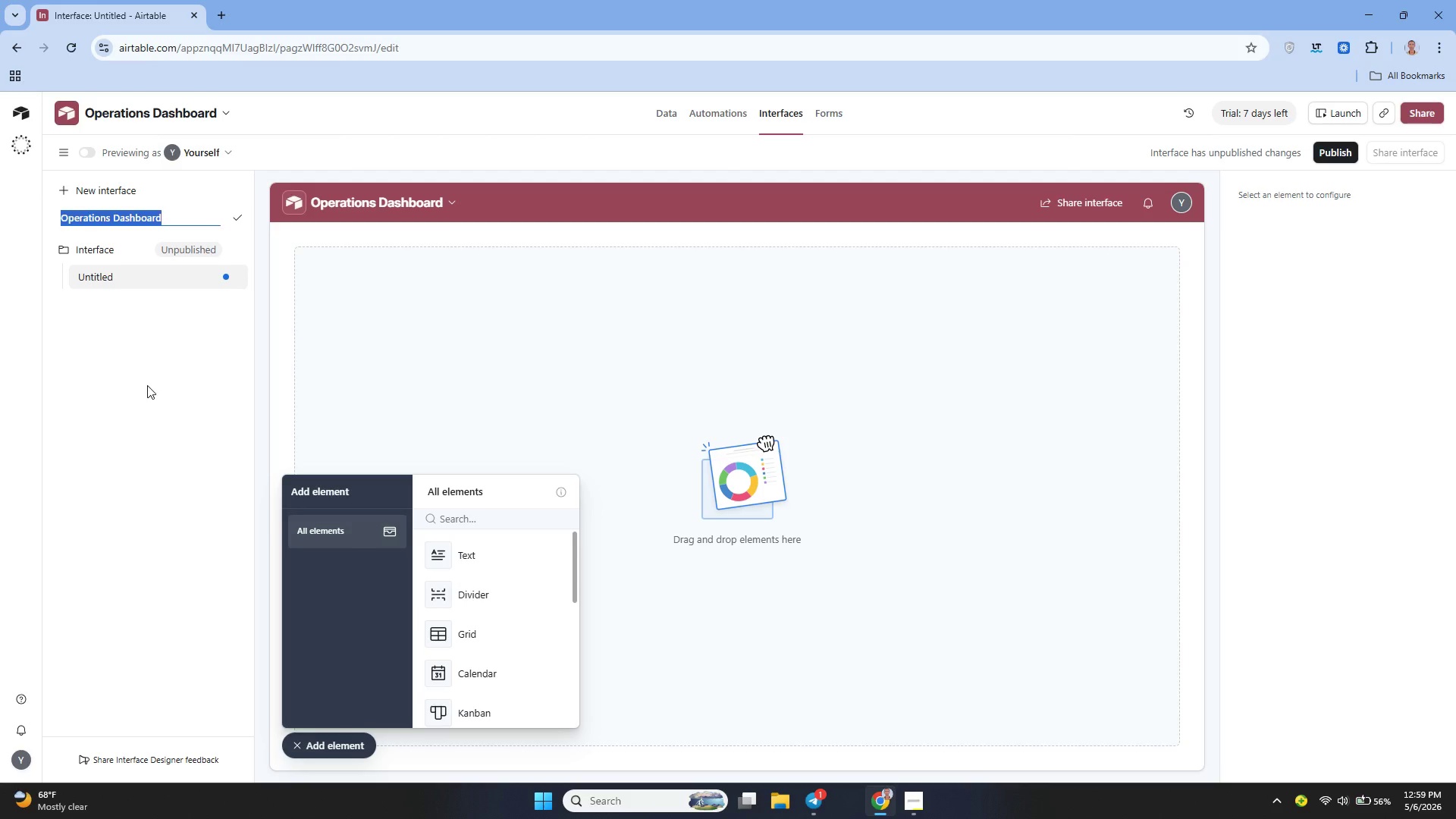 
left_click([147, 385])
 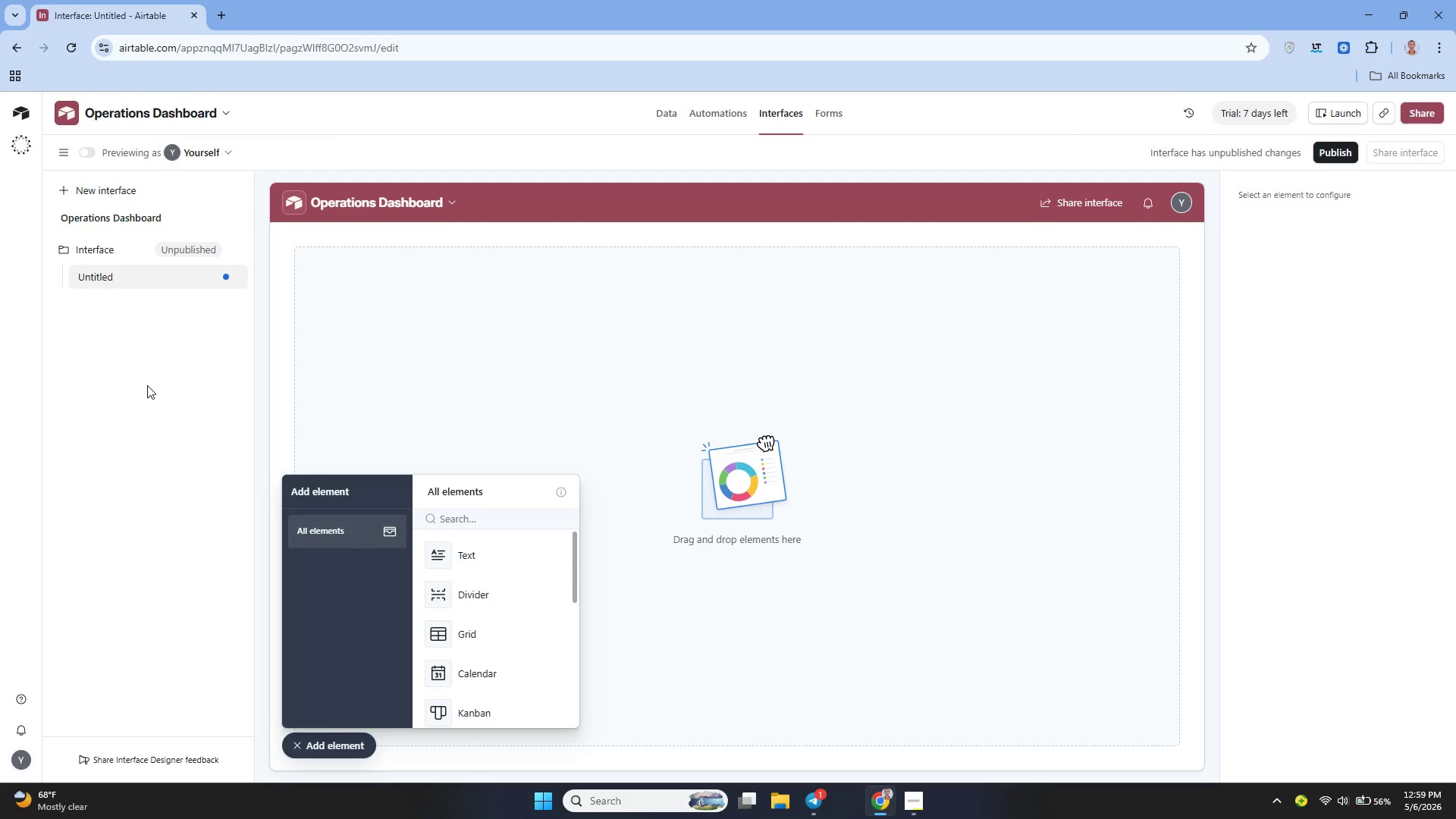 
key(Control+Z)
 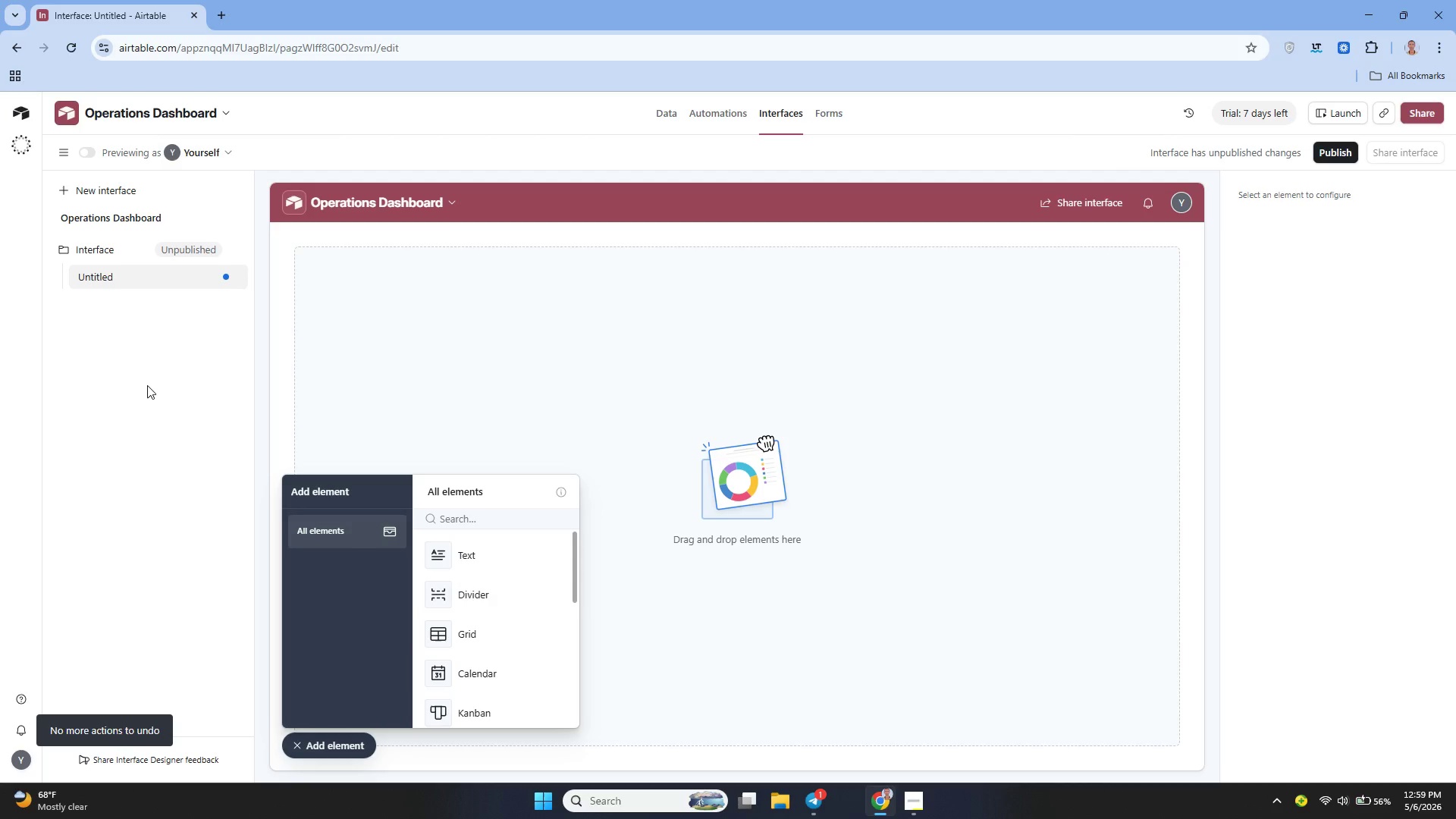 
key(Control+Z)
 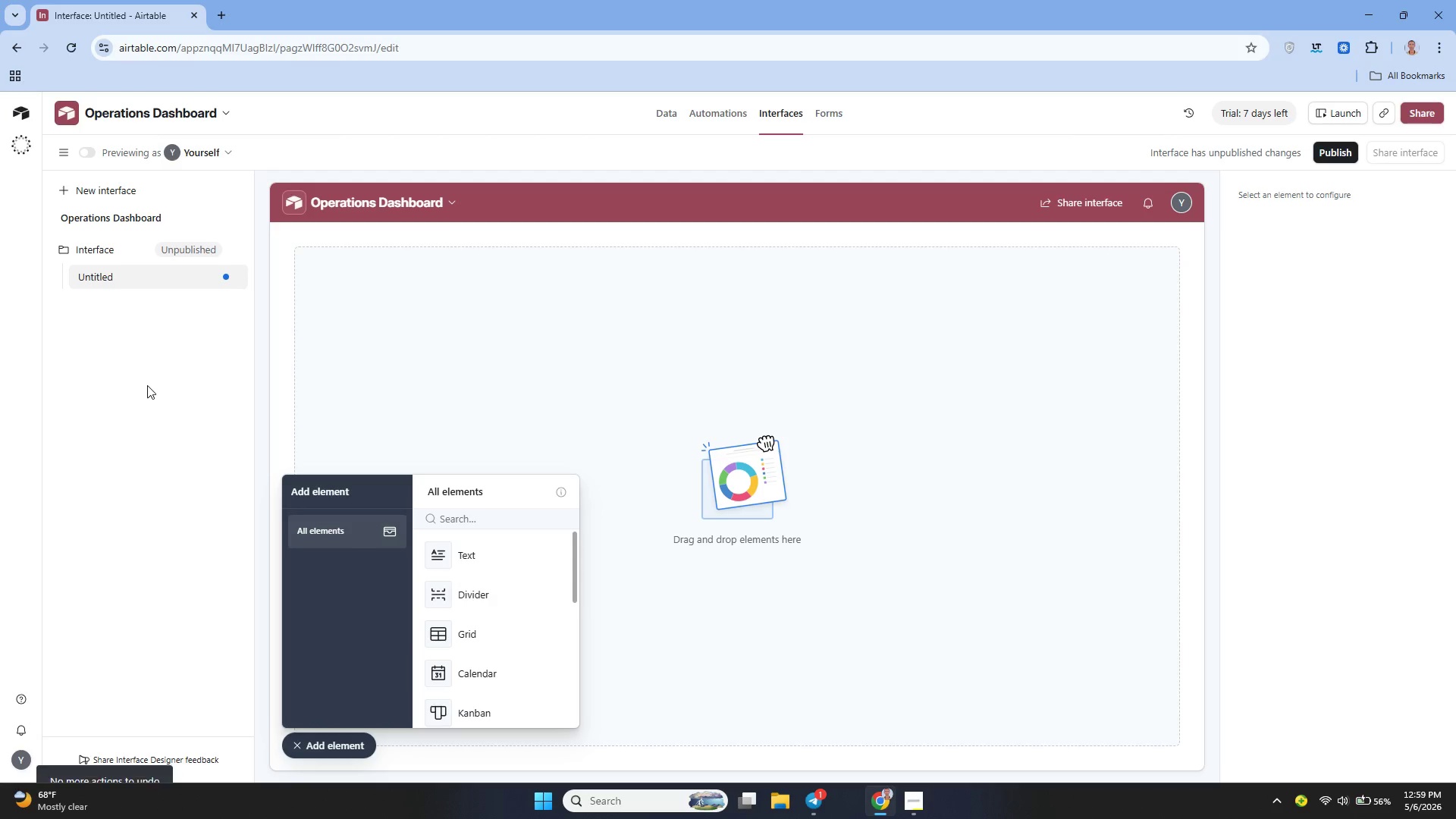 
key(Control+Z)
 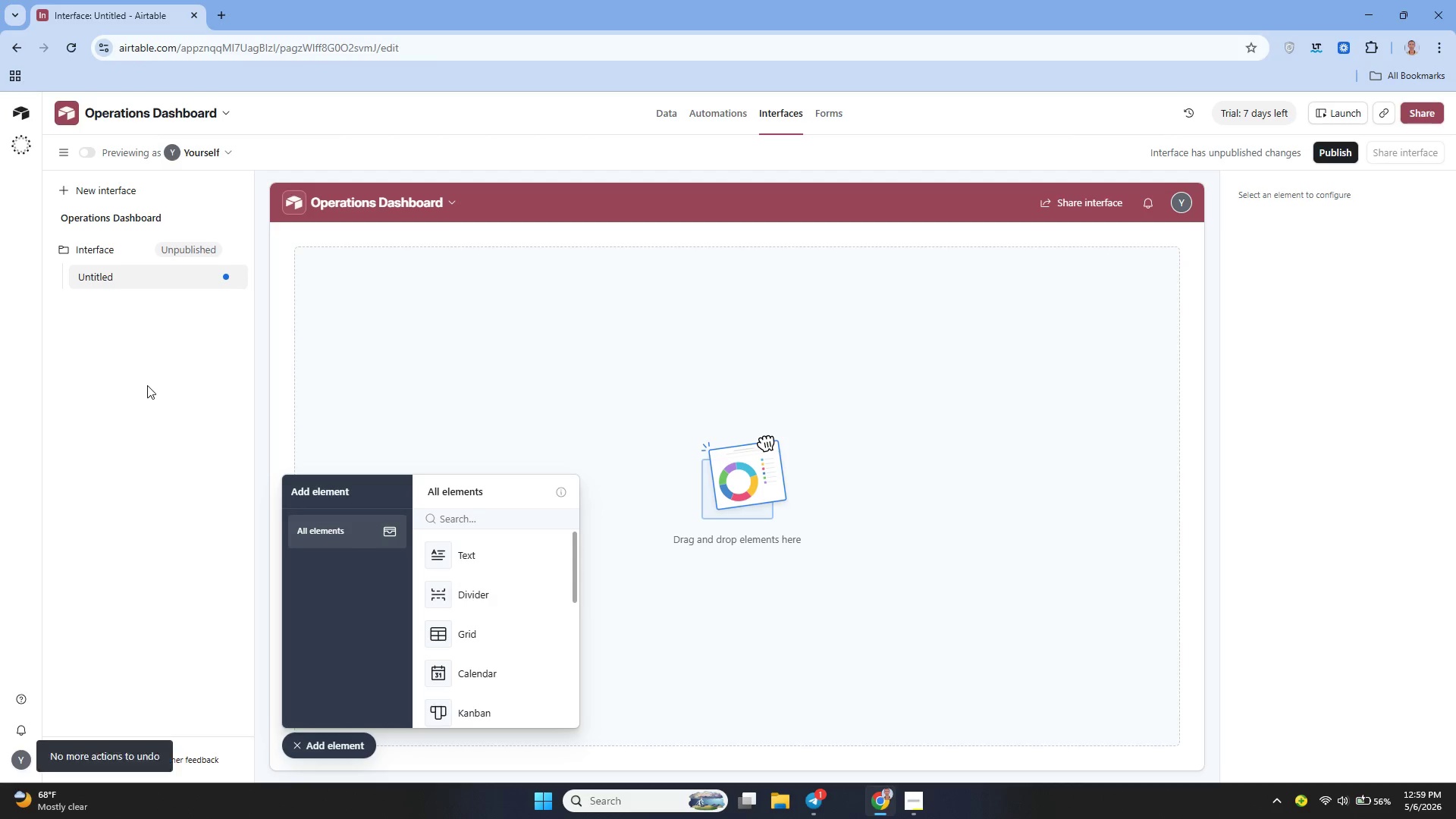 
key(Control+Z)
 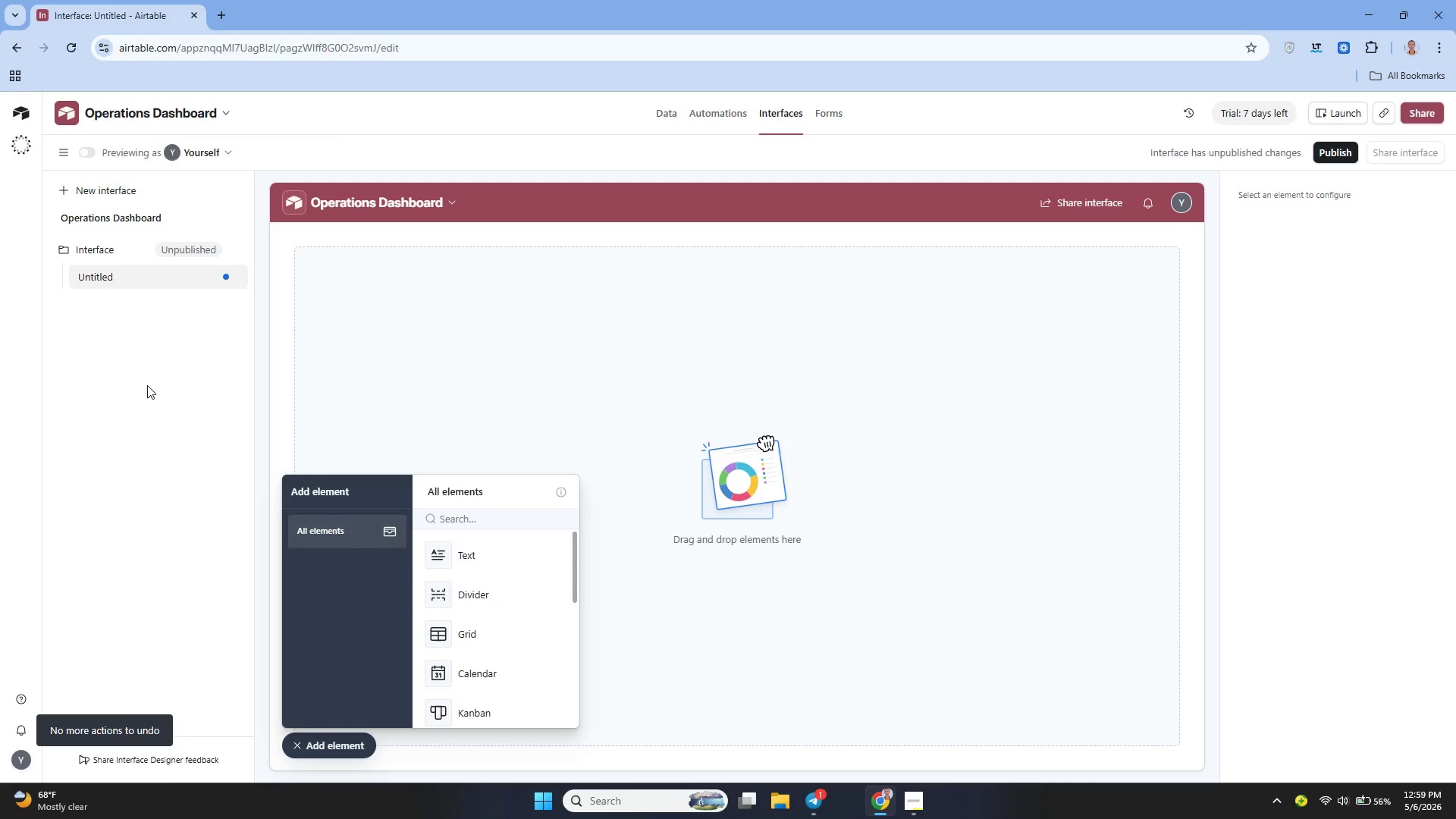 
key(Control+Z)
 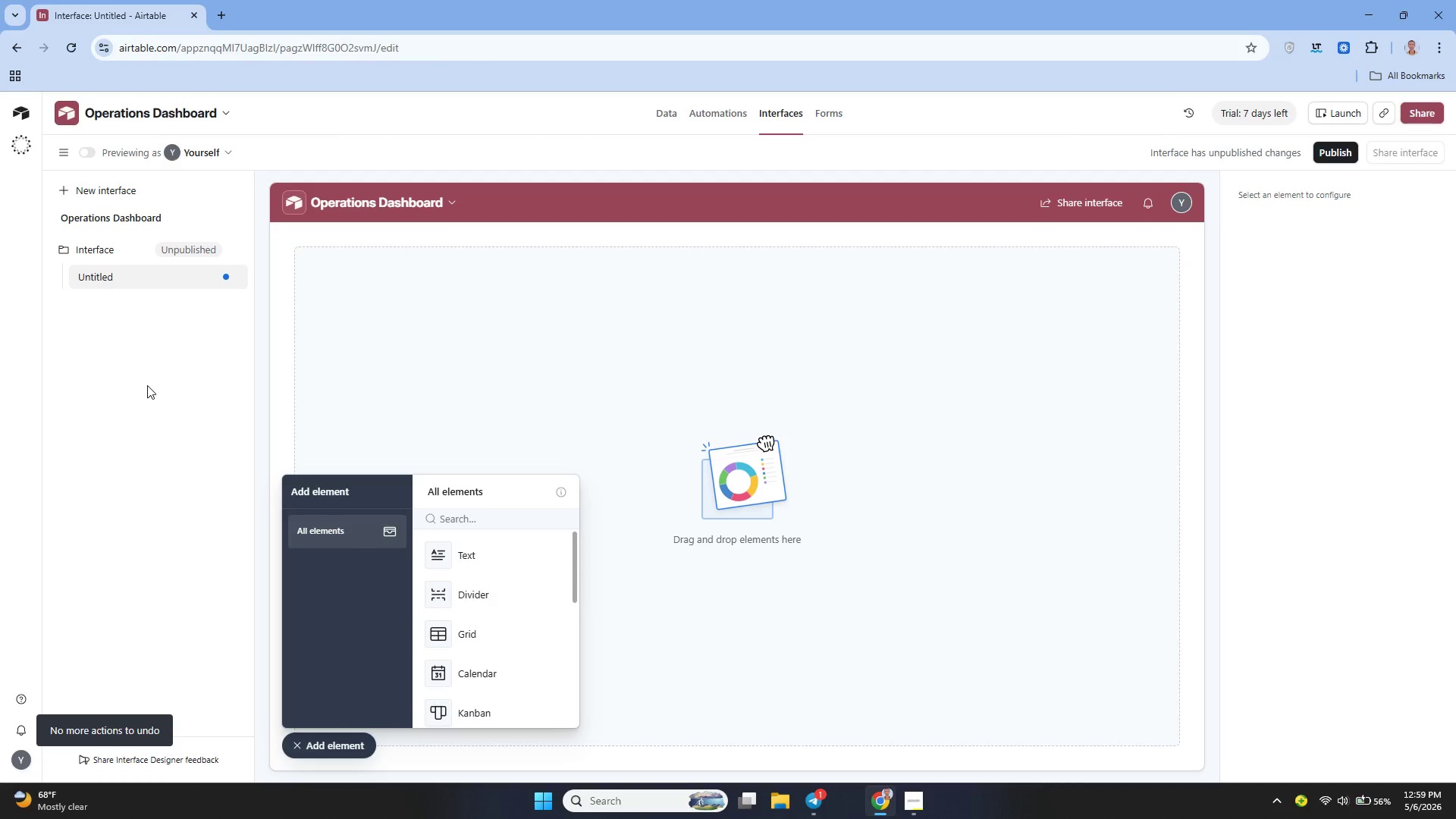 
key(Control+Z)
 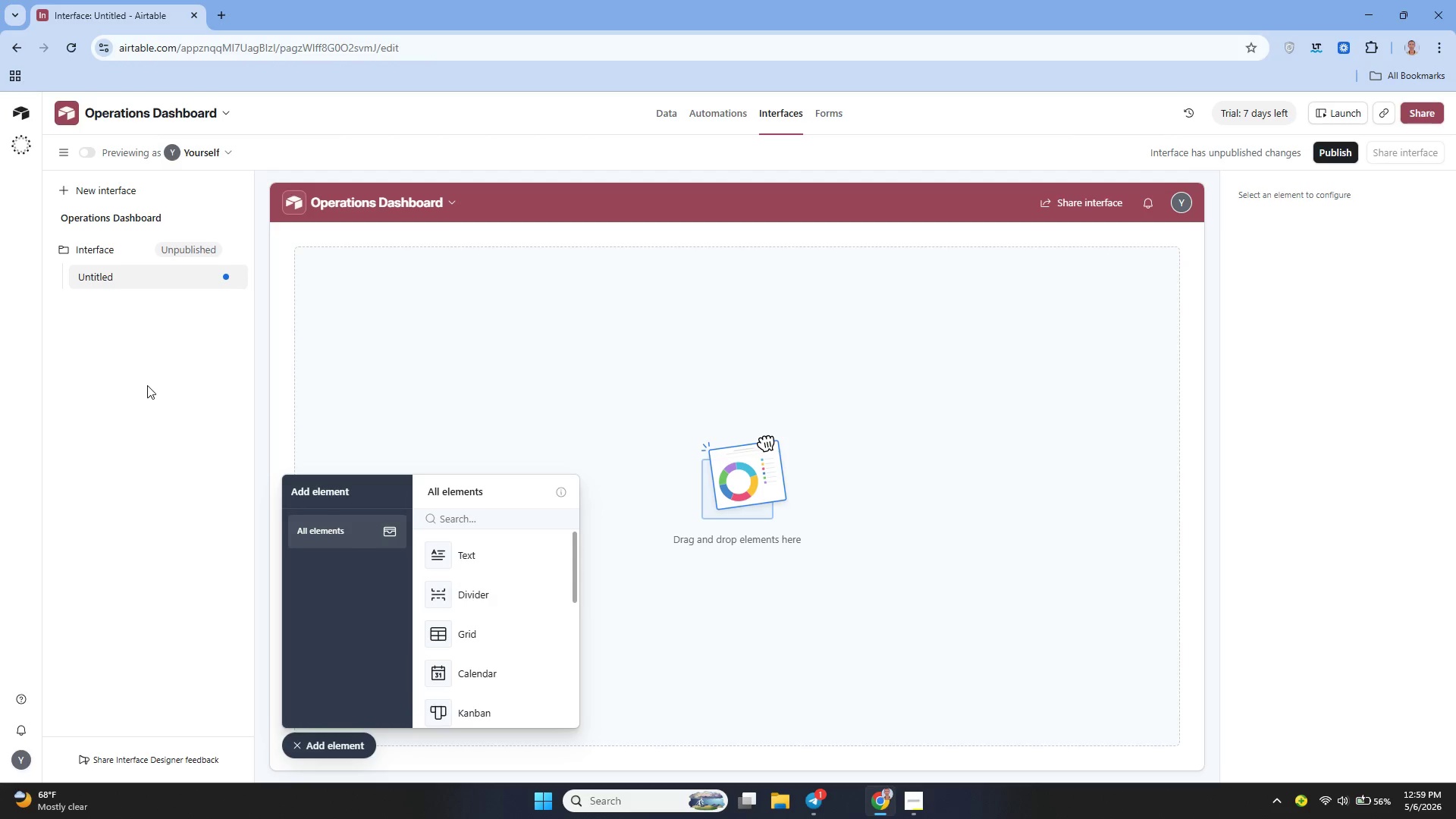 
key(Control+Z)
 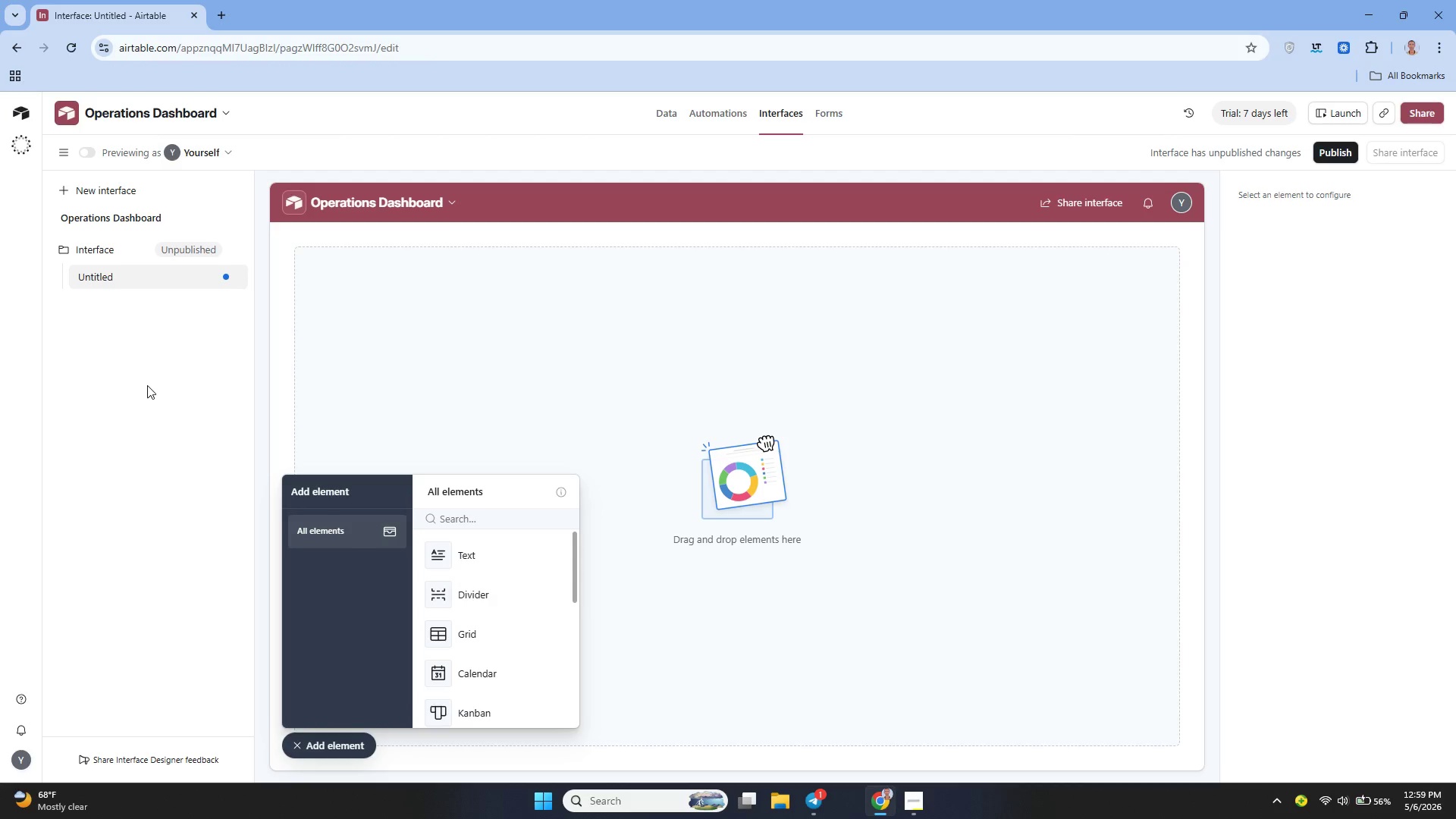 
key(Control+Z)
 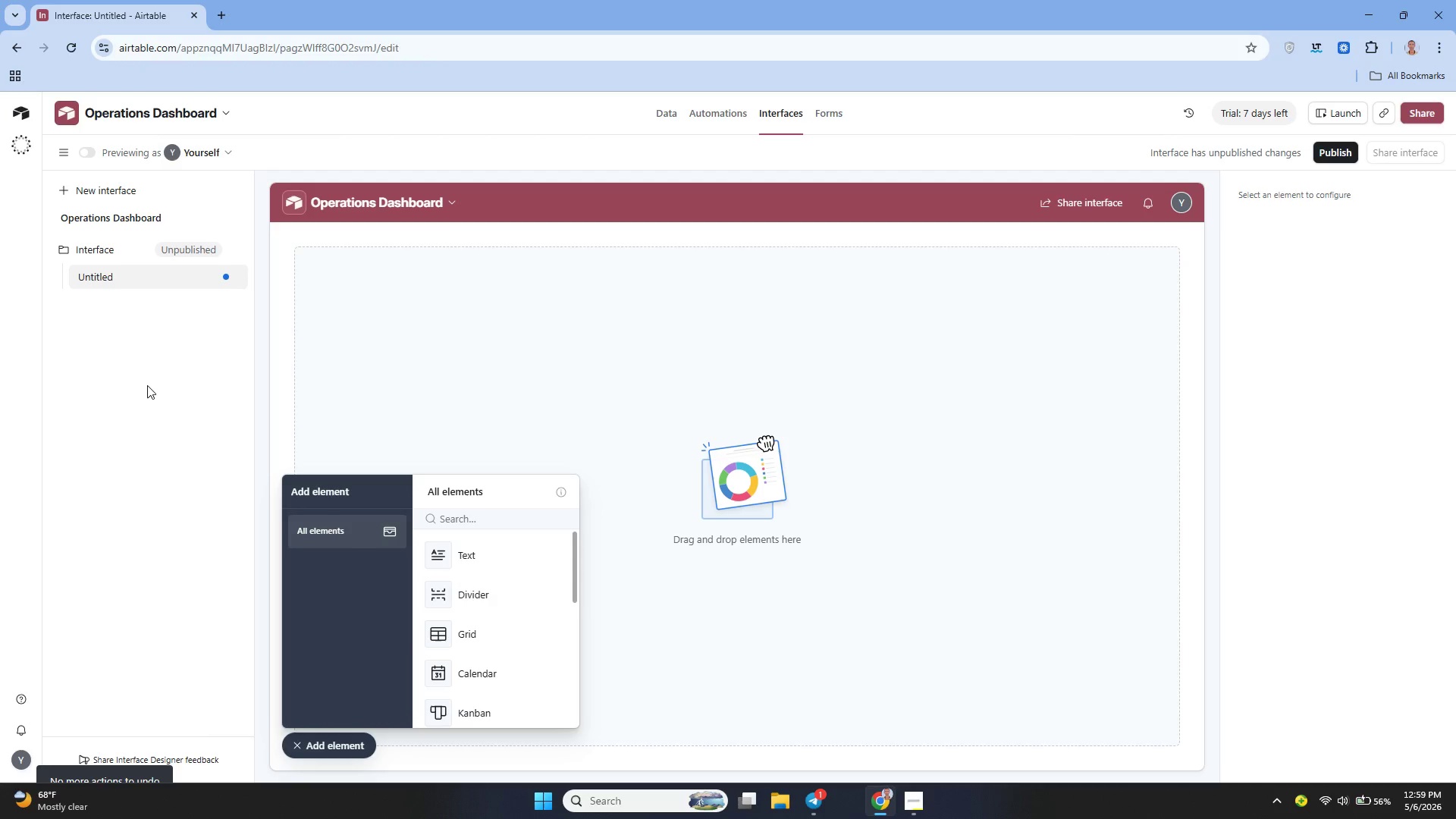 
key(Control+Z)
 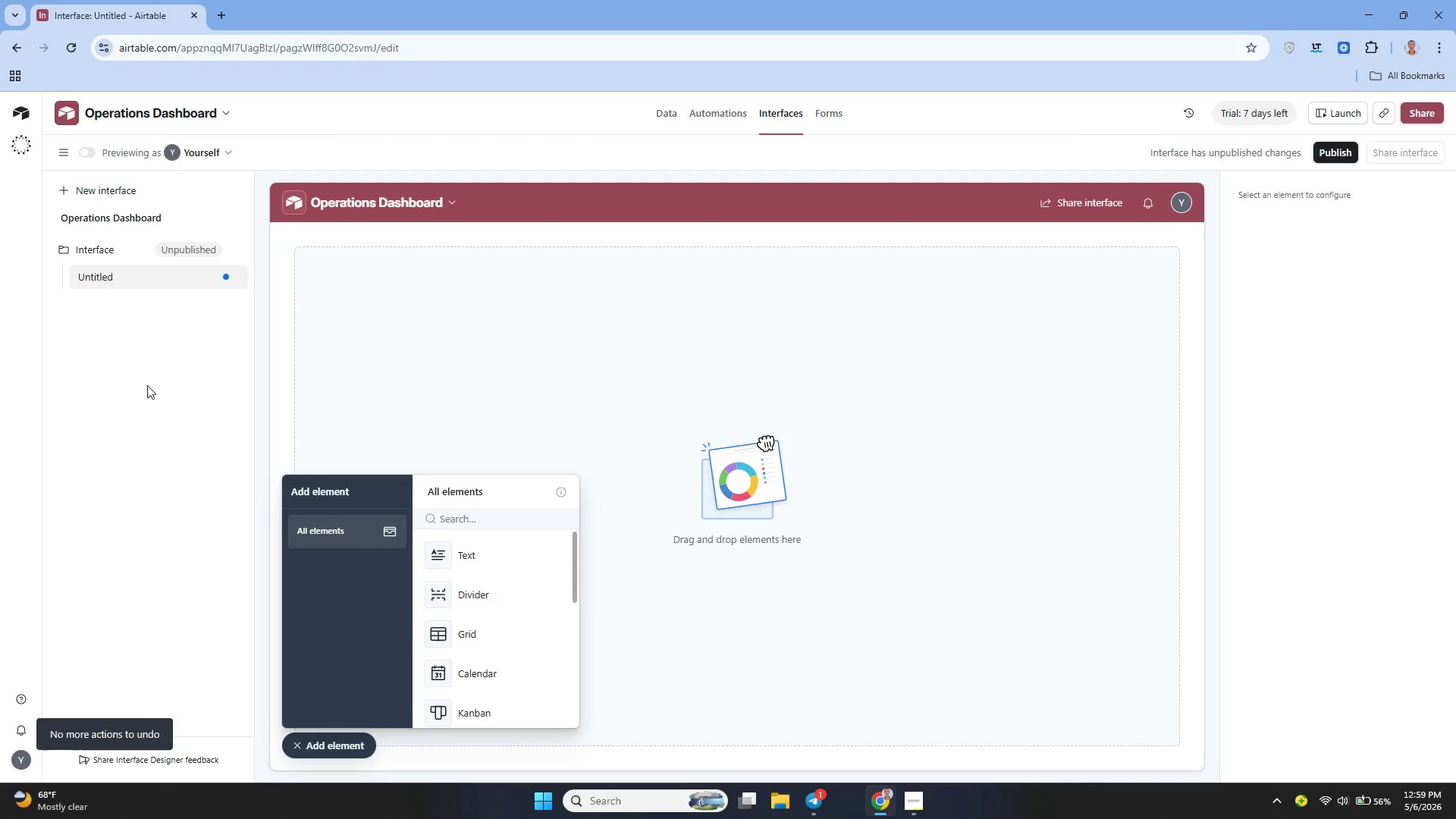 
key(Control+Z)
 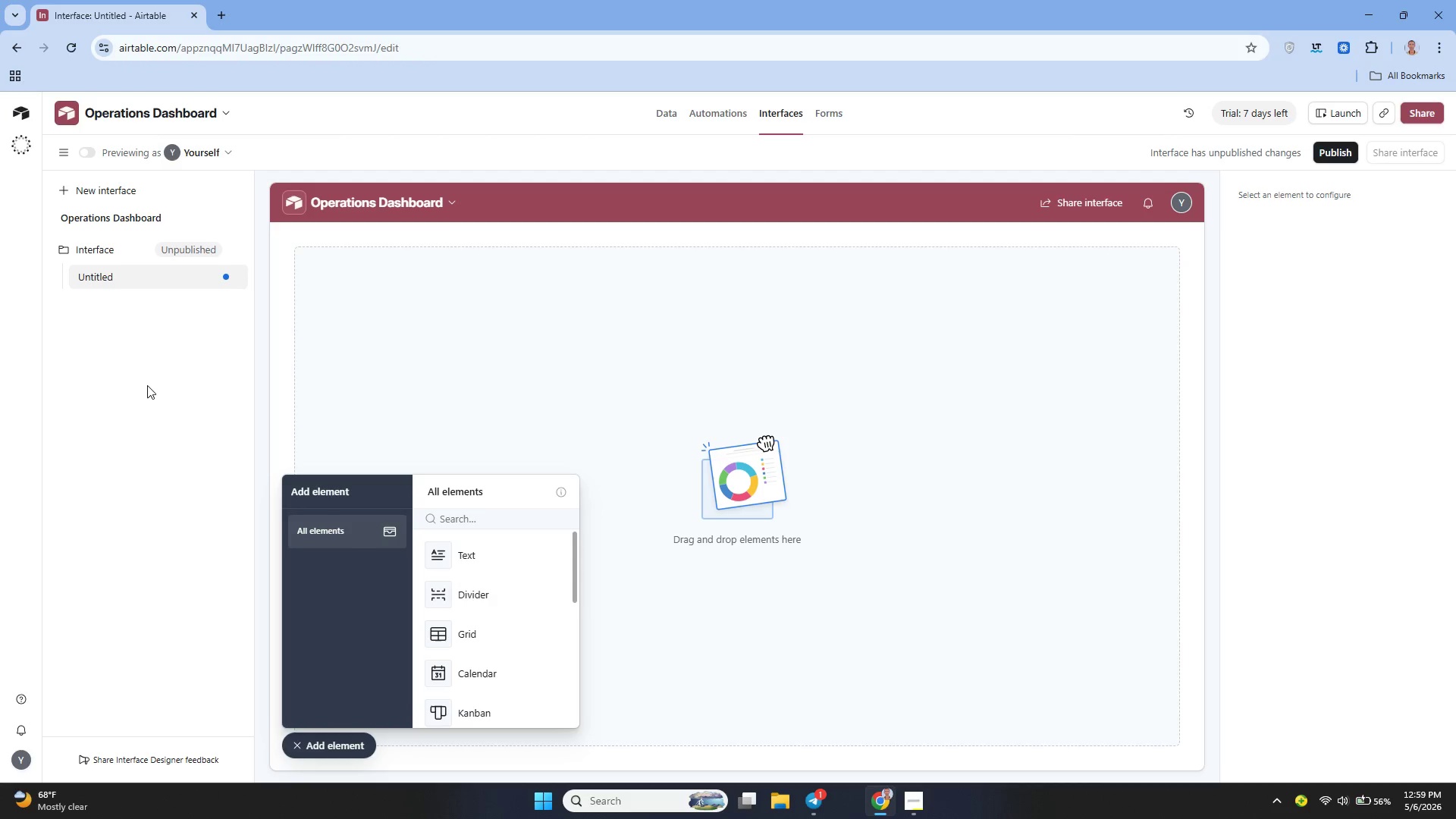 
key(Control+Z)
 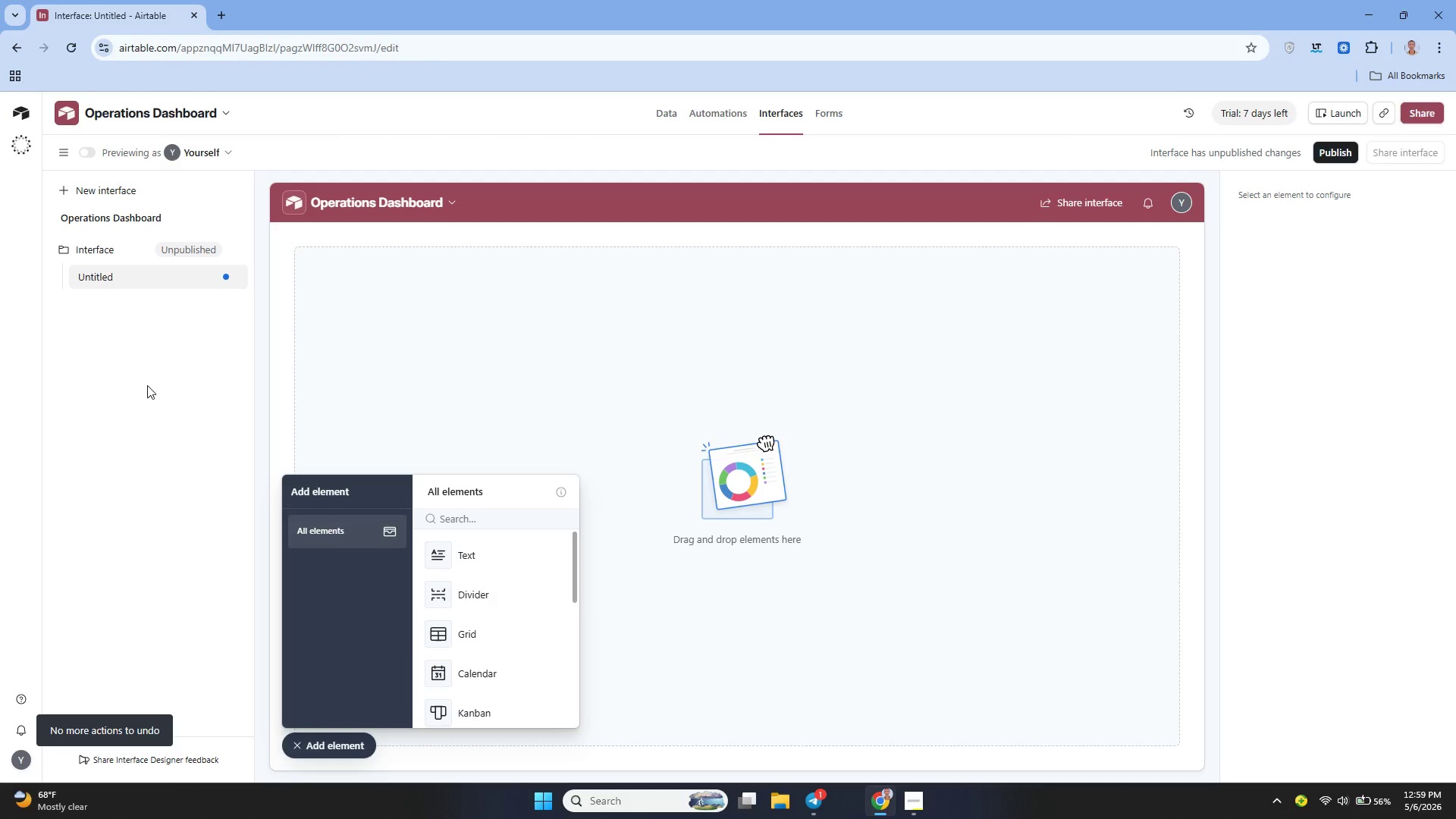 
key(Control+Z)
 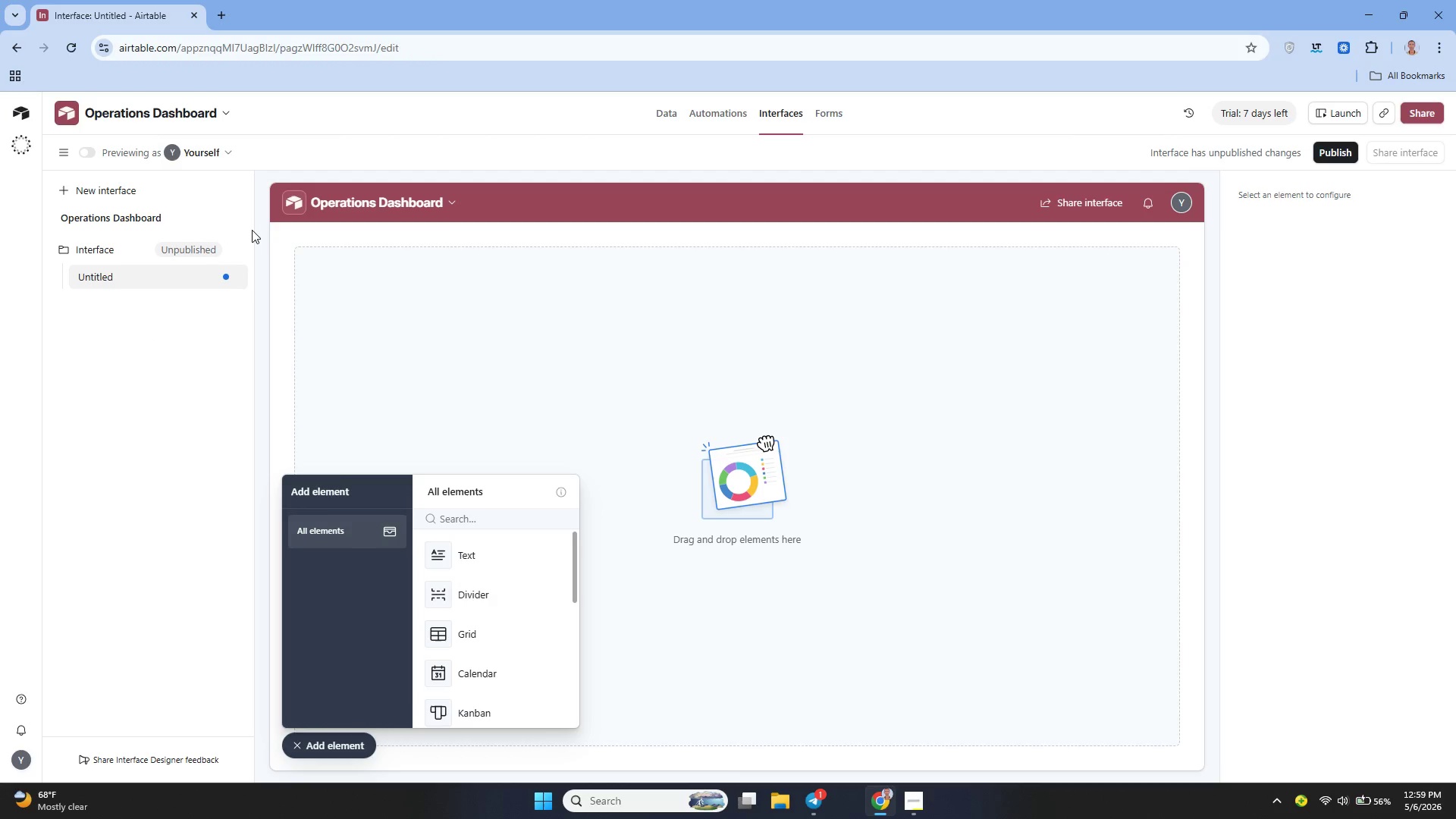 
wait(5.19)
 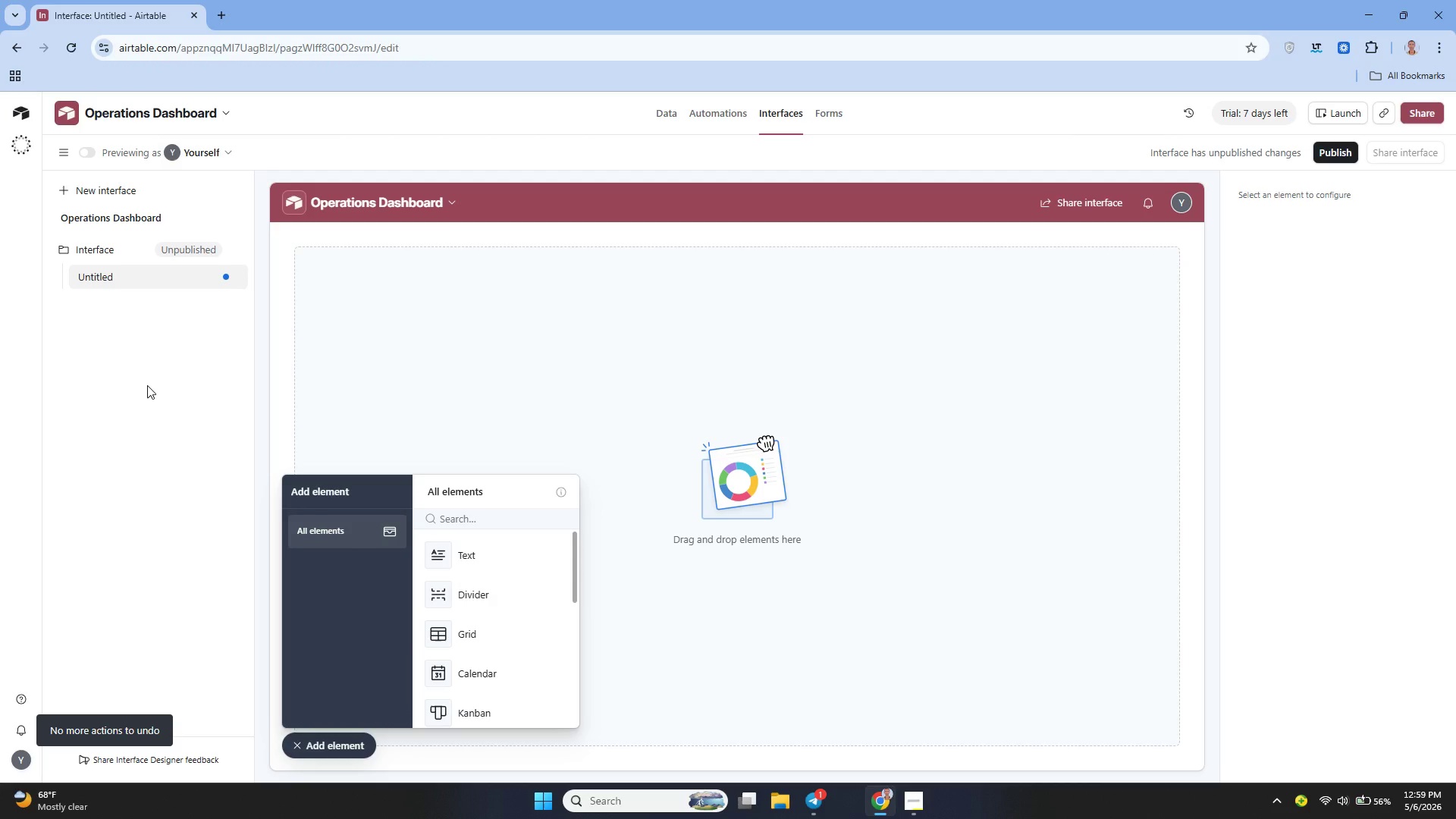 
double_click([234, 218])
 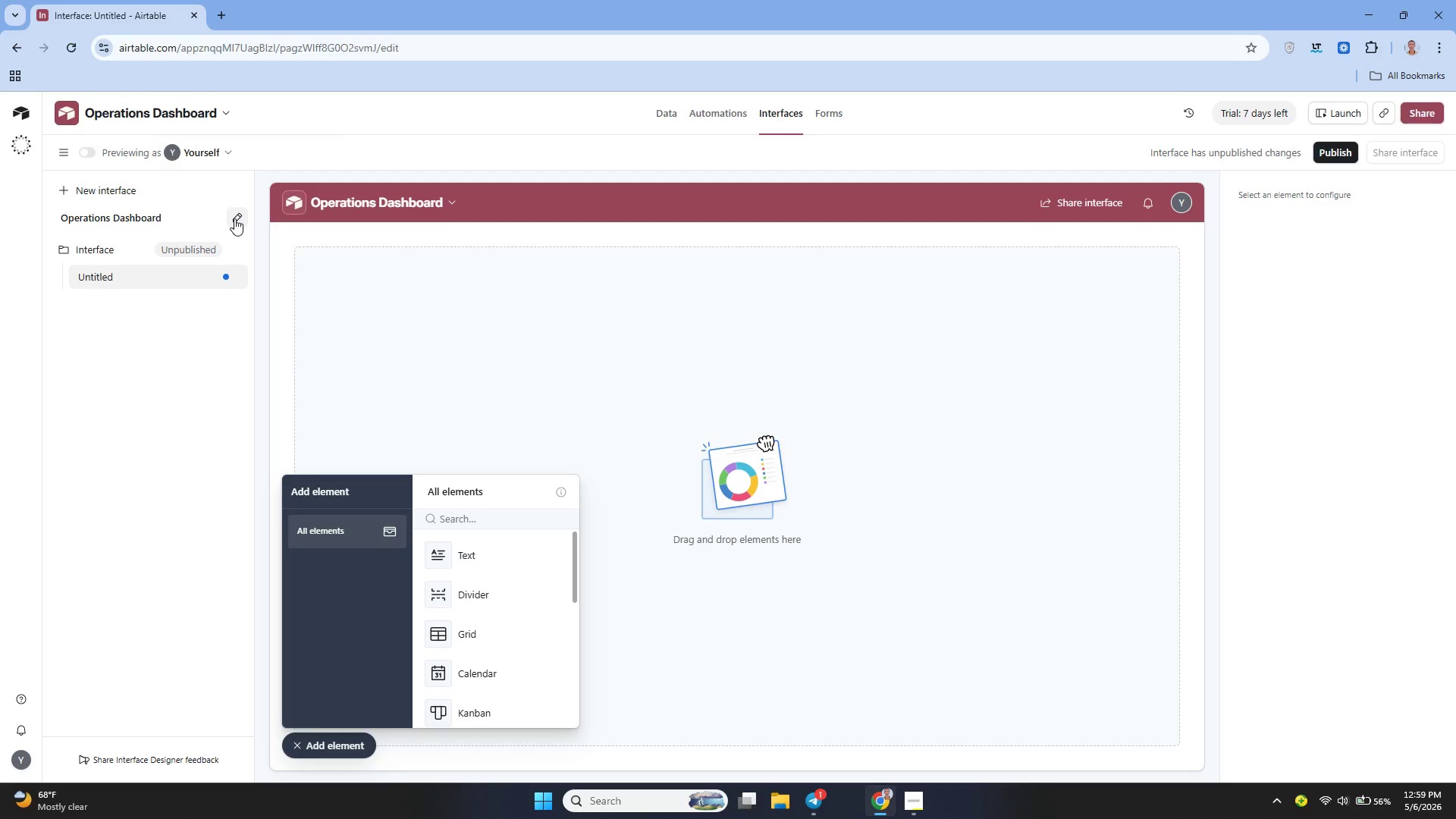 
left_click([234, 218])
 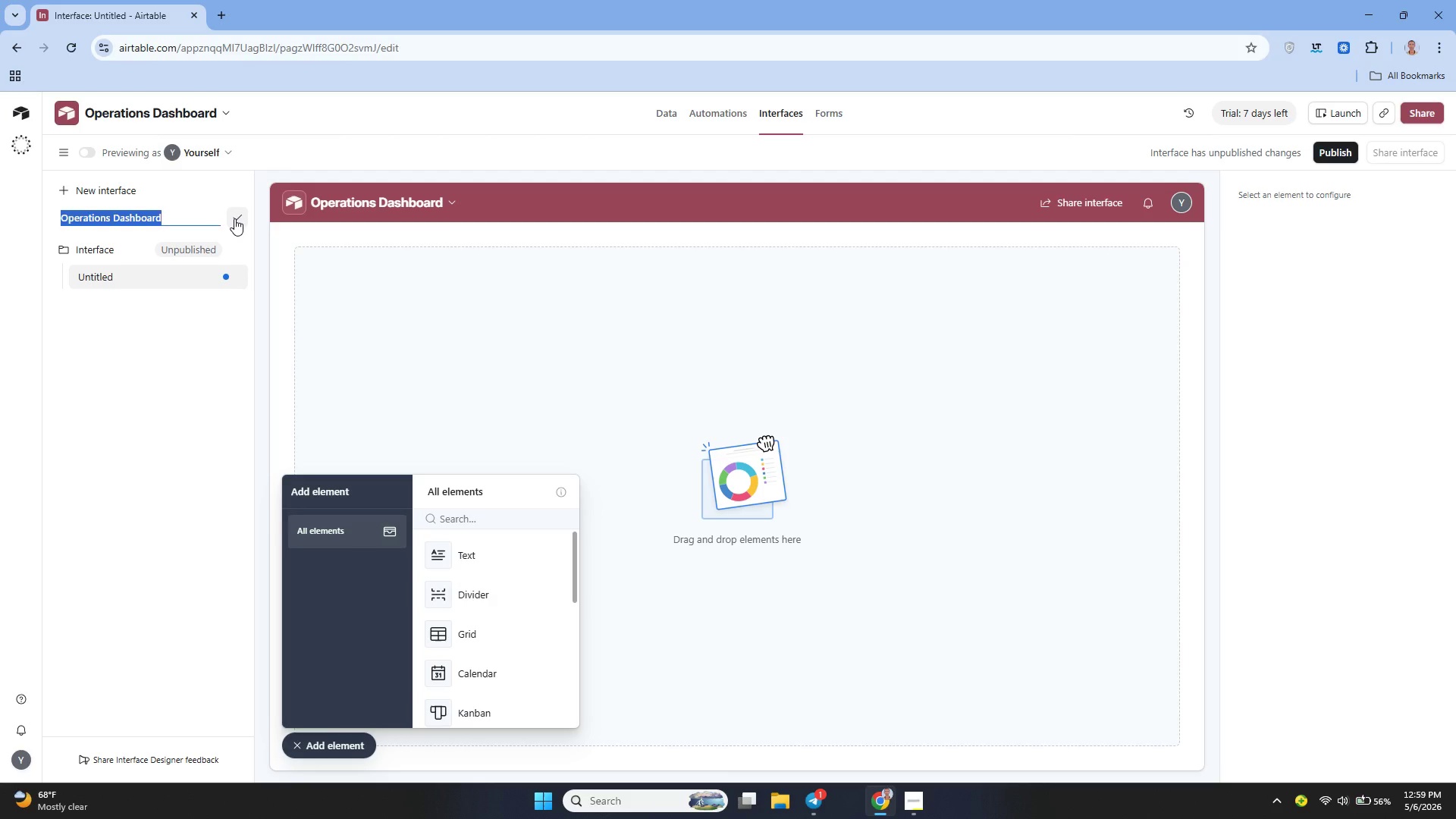 
key(Control+C)
 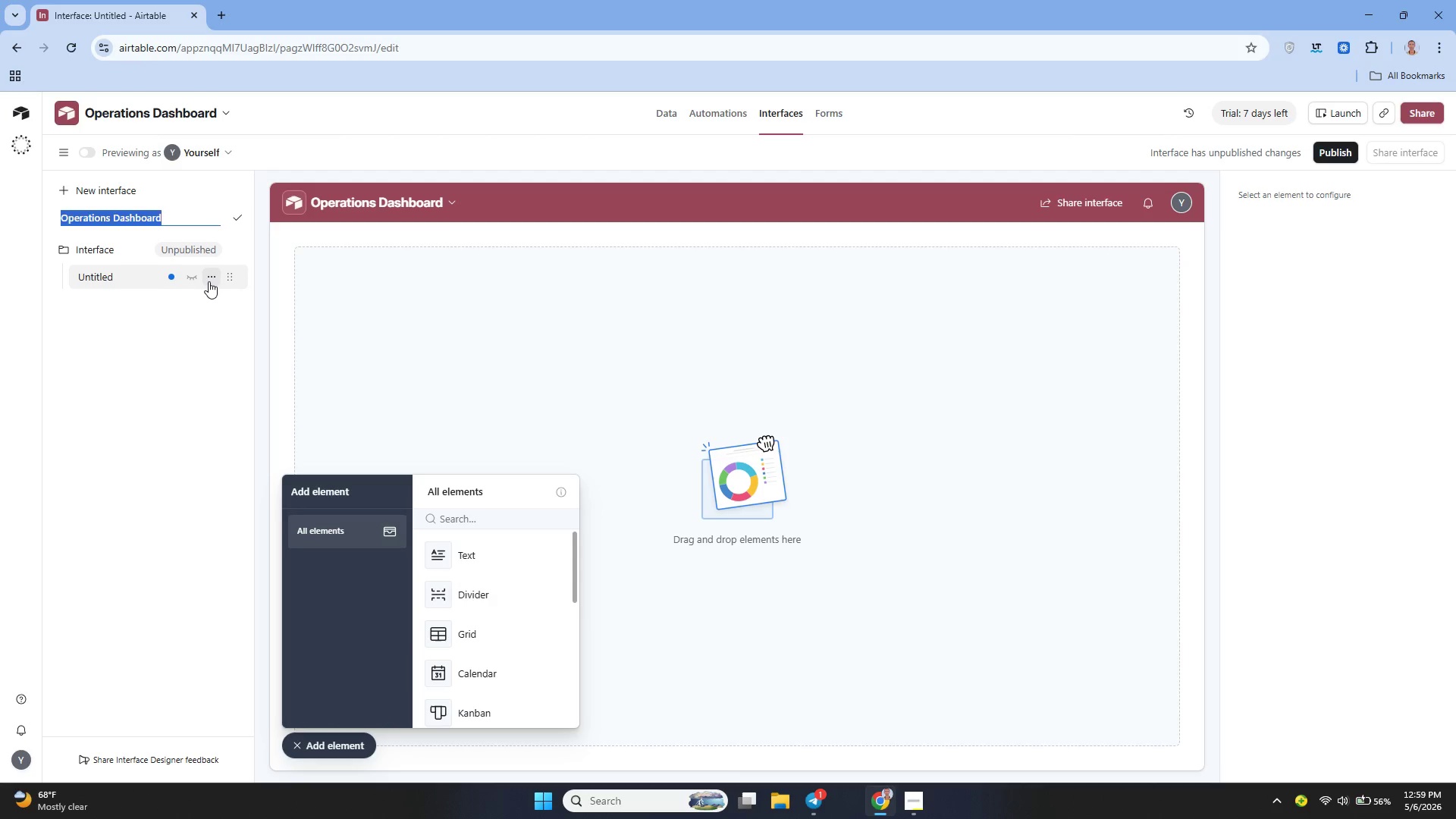 
left_click([207, 279])
 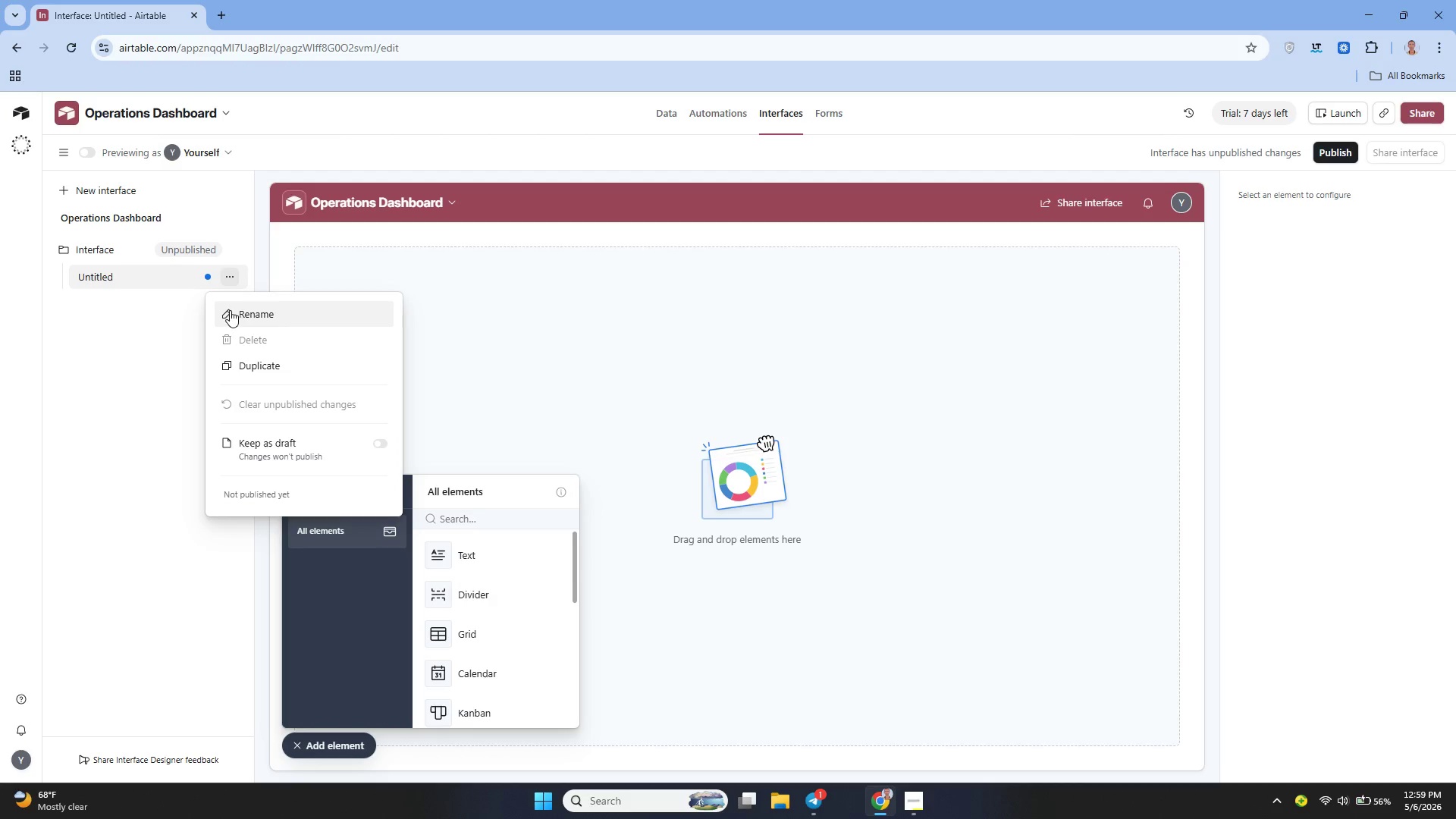 
left_click([230, 310])
 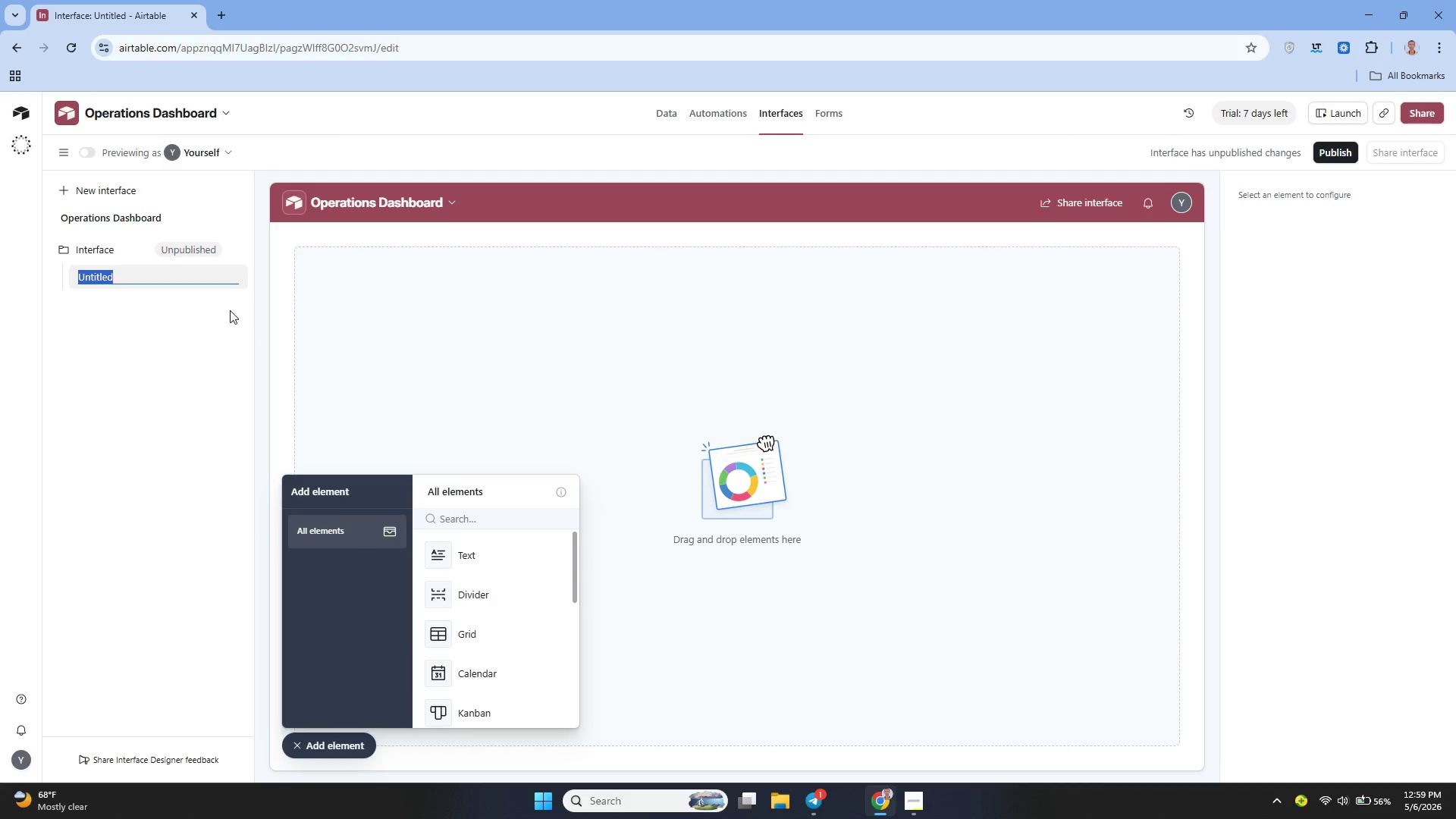 
key(Control+V)
 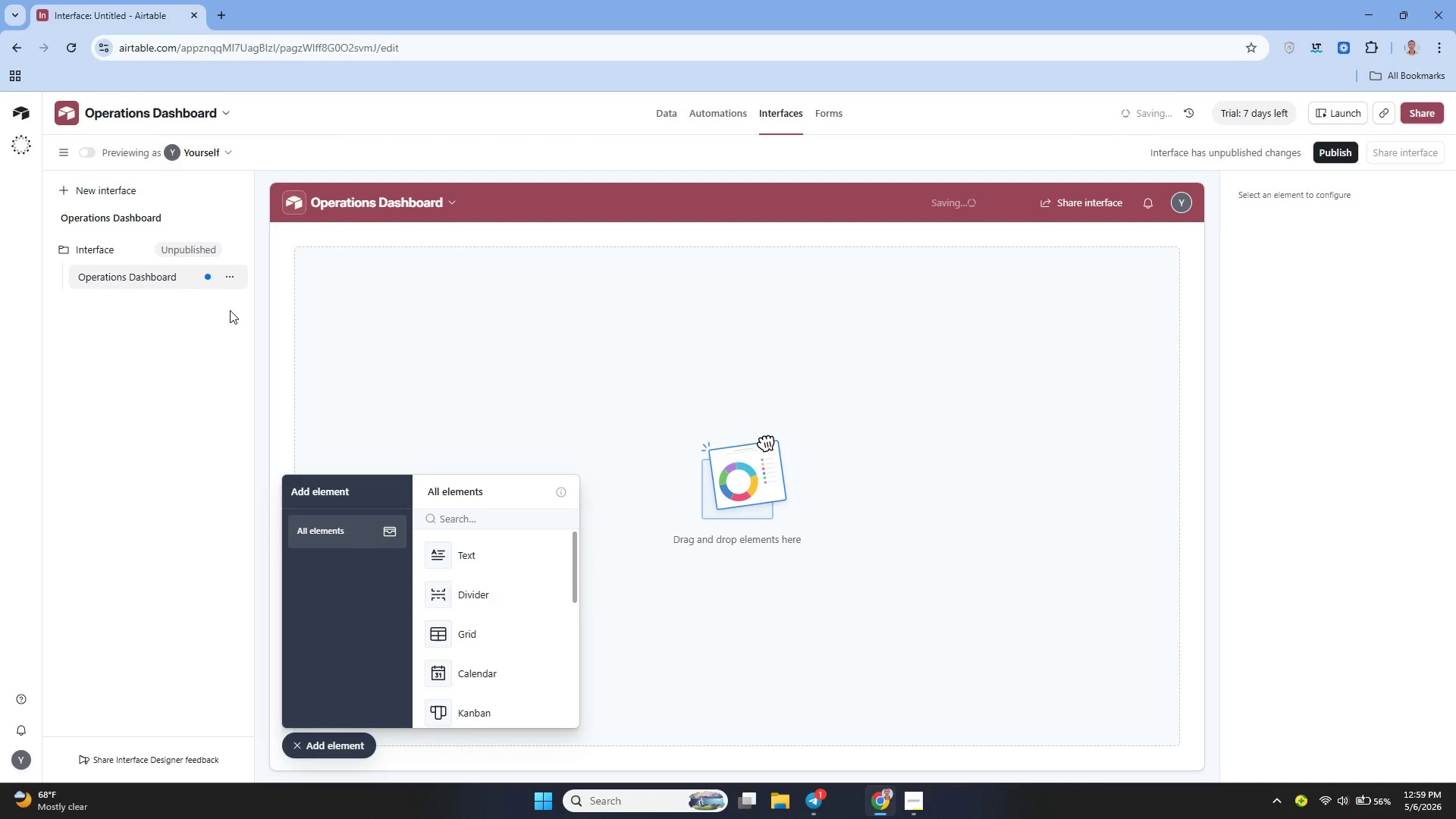 
key(Enter)
 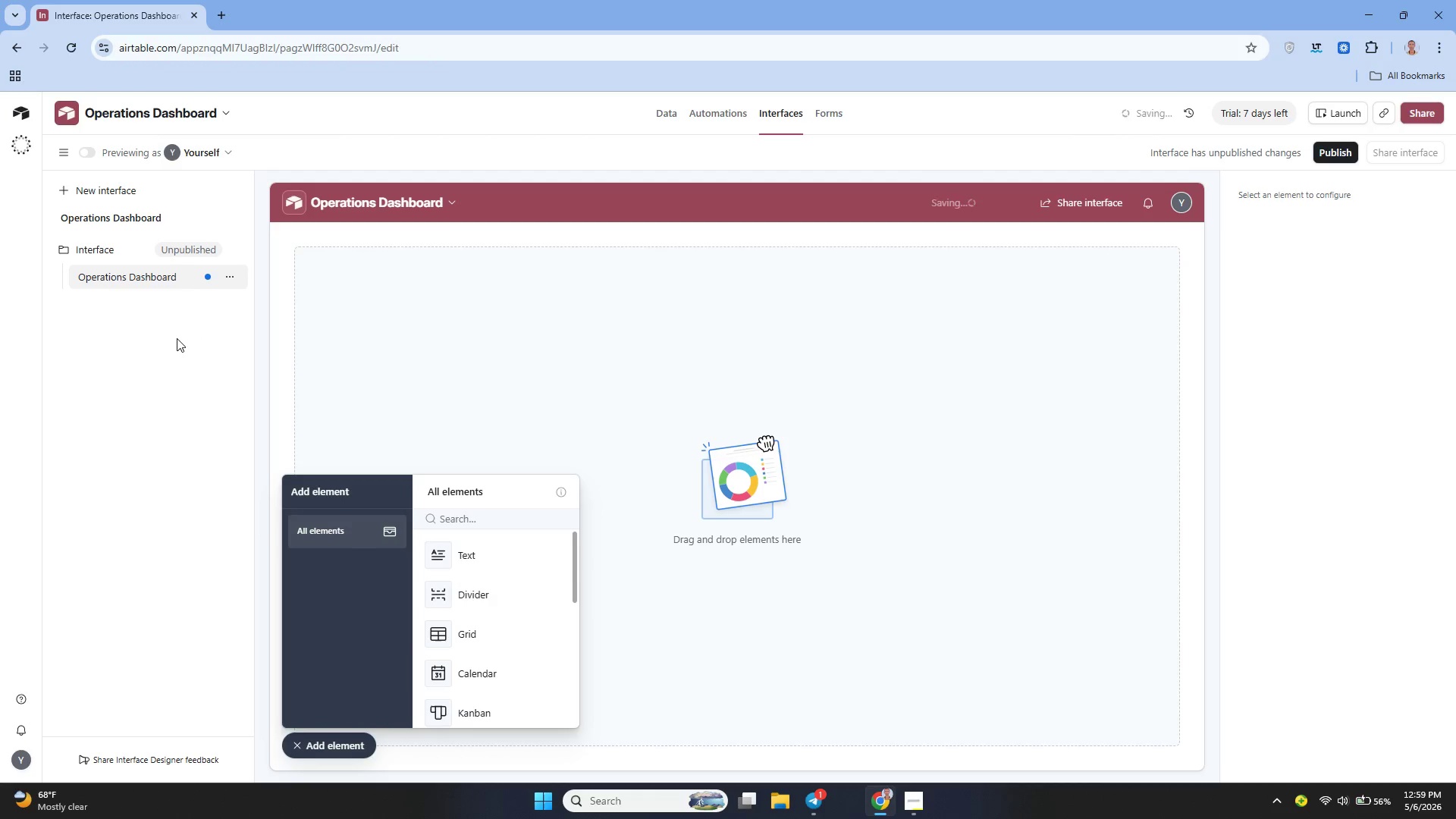 
left_click([177, 338])
 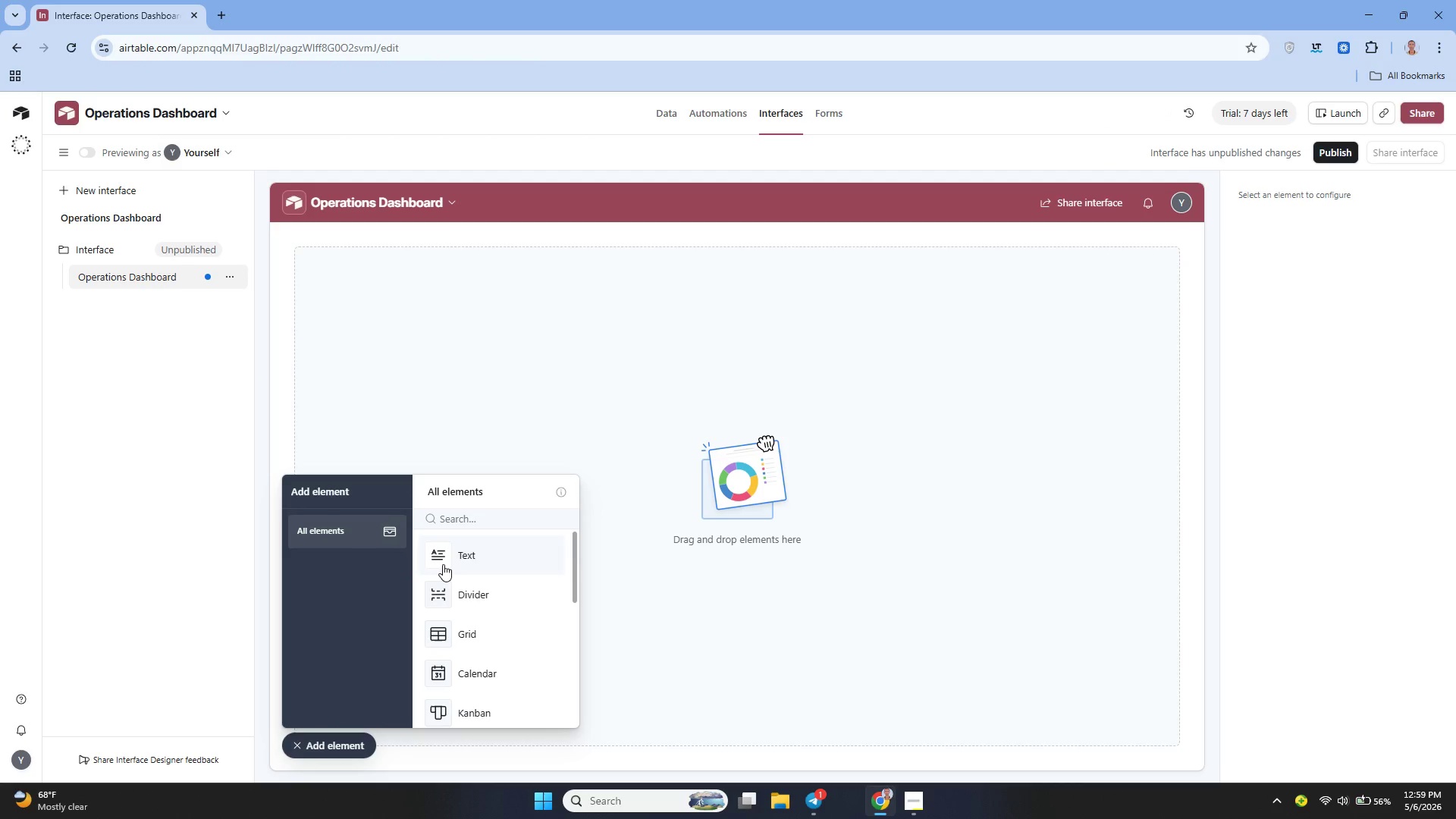 
wait(14.86)
 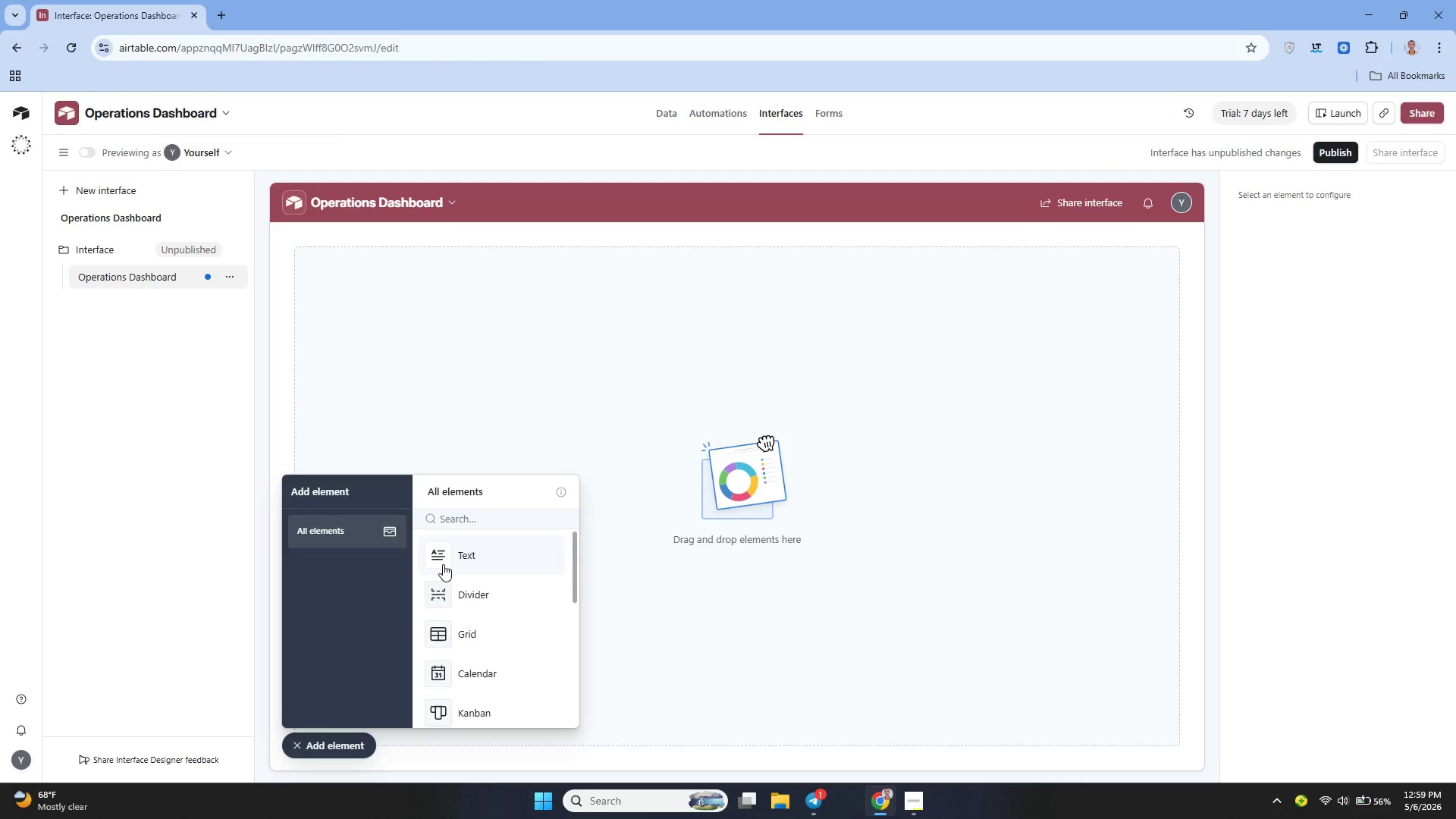 
left_click_drag(start_coordinate=[486, 670], to_coordinate=[335, 262])
 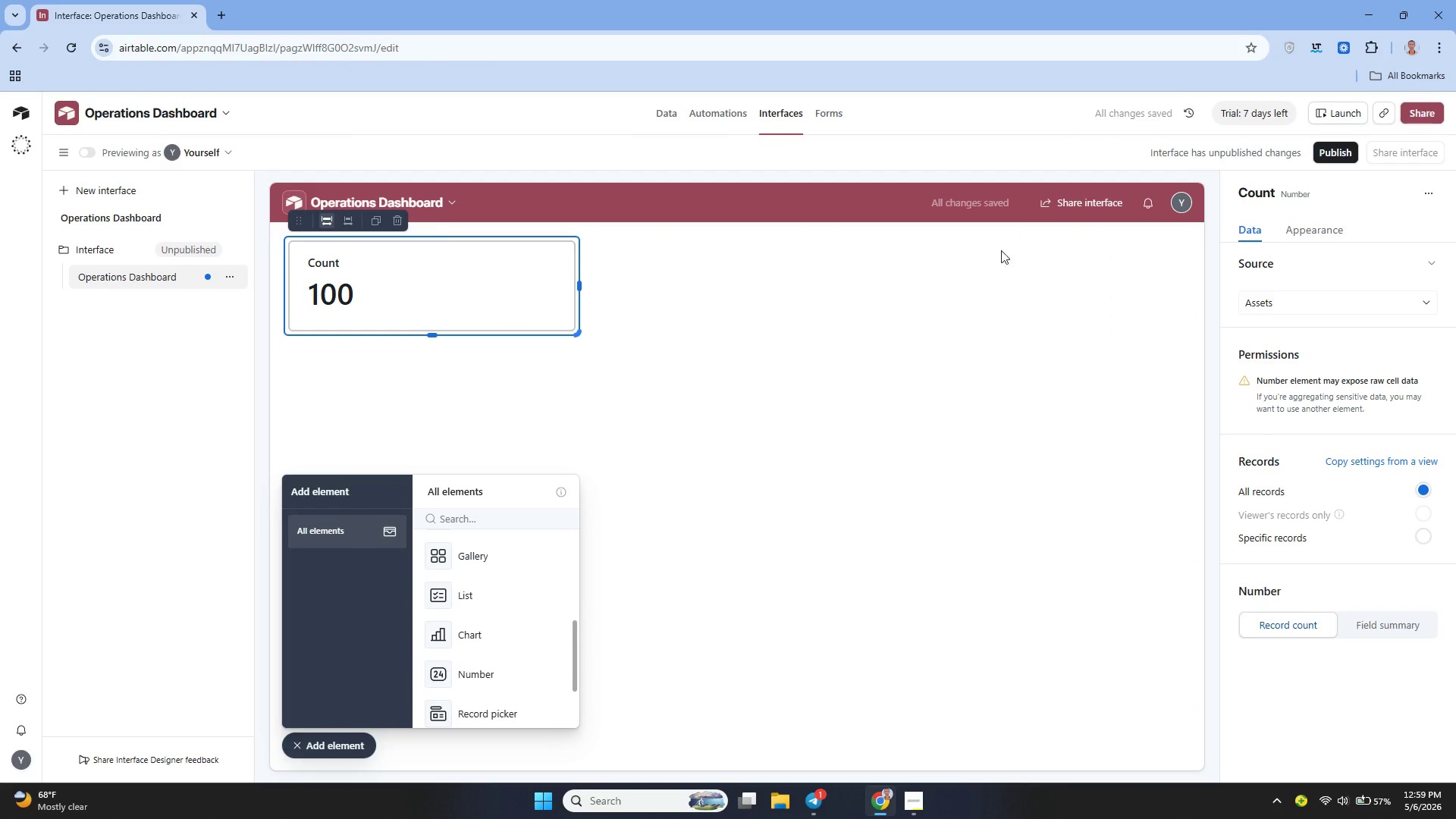 
wait(5.69)
 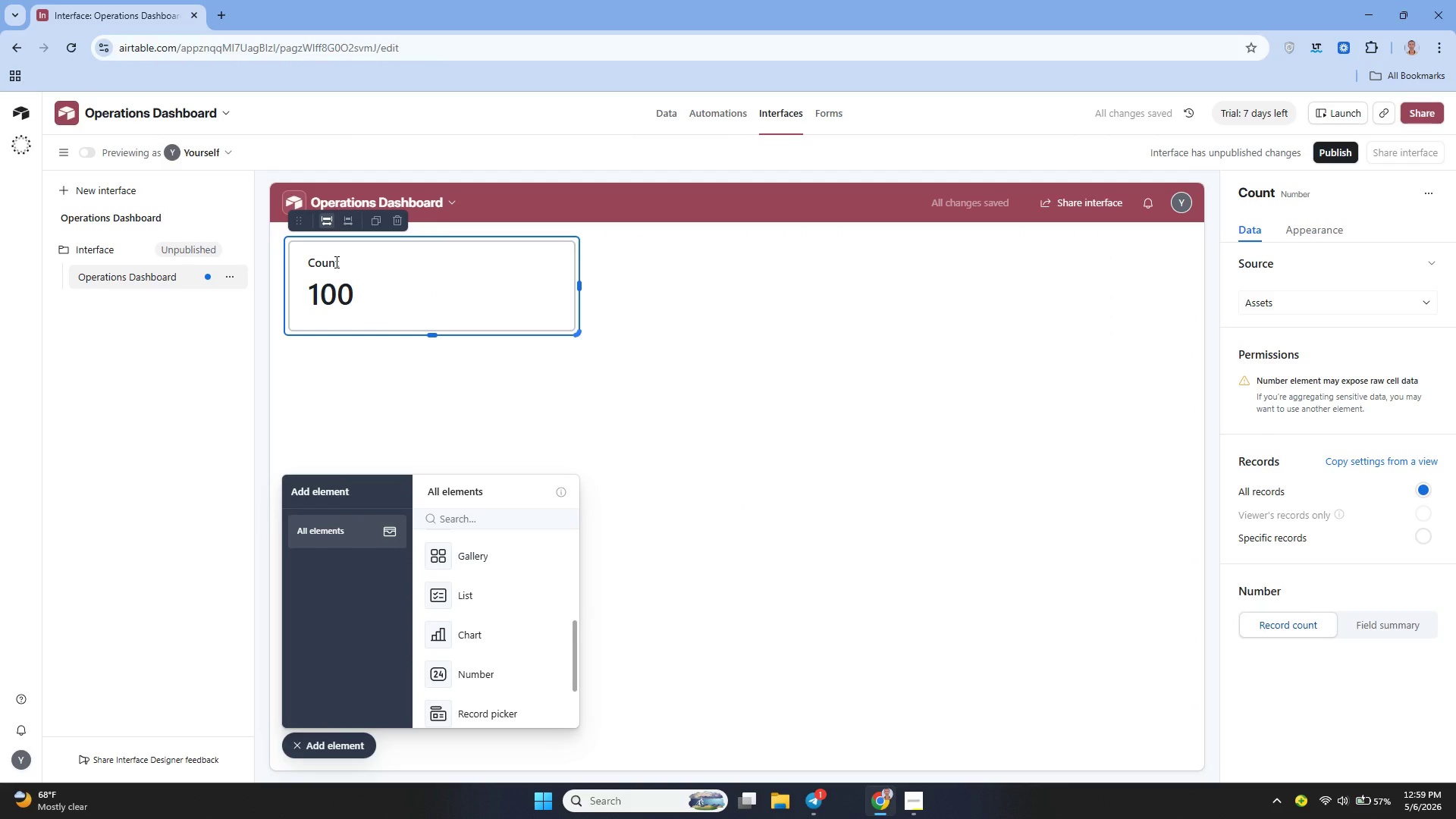 
left_click([1333, 191])
 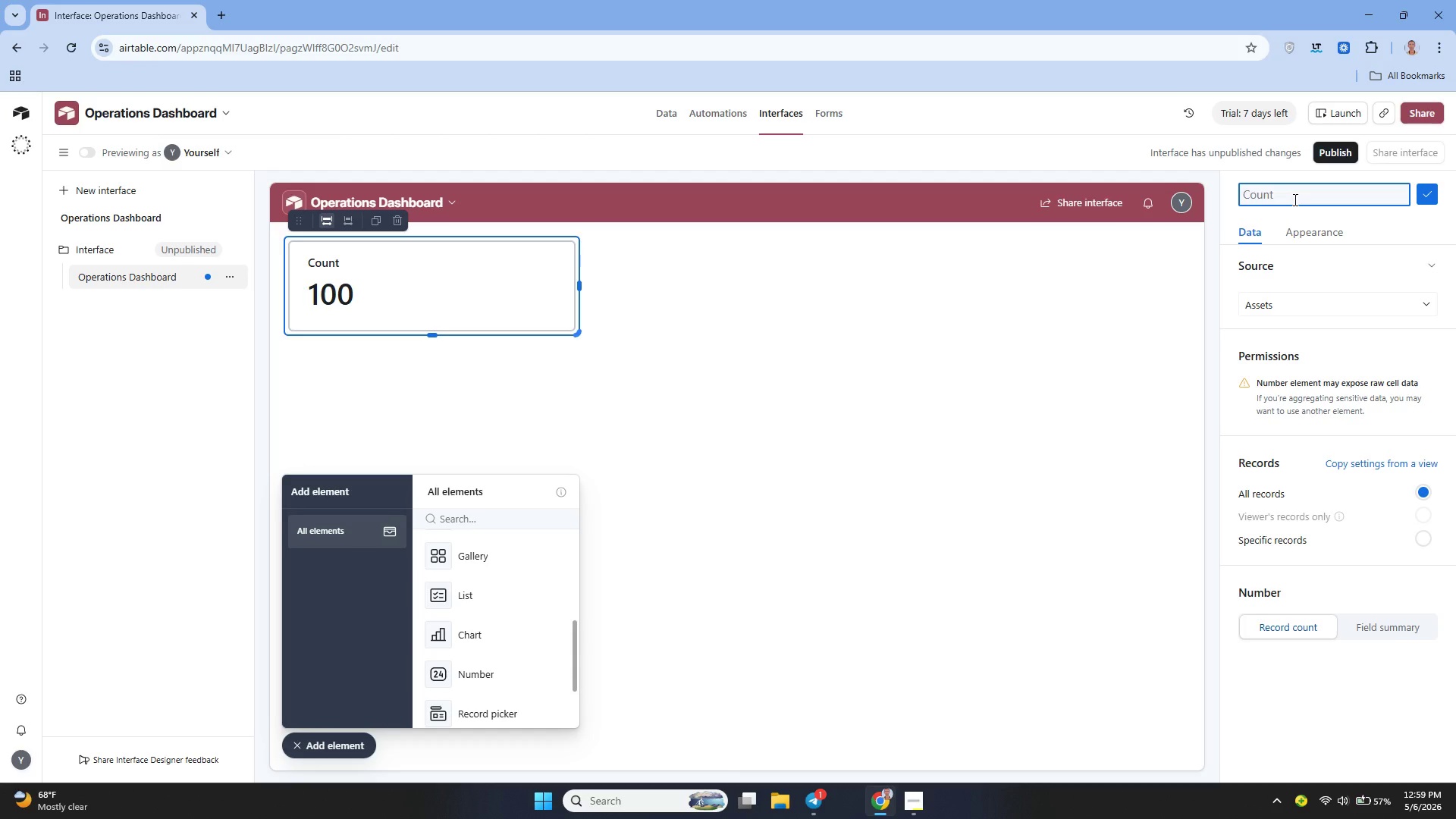 
key(Shift+O)
 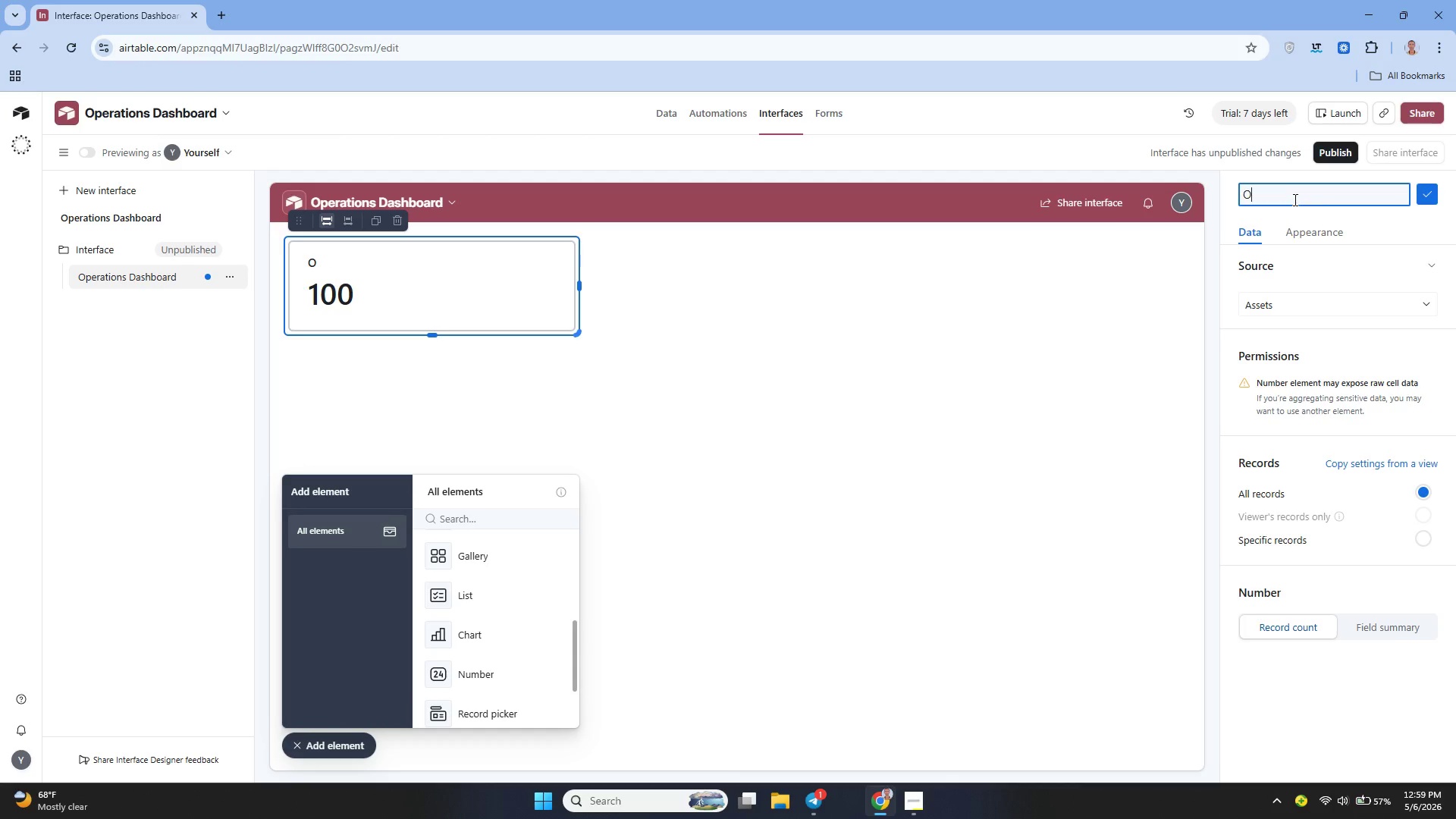 
key(Backspace)
type(Total Assets in System)
 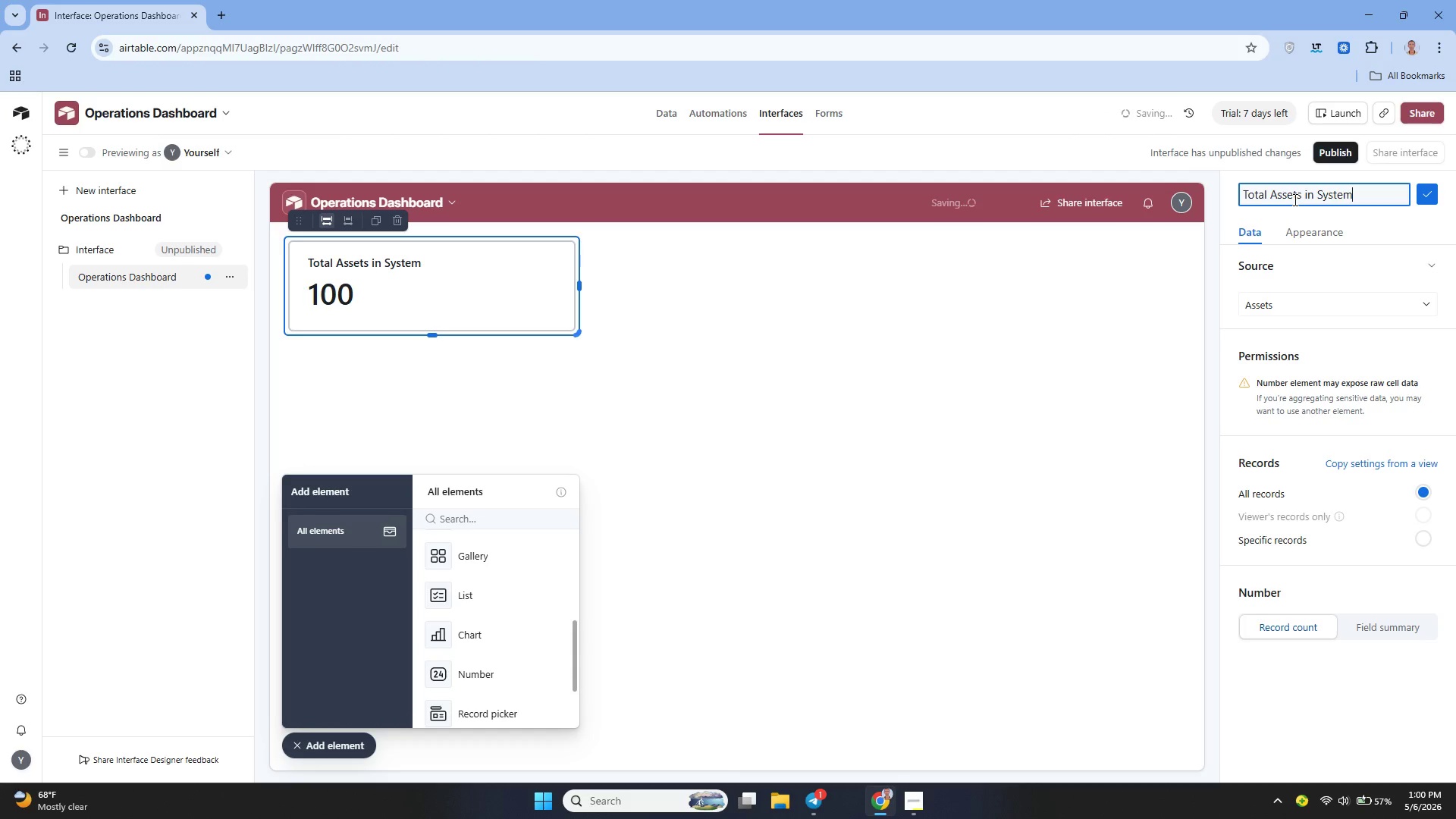 
left_click([1419, 205])
 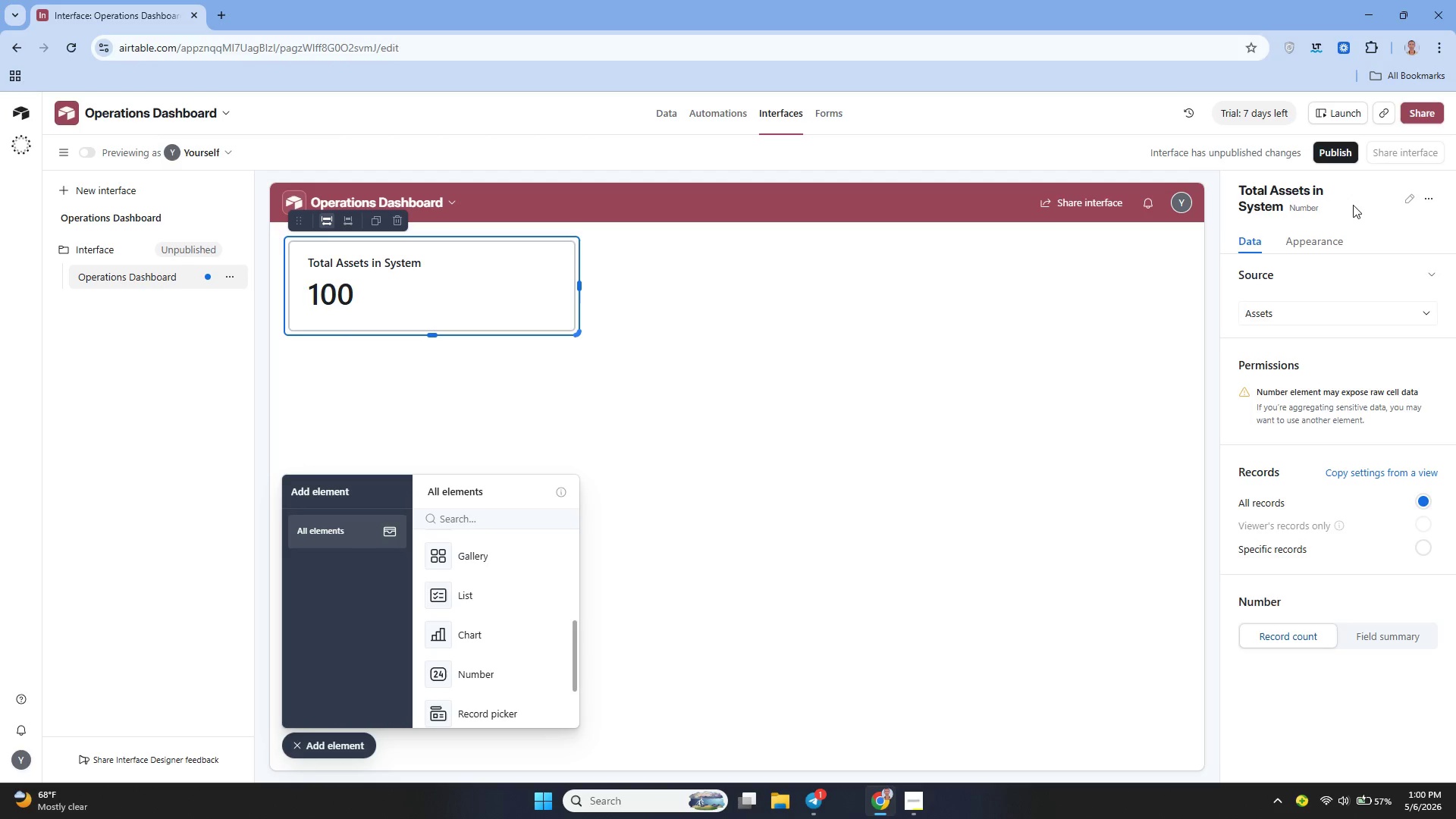 
mouse_move([1304, 282])
 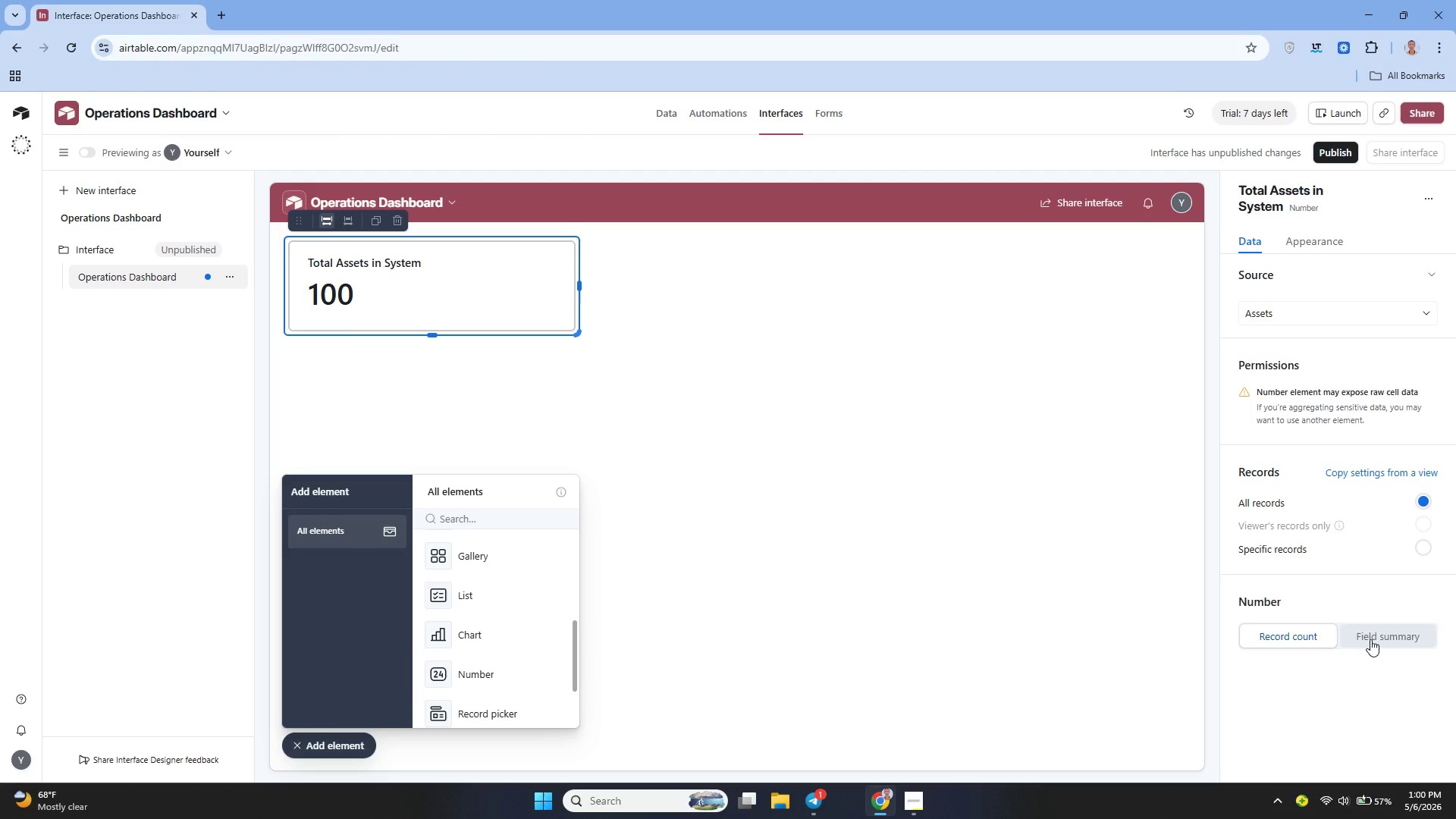 
left_click([1370, 639])
 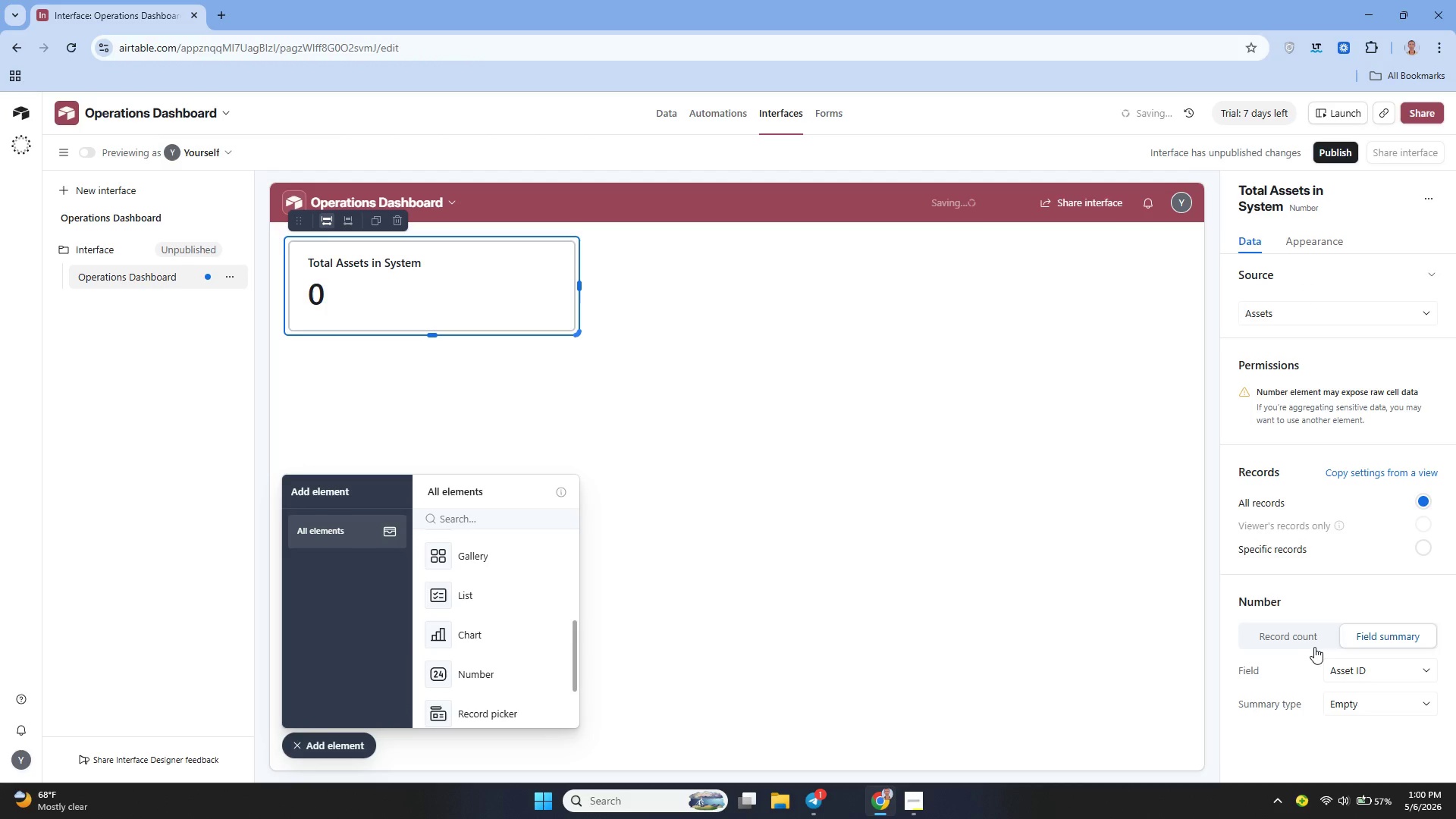 
left_click([1303, 646])
 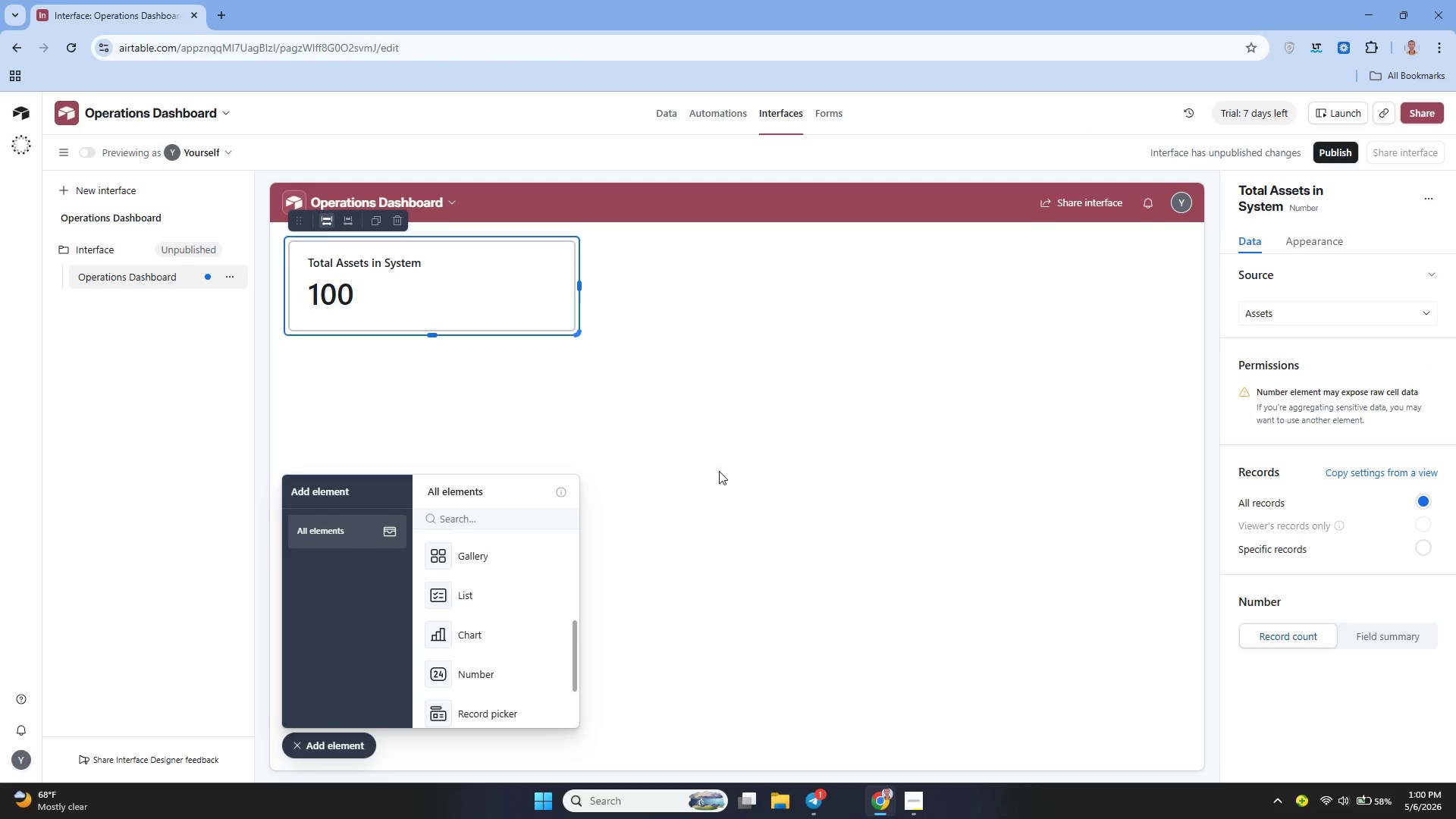 
wait(15.2)
 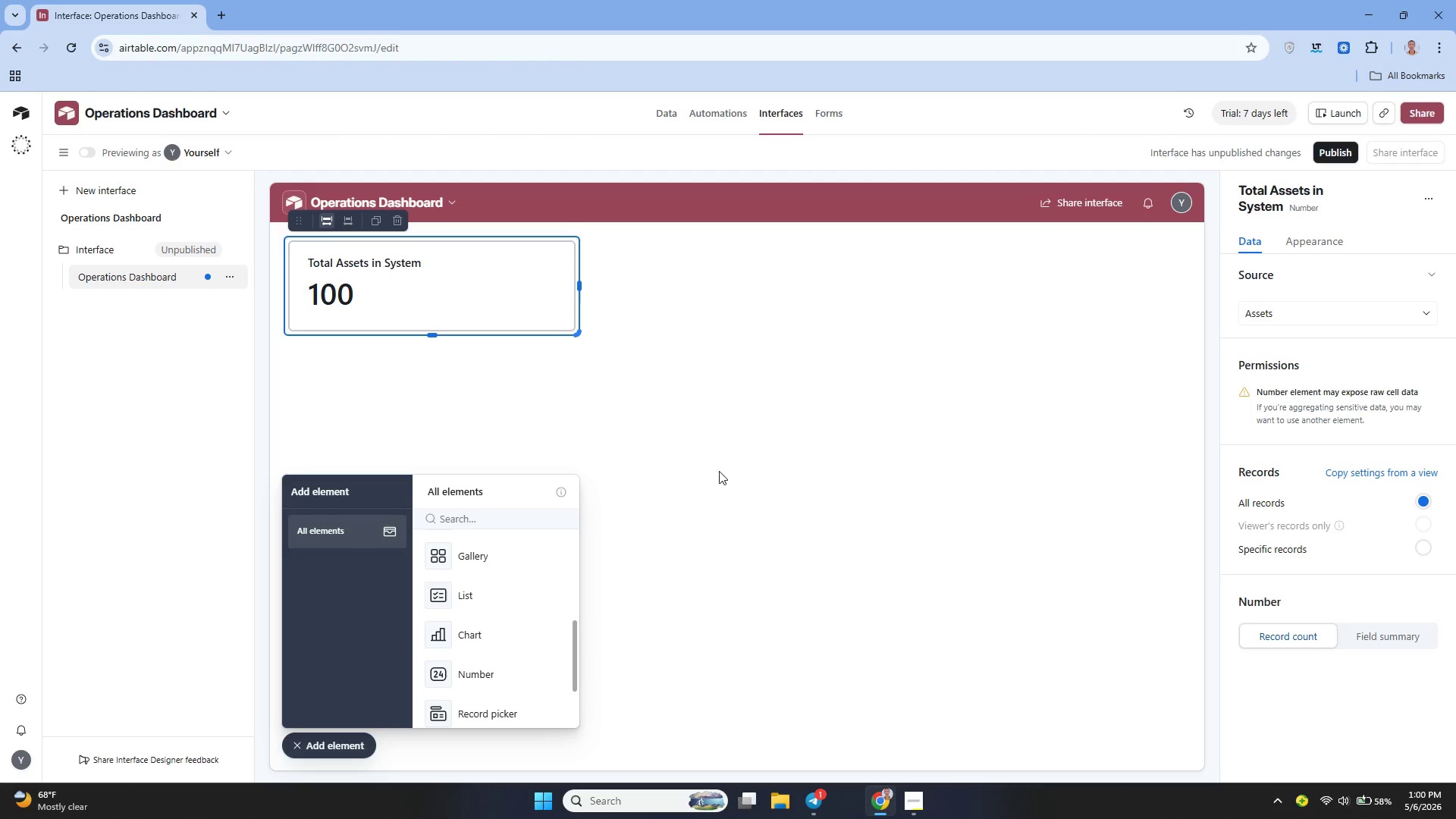 
left_click_drag(start_coordinate=[472, 670], to_coordinate=[347, 455])
 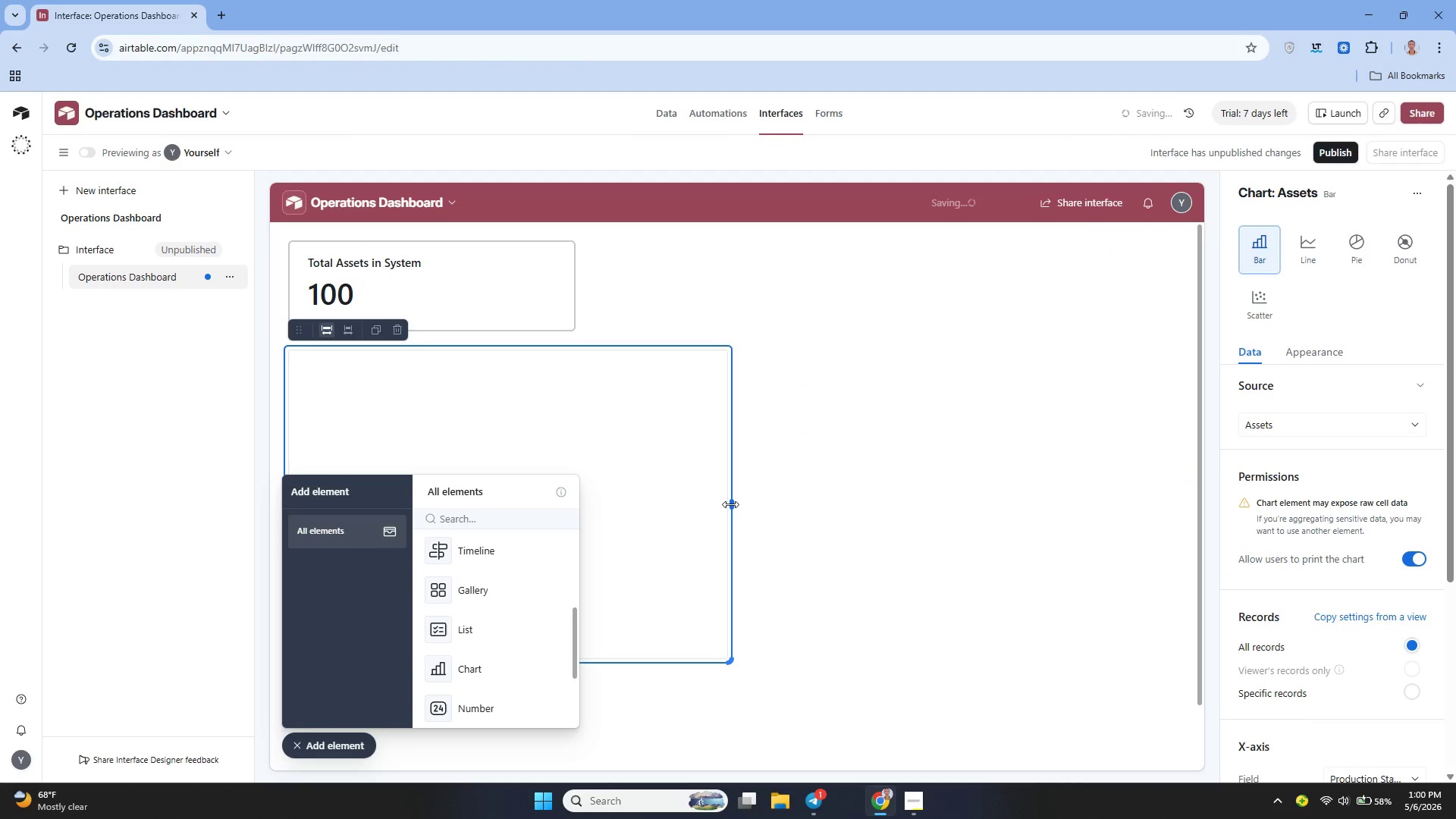 
left_click_drag(start_coordinate=[730, 504], to_coordinate=[1186, 506])
 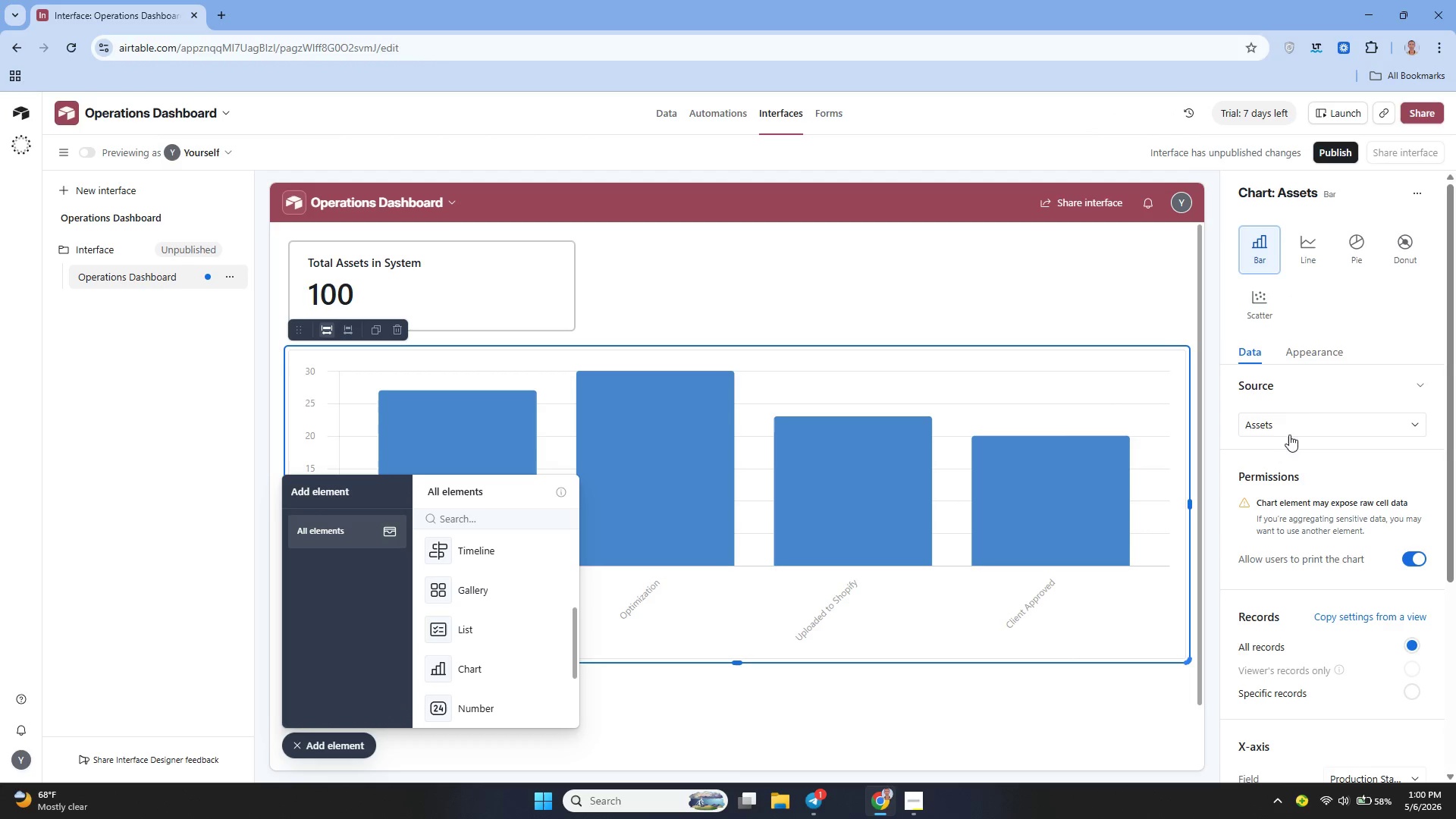 
wait(12.69)
 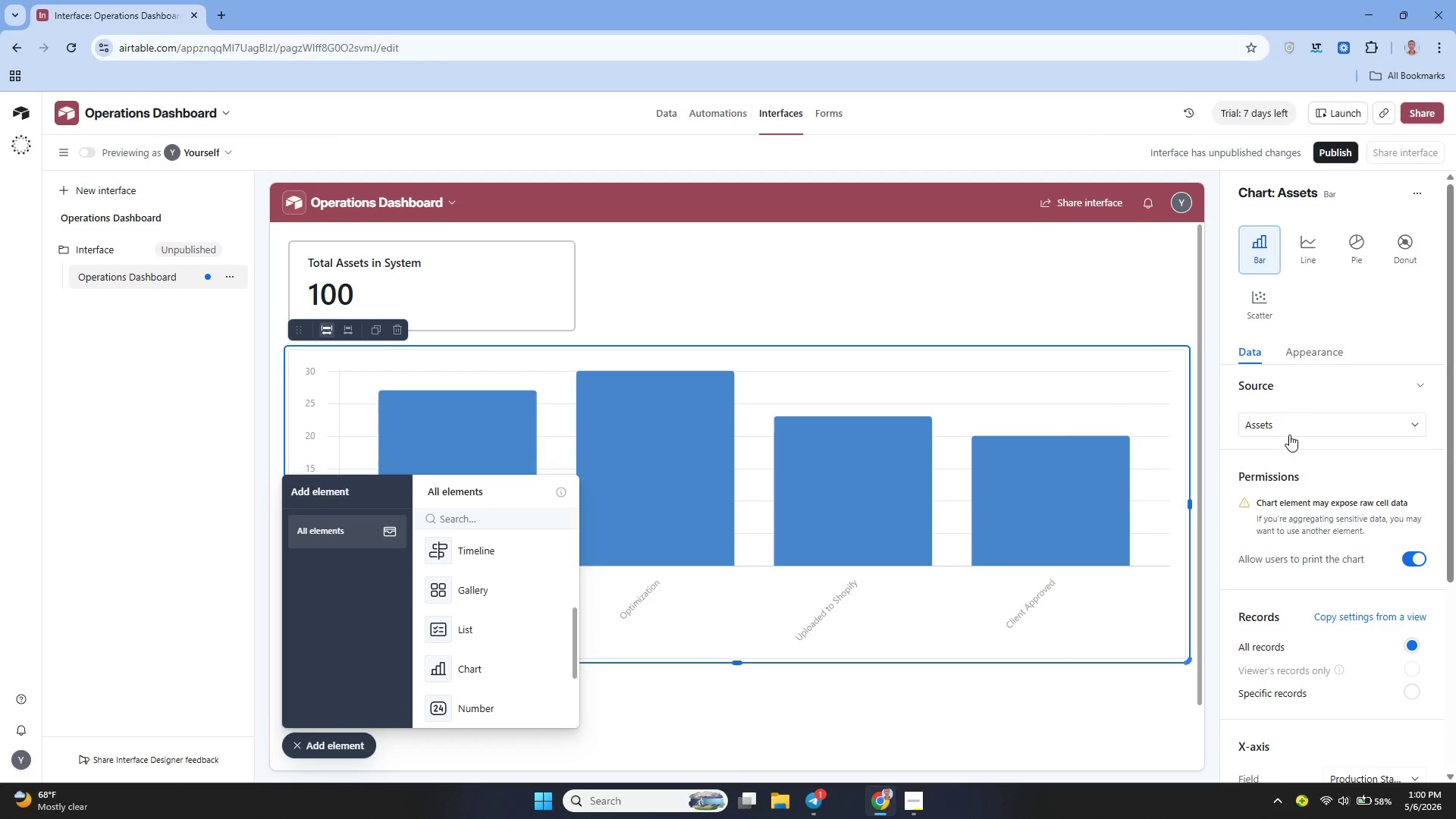 
left_click([1349, 192])
 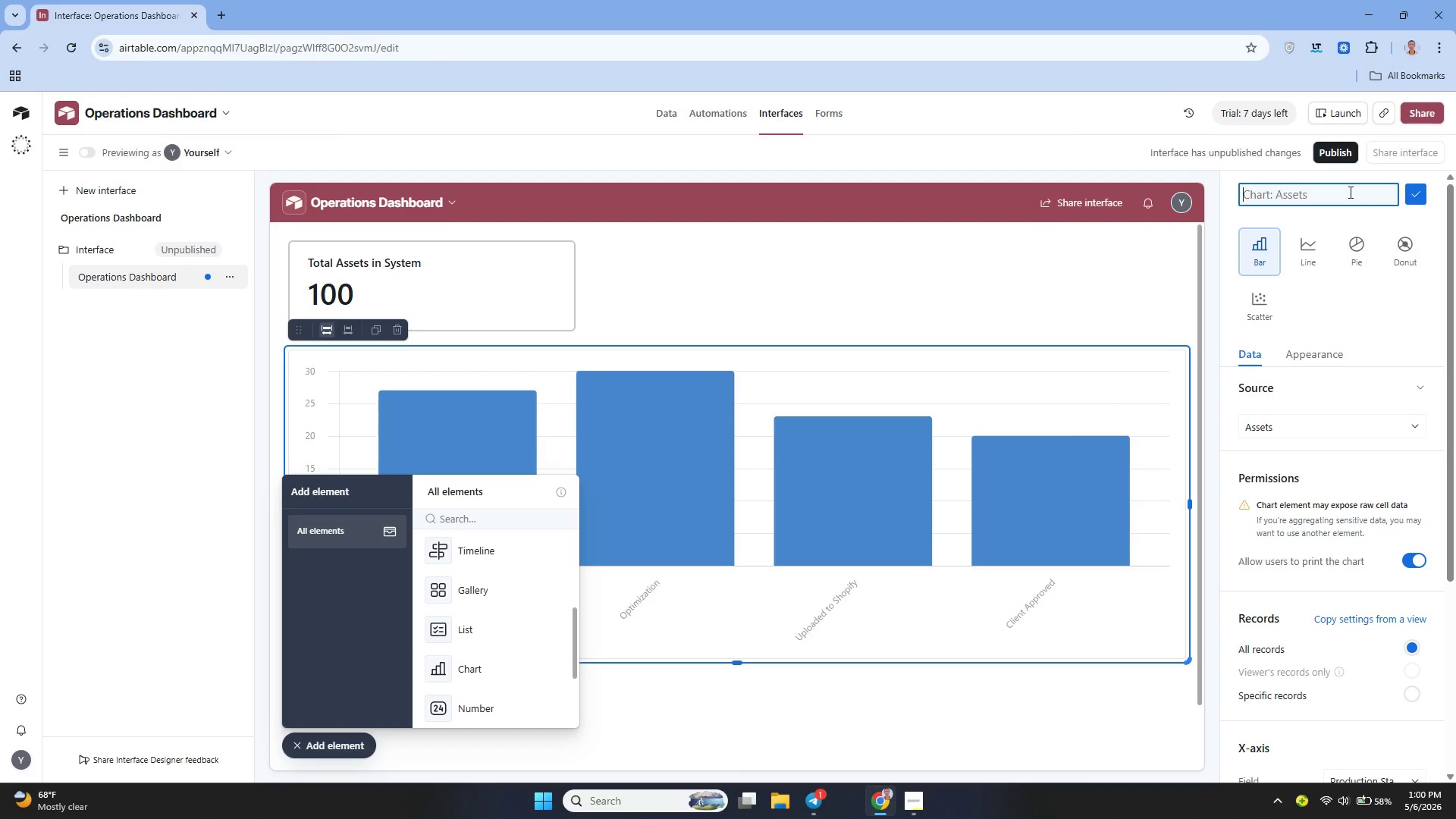 
type(Assets)
 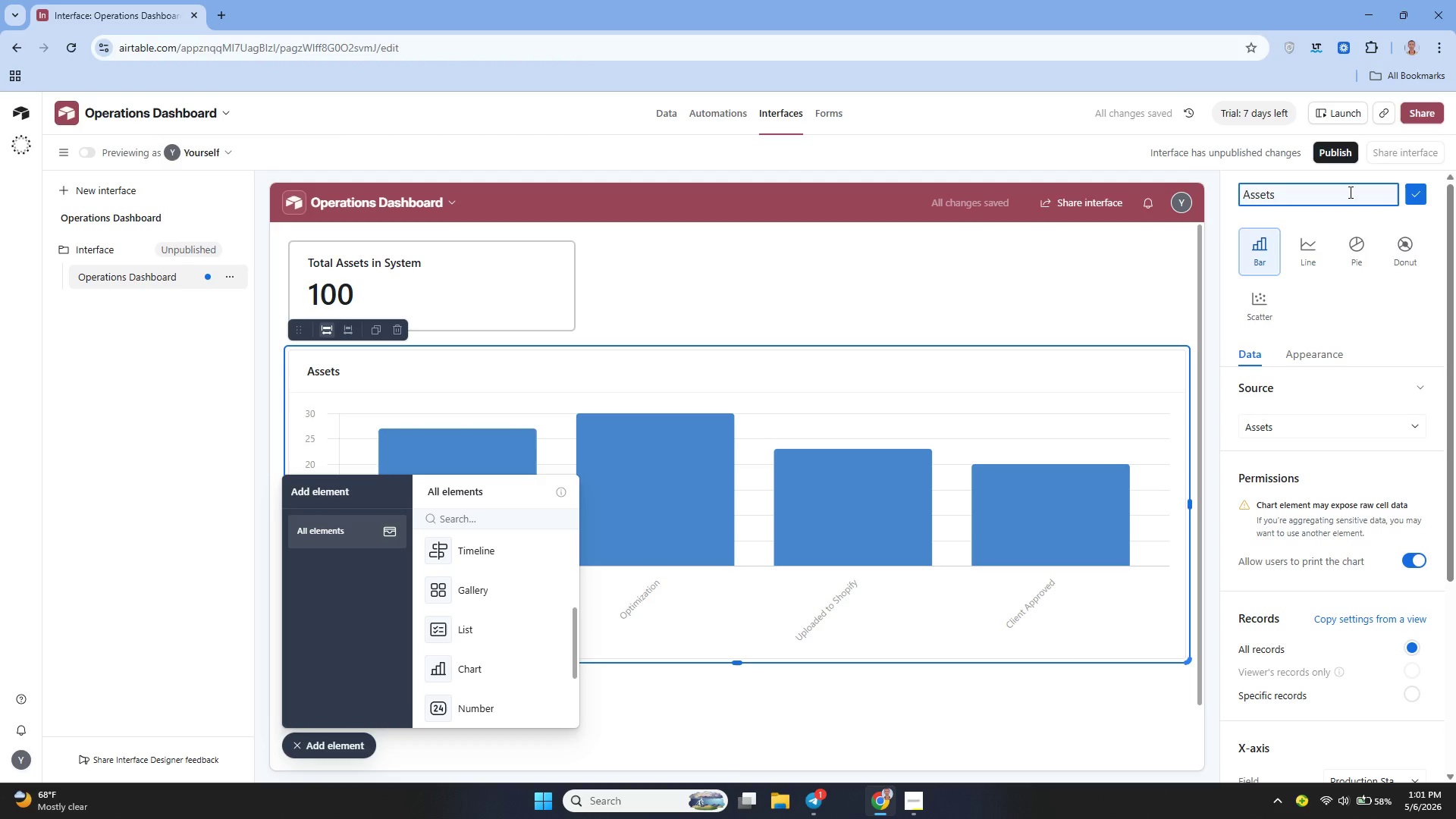 
type( b )
key(Backspace)
type(y Production Stage)
 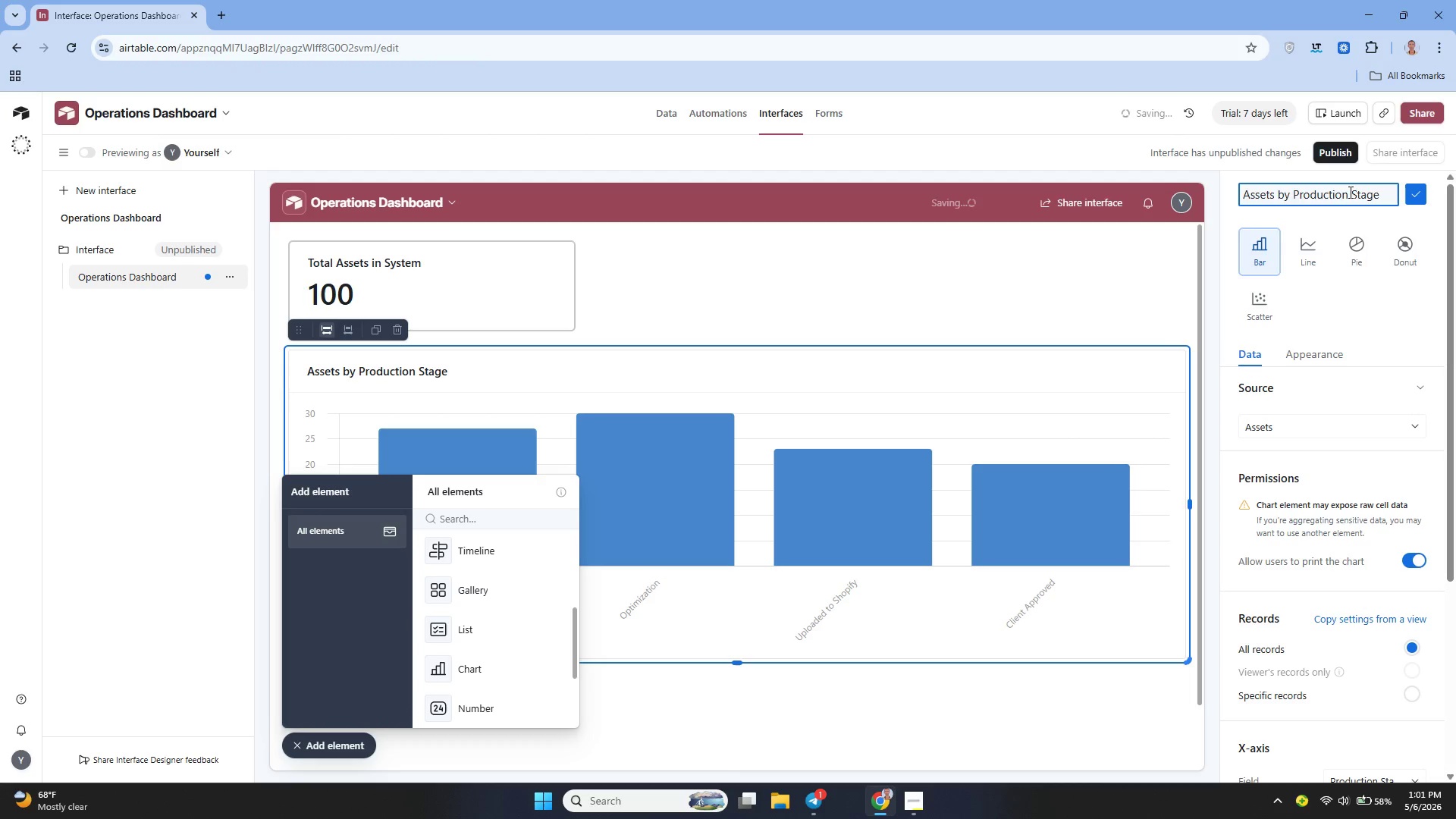 
wait(5.77)
 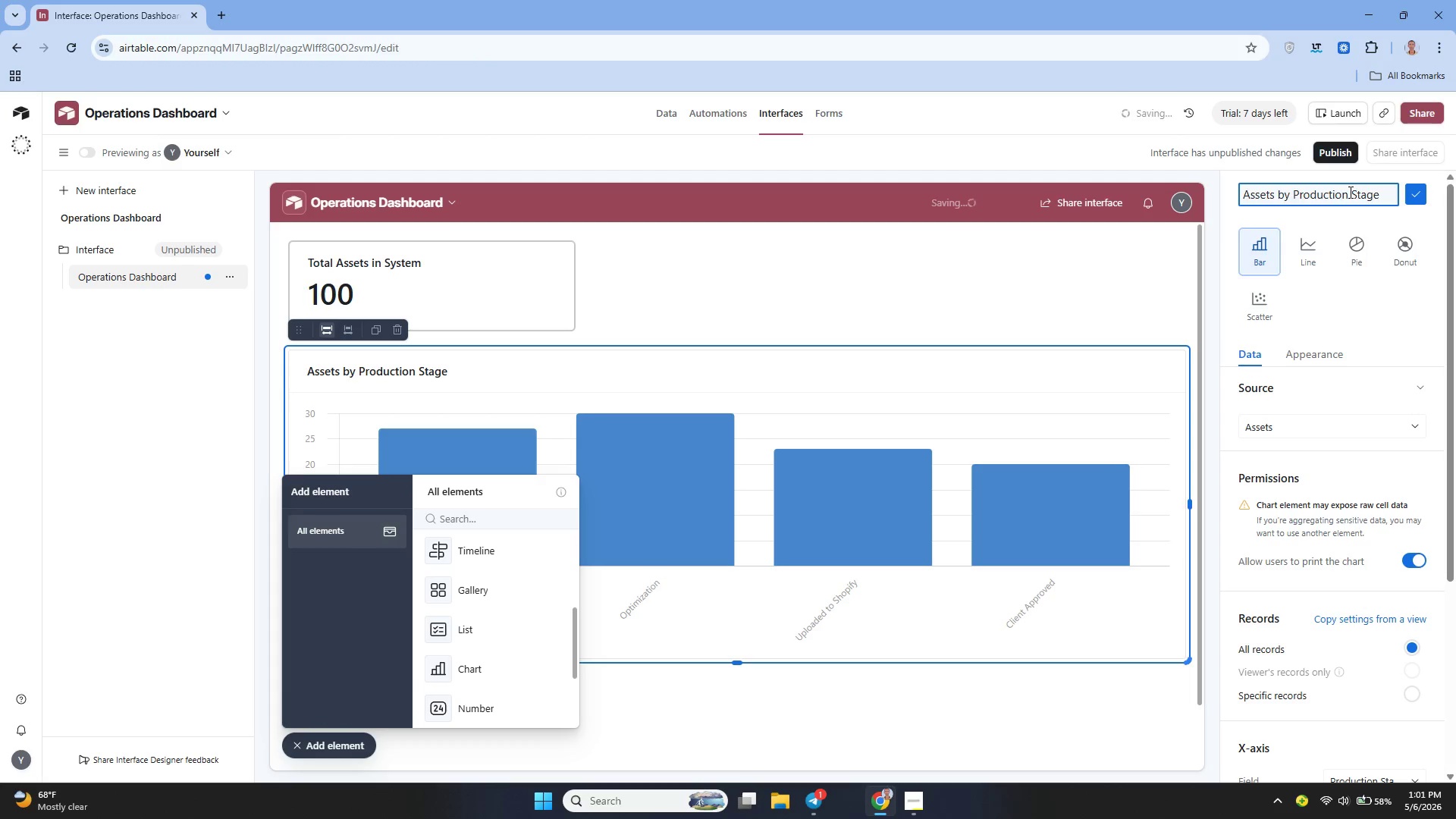 
left_click([1419, 193])
 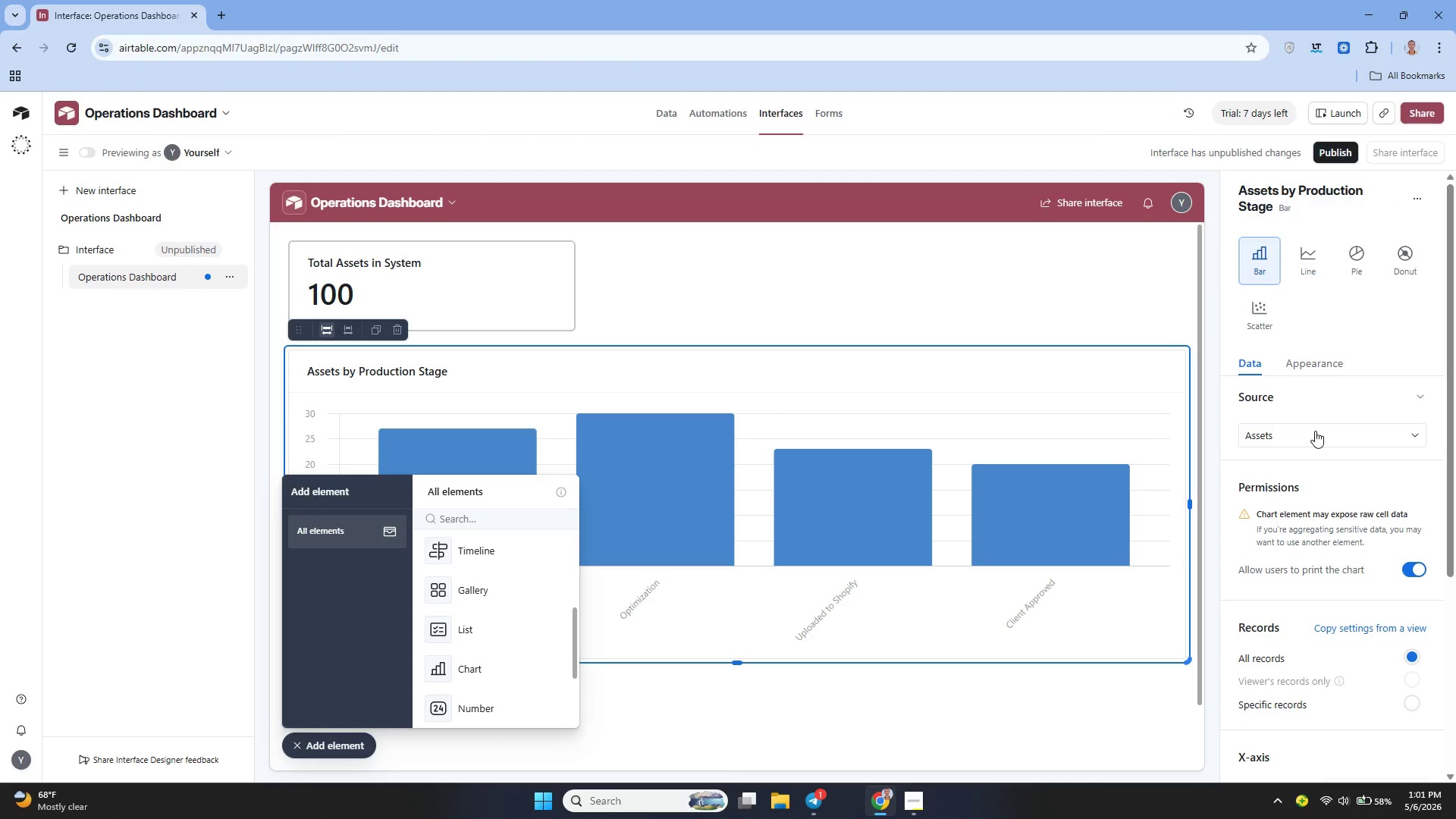 
wait(7.6)
 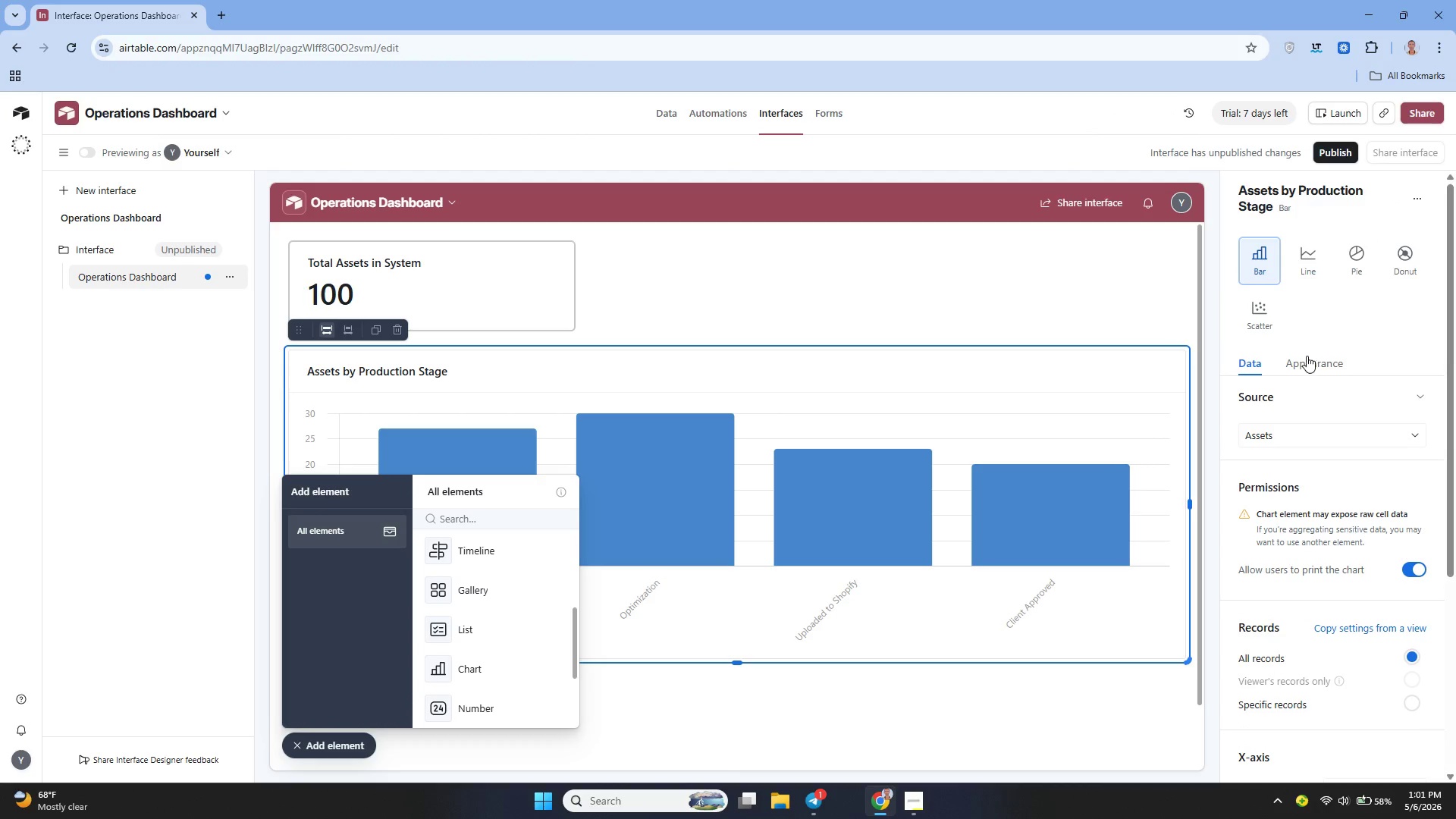 
mouse_move([1317, 460])
 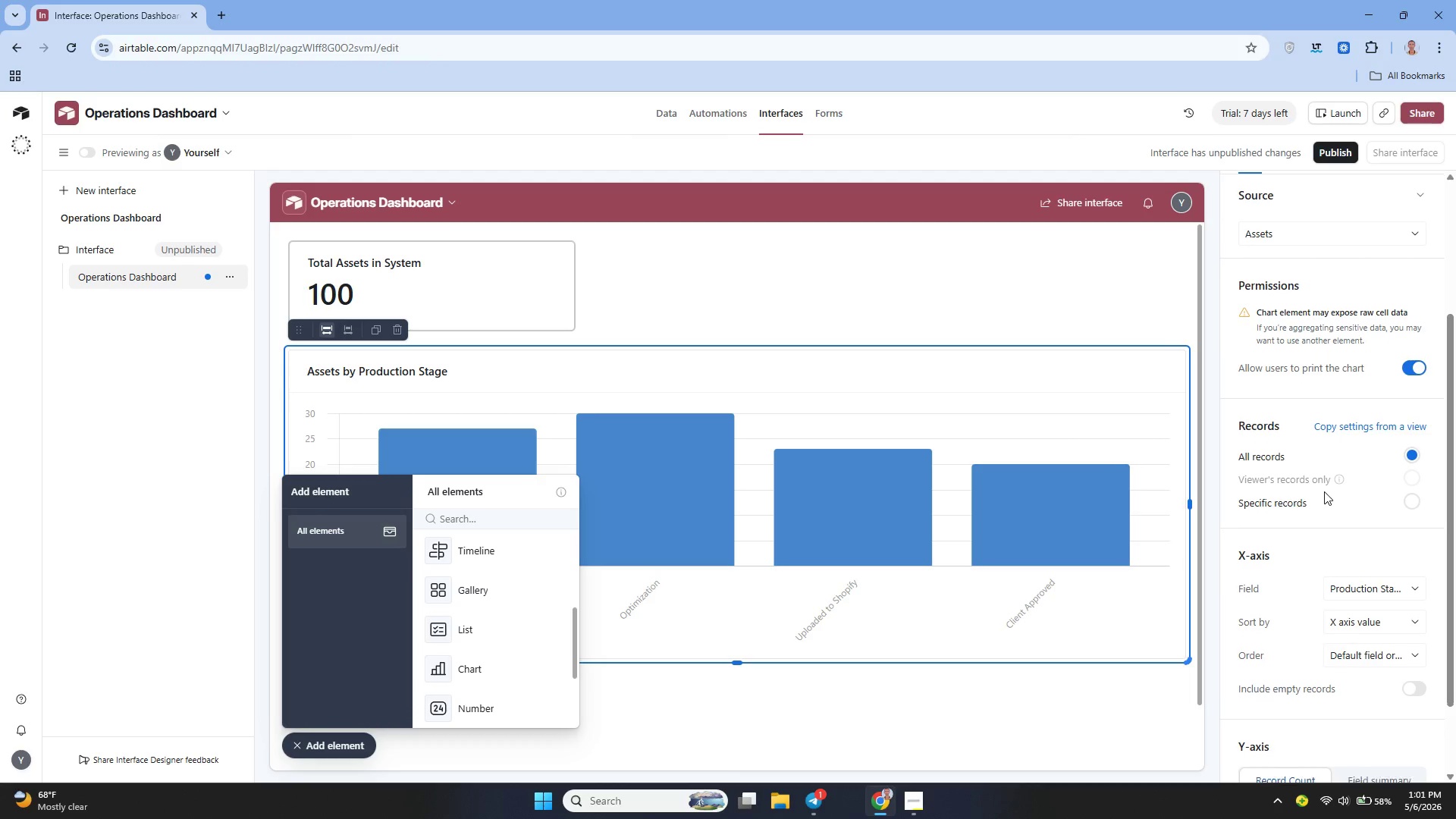 
mouse_move([1342, 529])
 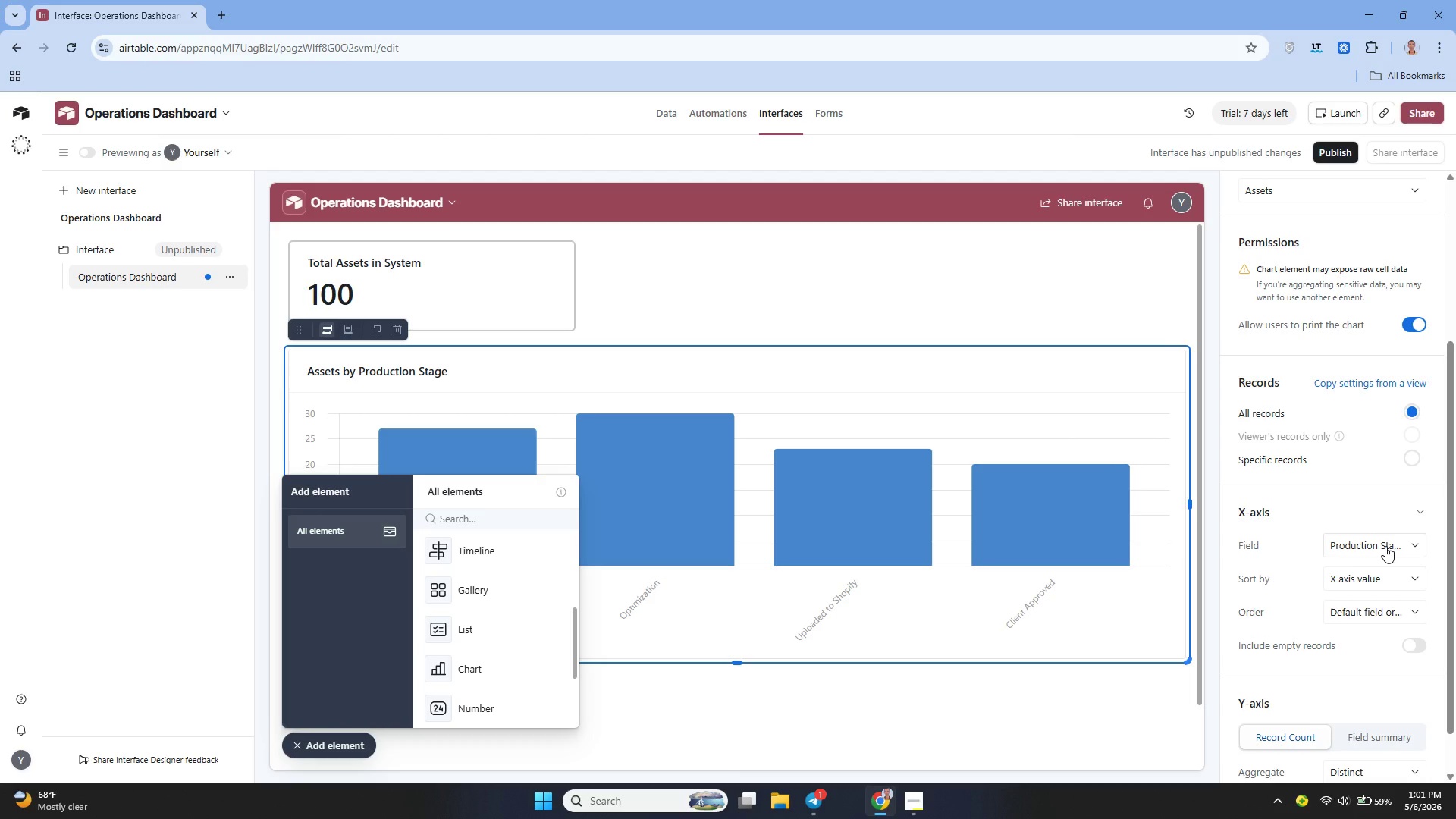 
left_click([1385, 546])
 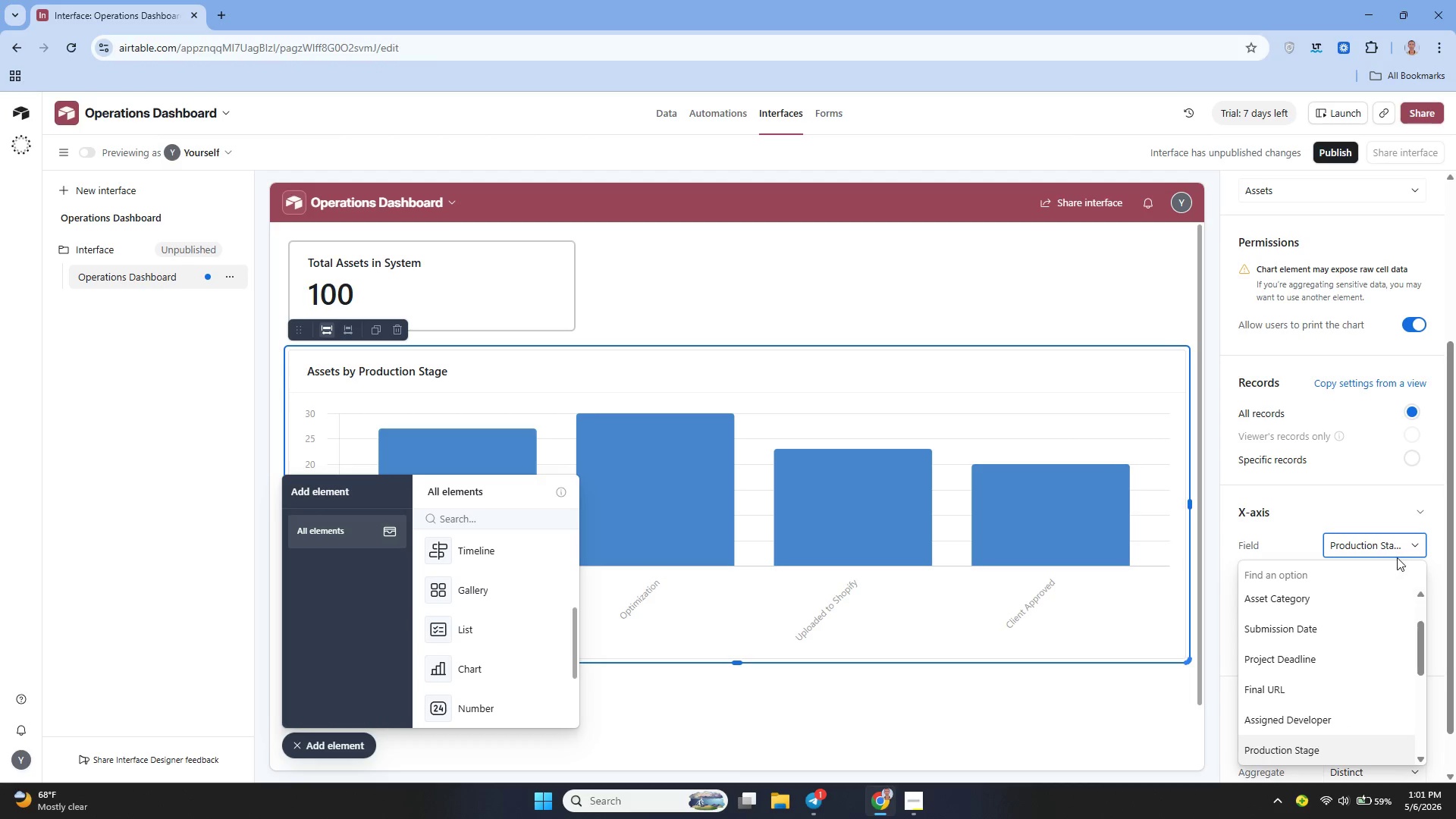 
left_click([1363, 513])
 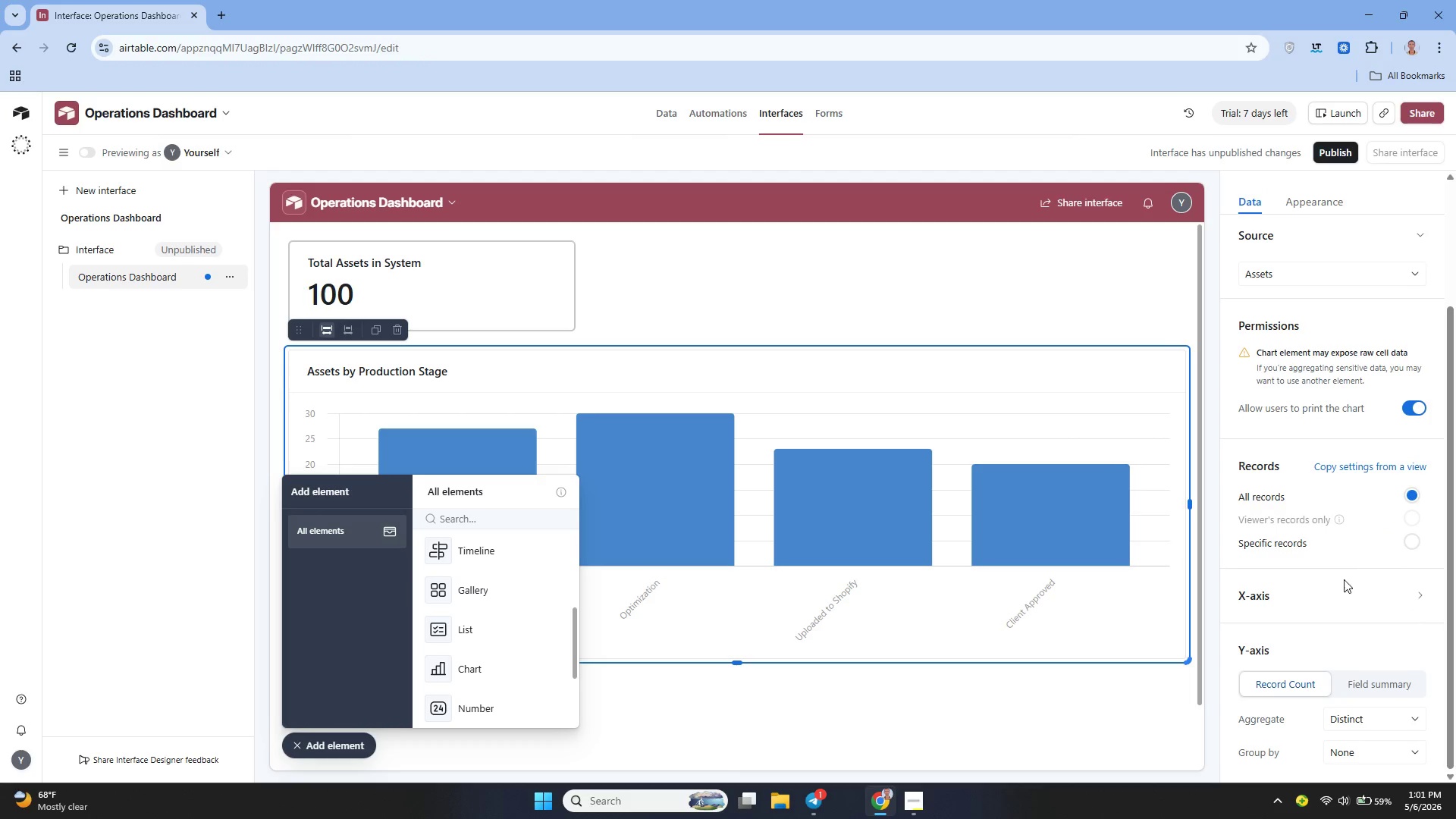 
left_click([1313, 607])
 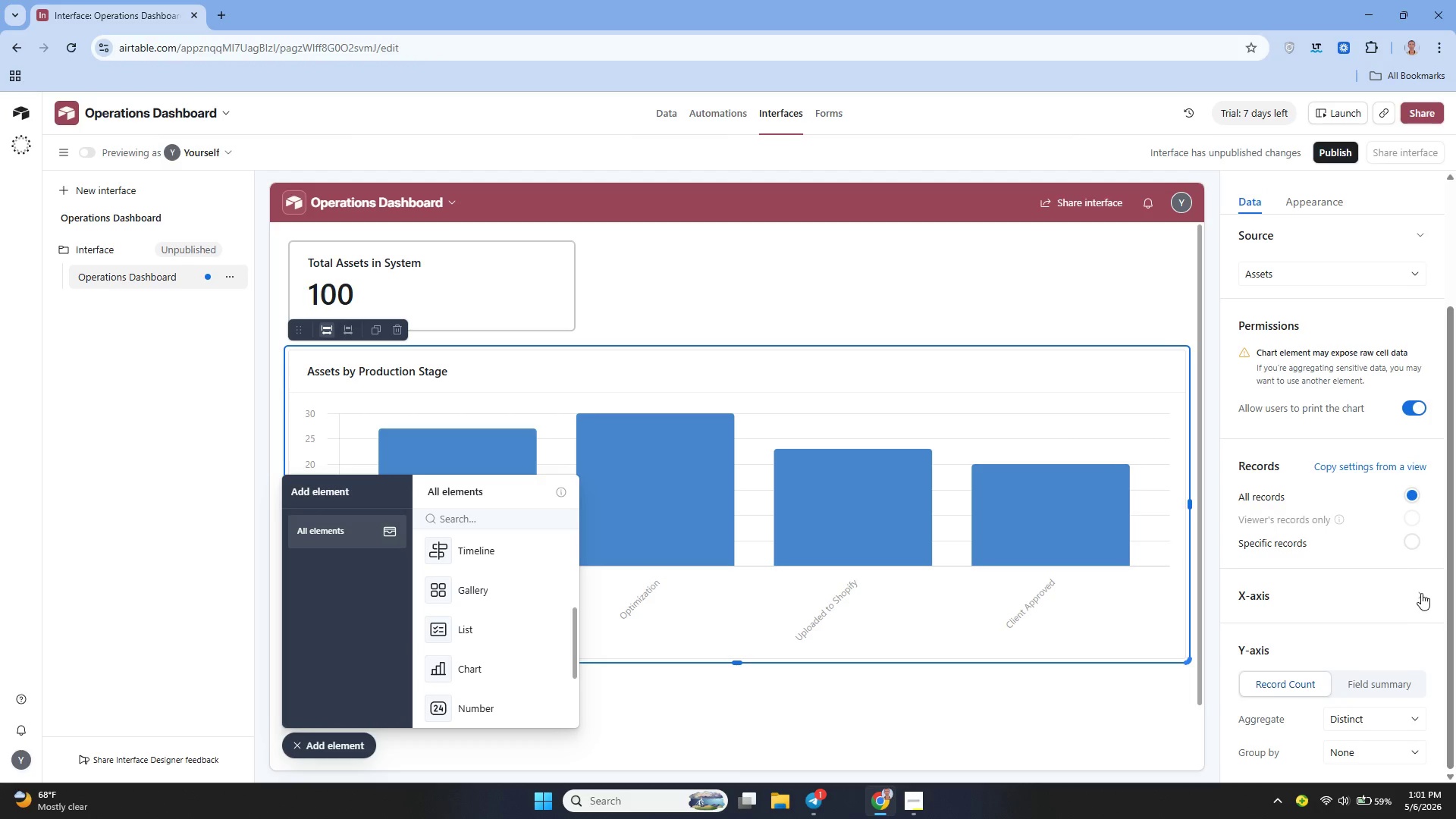 
left_click([1421, 593])
 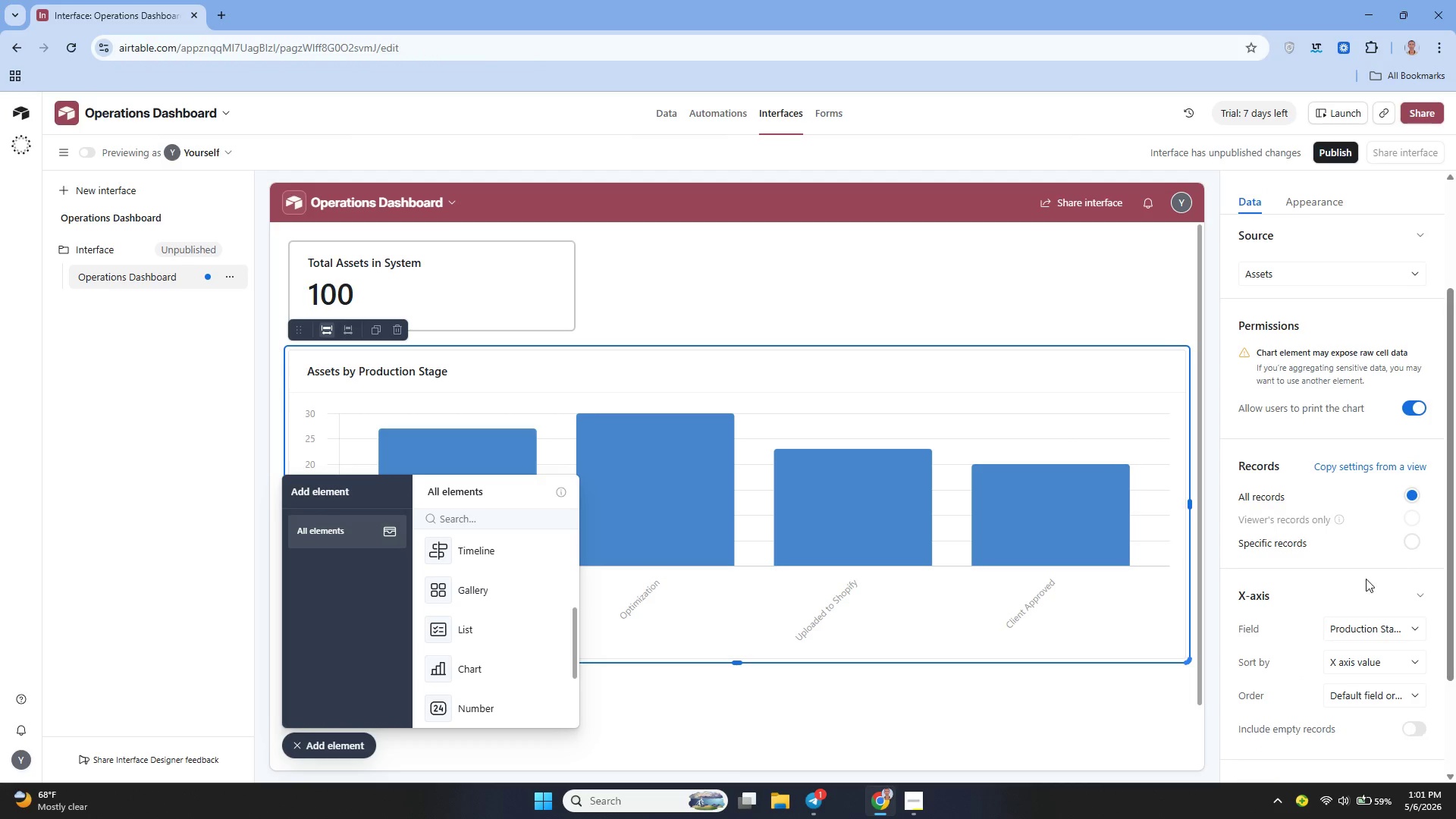 
mouse_move([1362, 593])
 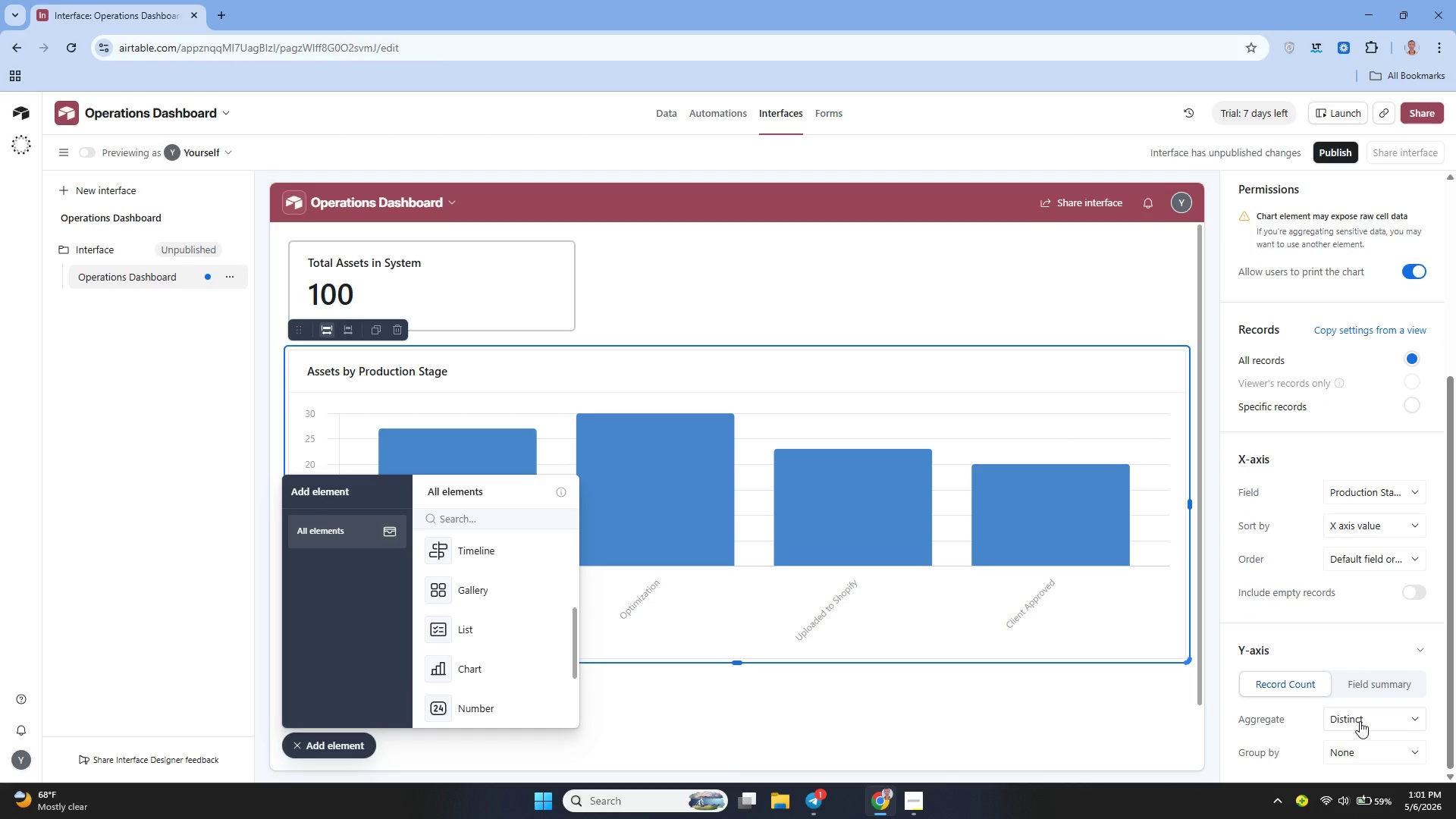 
left_click([1360, 721])
 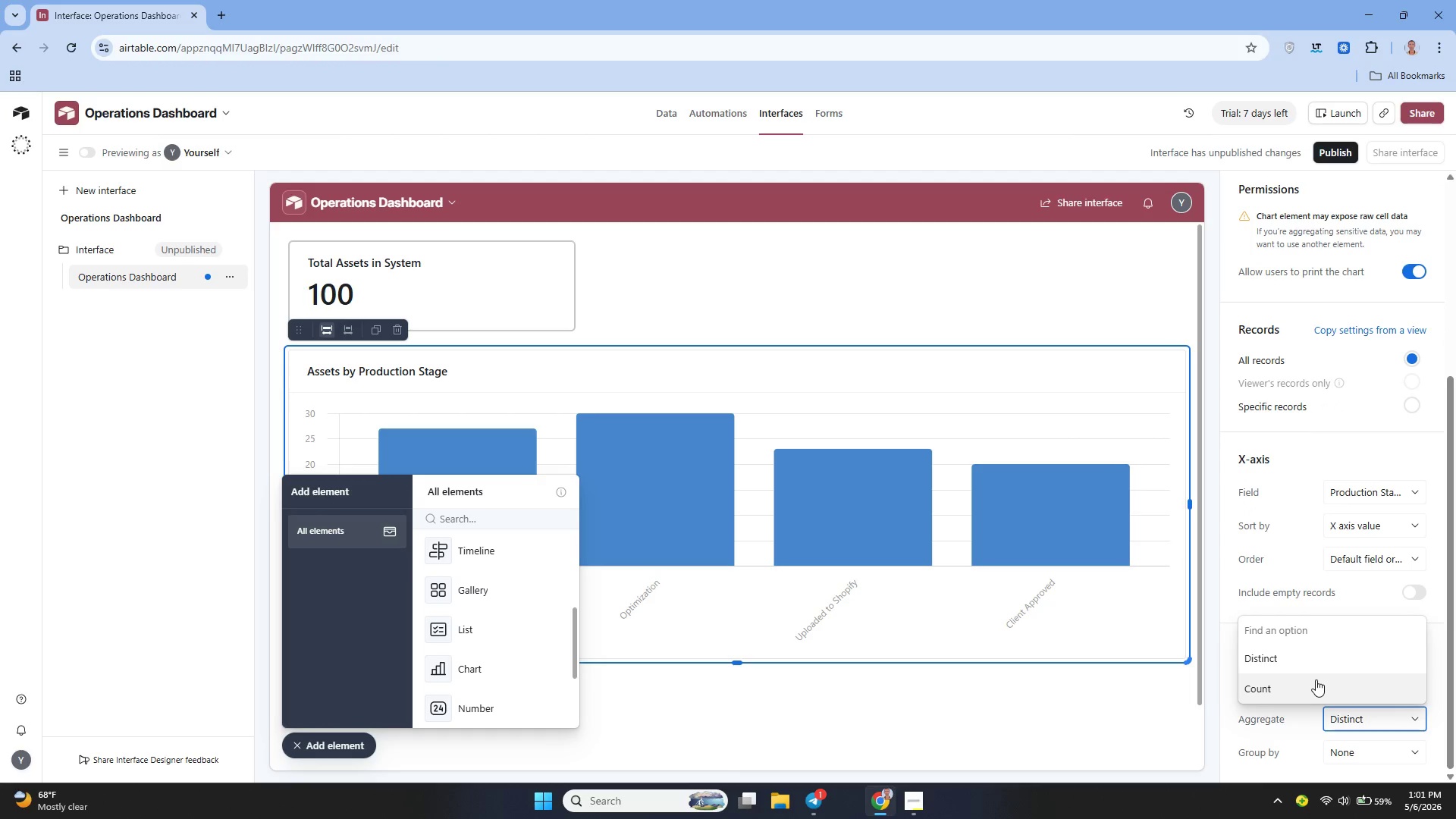 
left_click([1315, 679])
 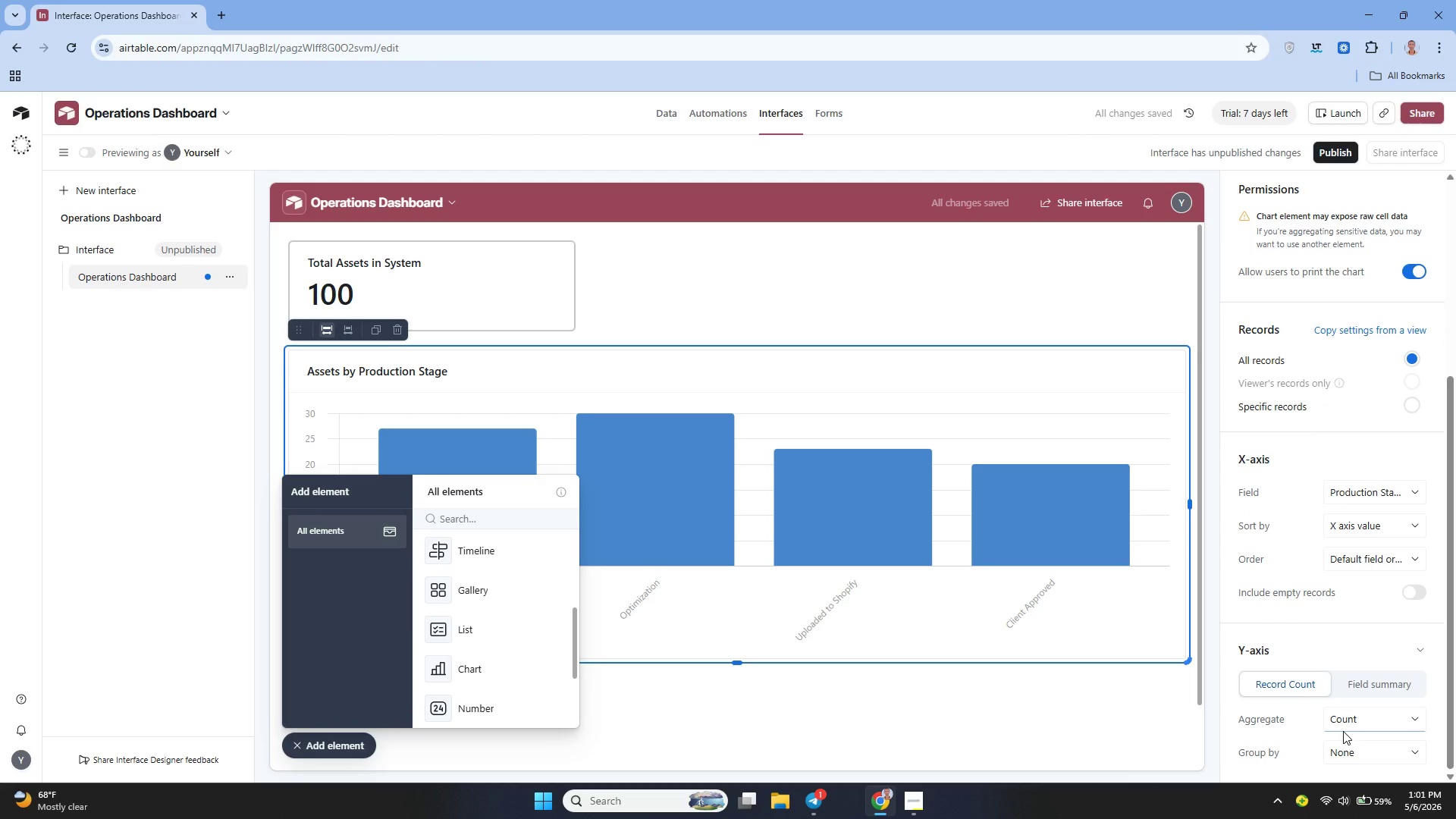 
wait(9.31)
 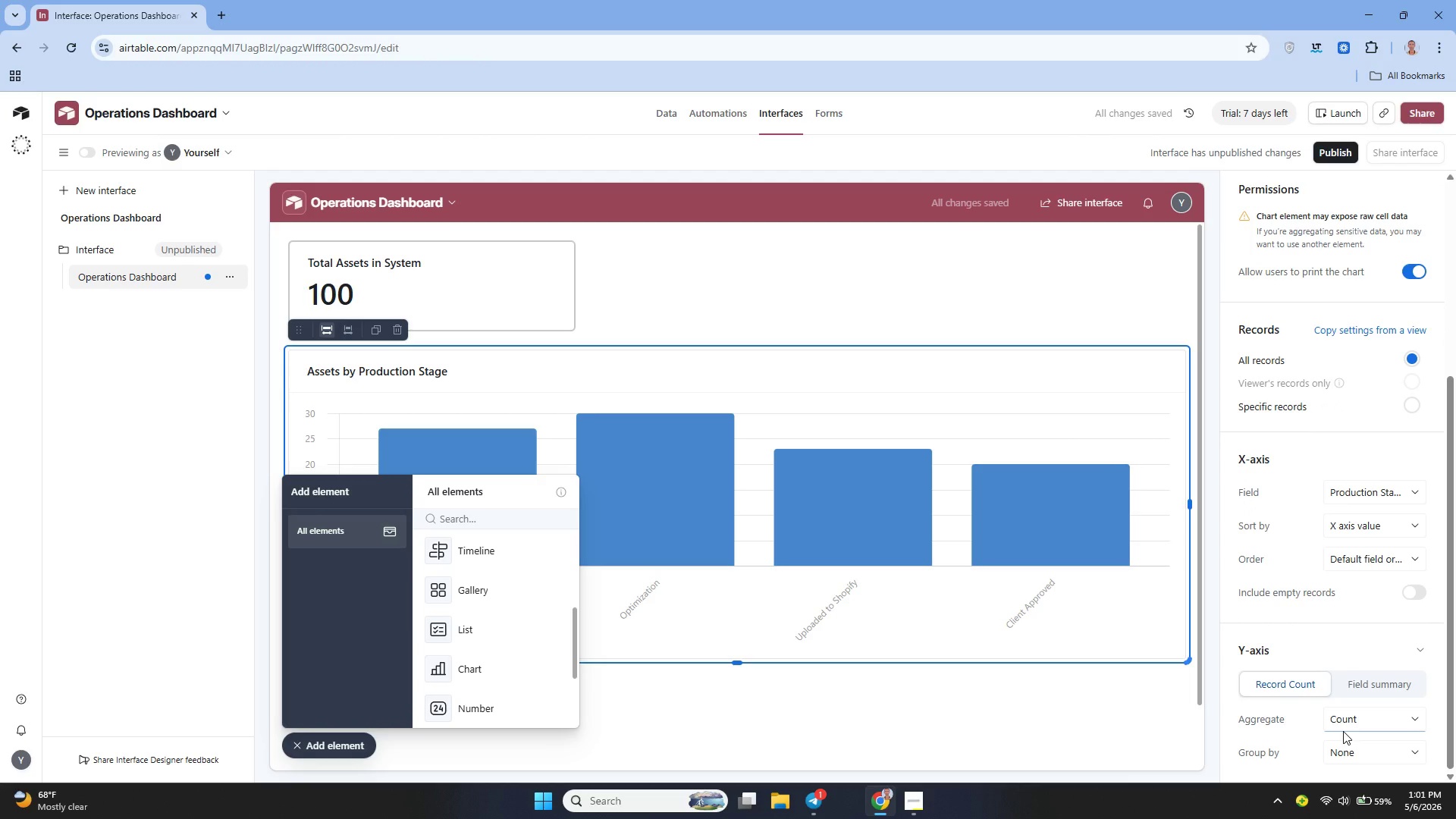 
mouse_move([1330, 353])
 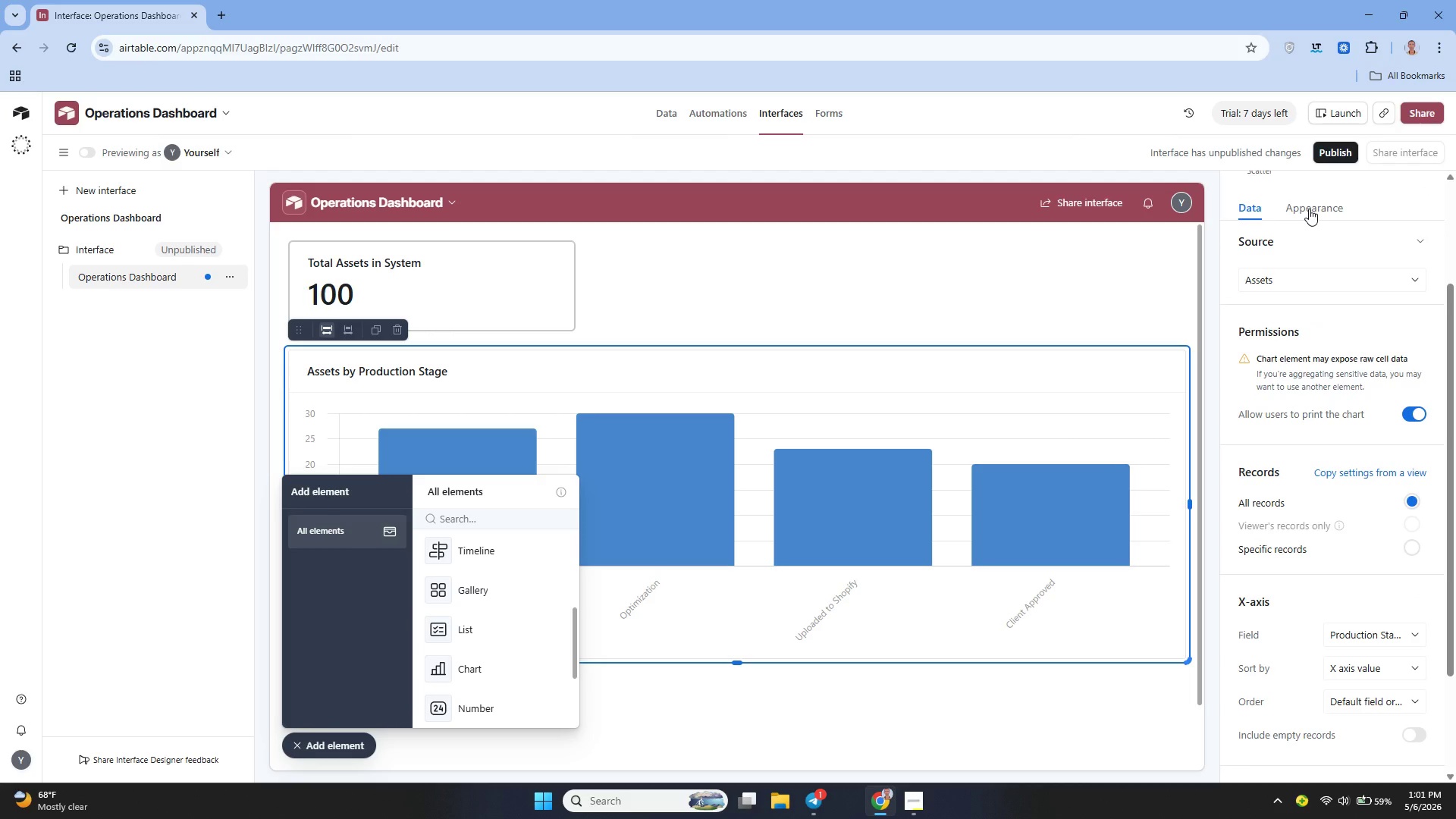 
left_click([1309, 209])
 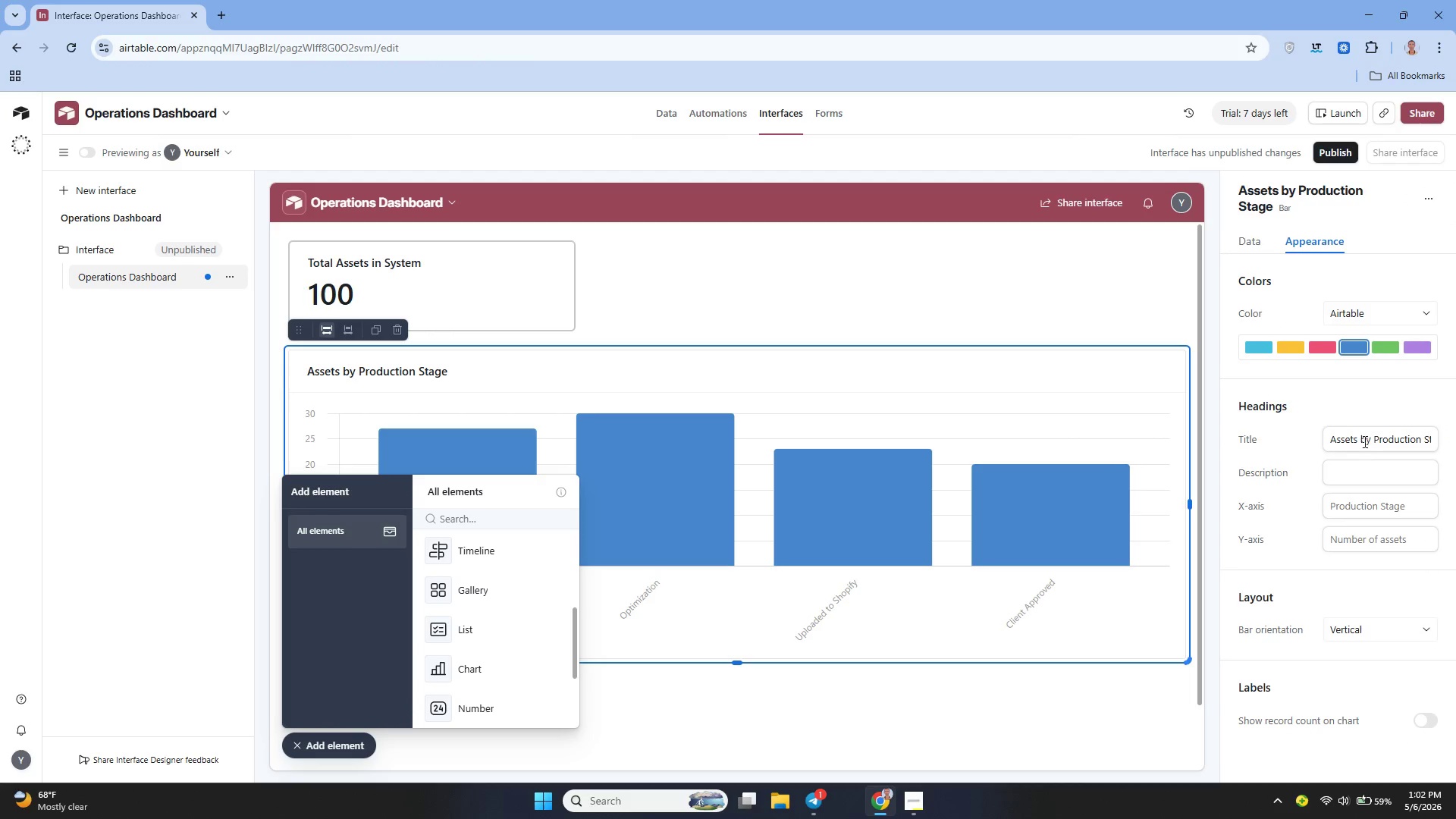 
wait(5.97)
 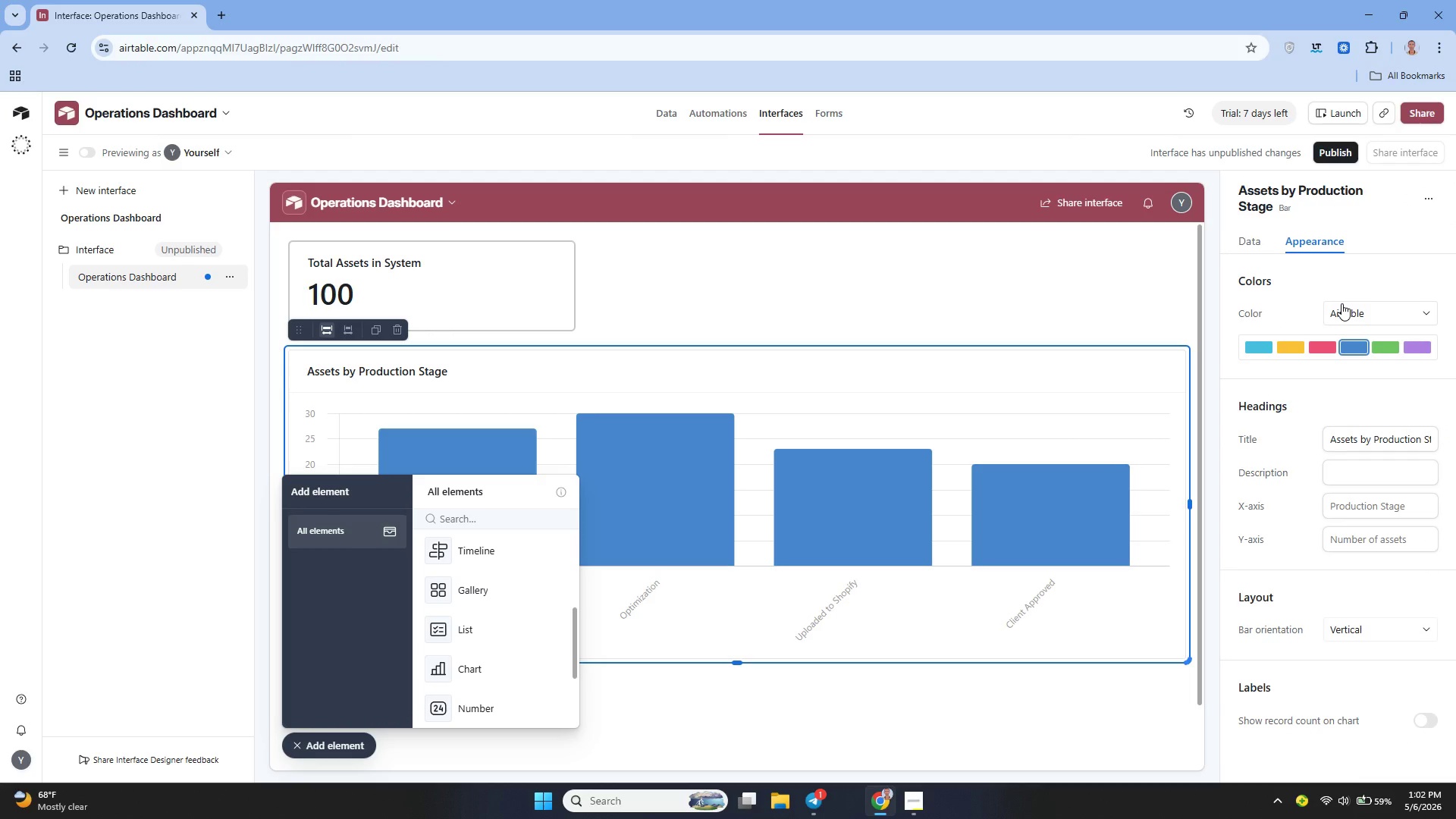 
left_click([1389, 518])
 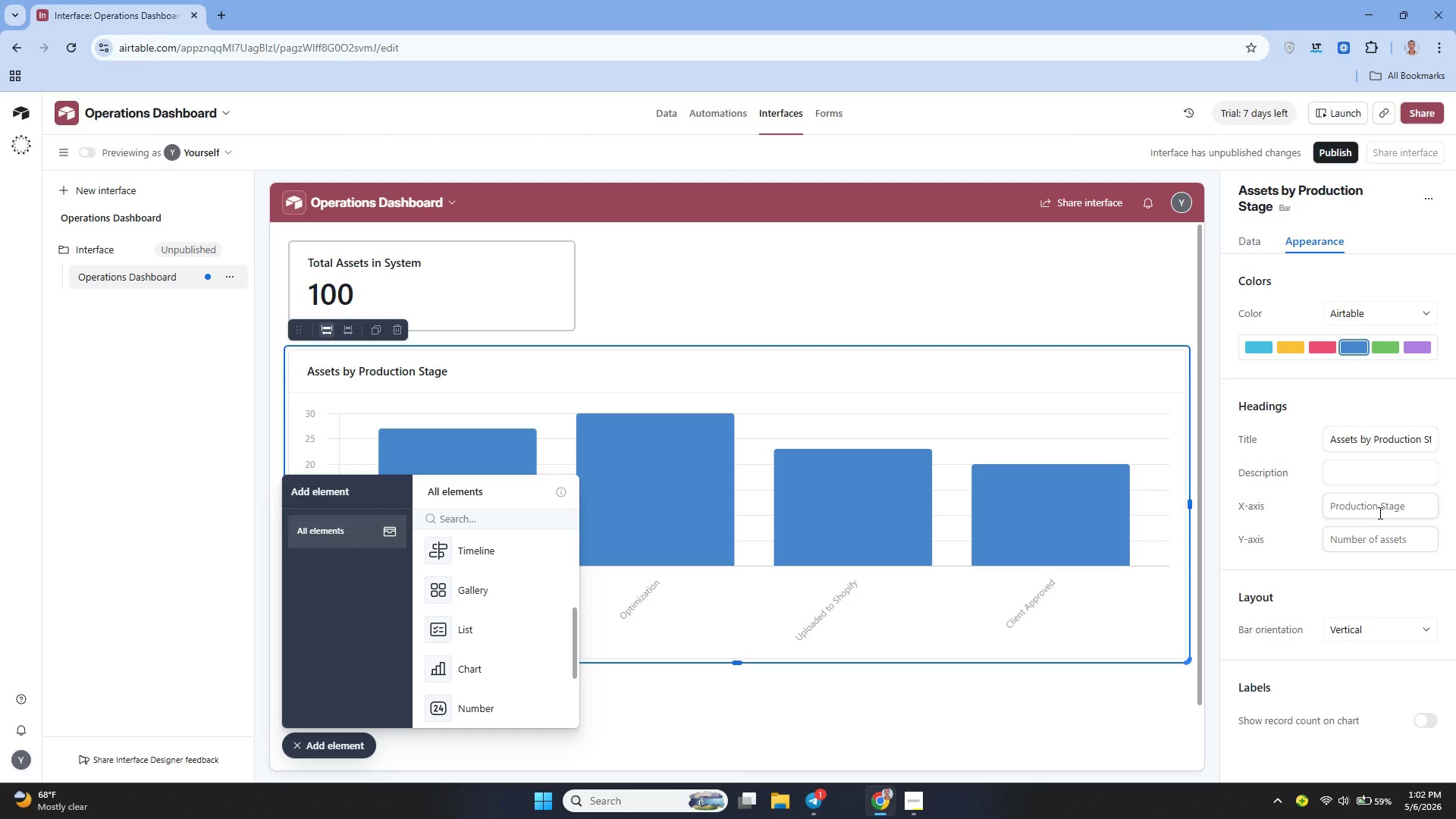 
left_click([1379, 513])
 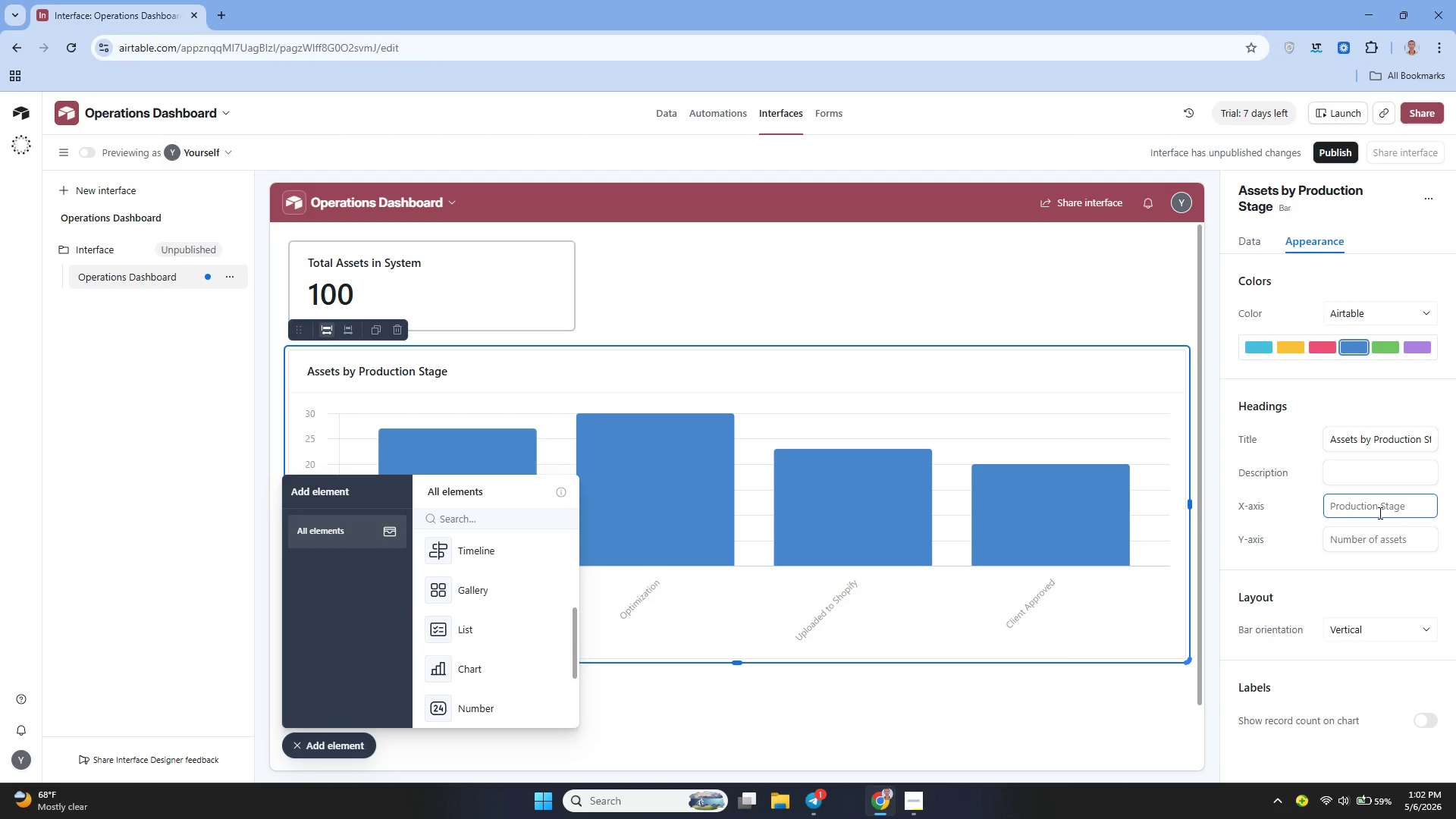 
type(Production D)
key(Backspace)
type(Stae)
key(Backspace)
type(ge)
 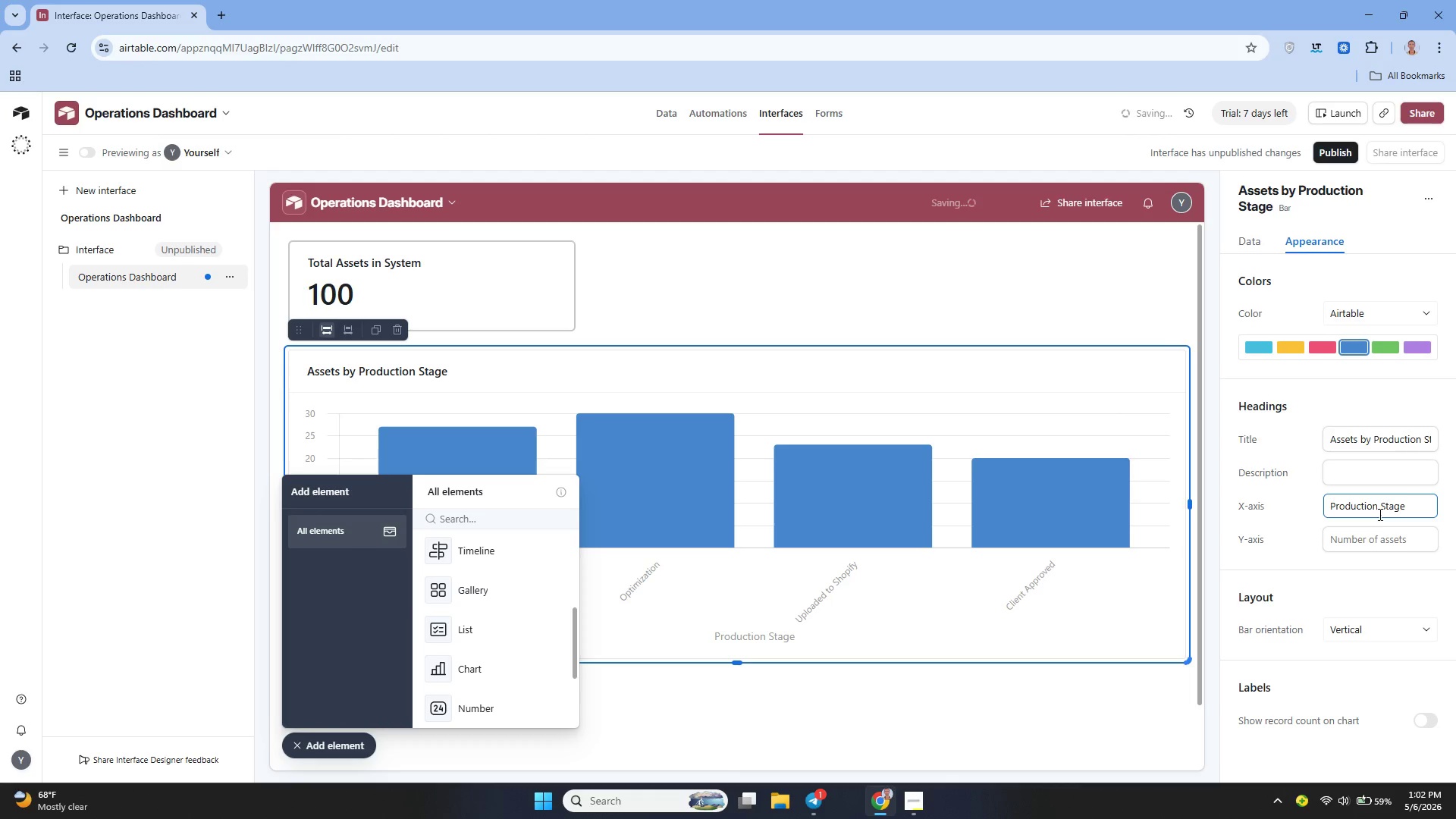 
left_click([1375, 541])
 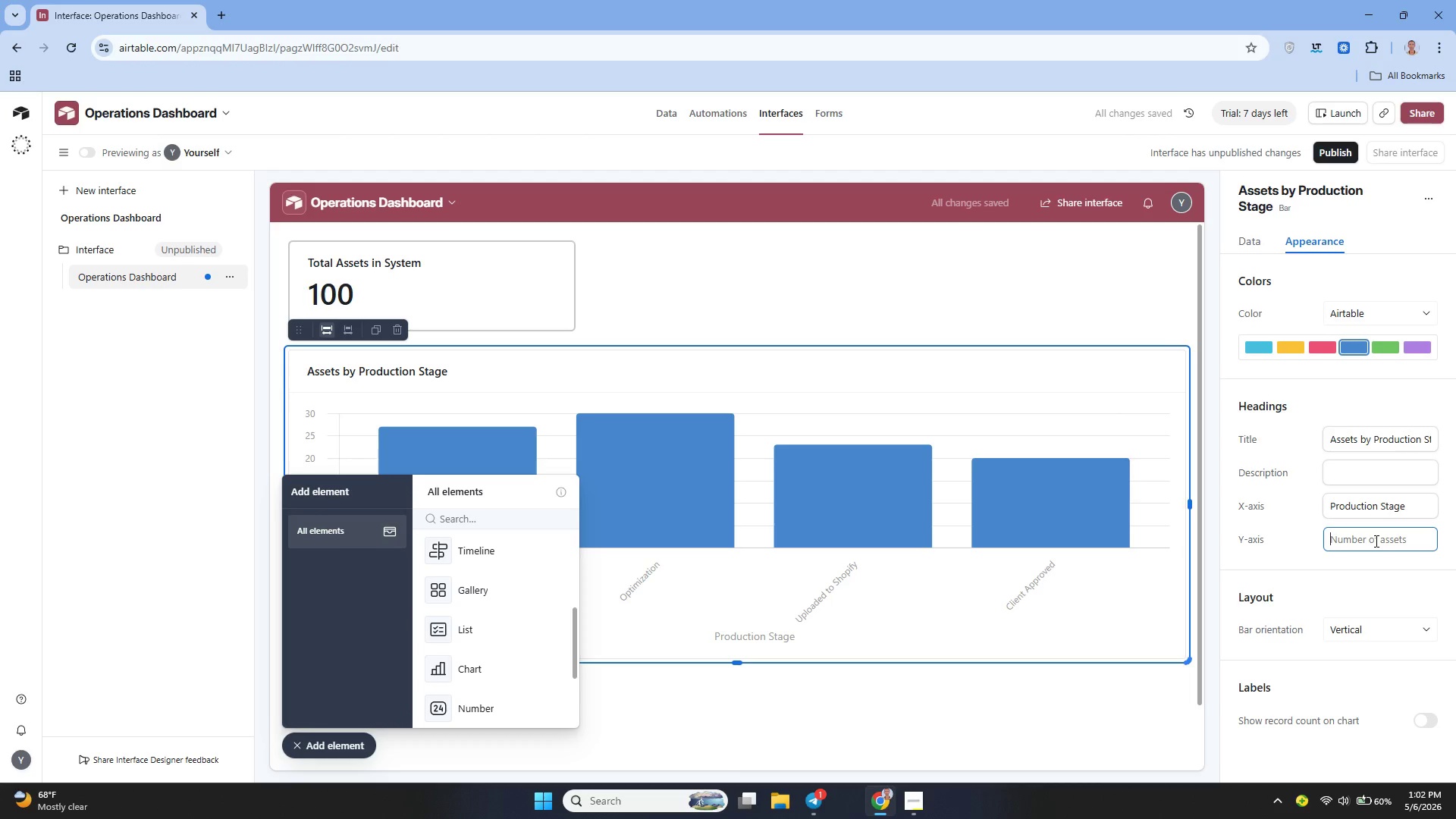 
type(Number of R)
key(Backspace)
type(Number of re)
key(Backspace)
key(Backspace)
type(Records)
 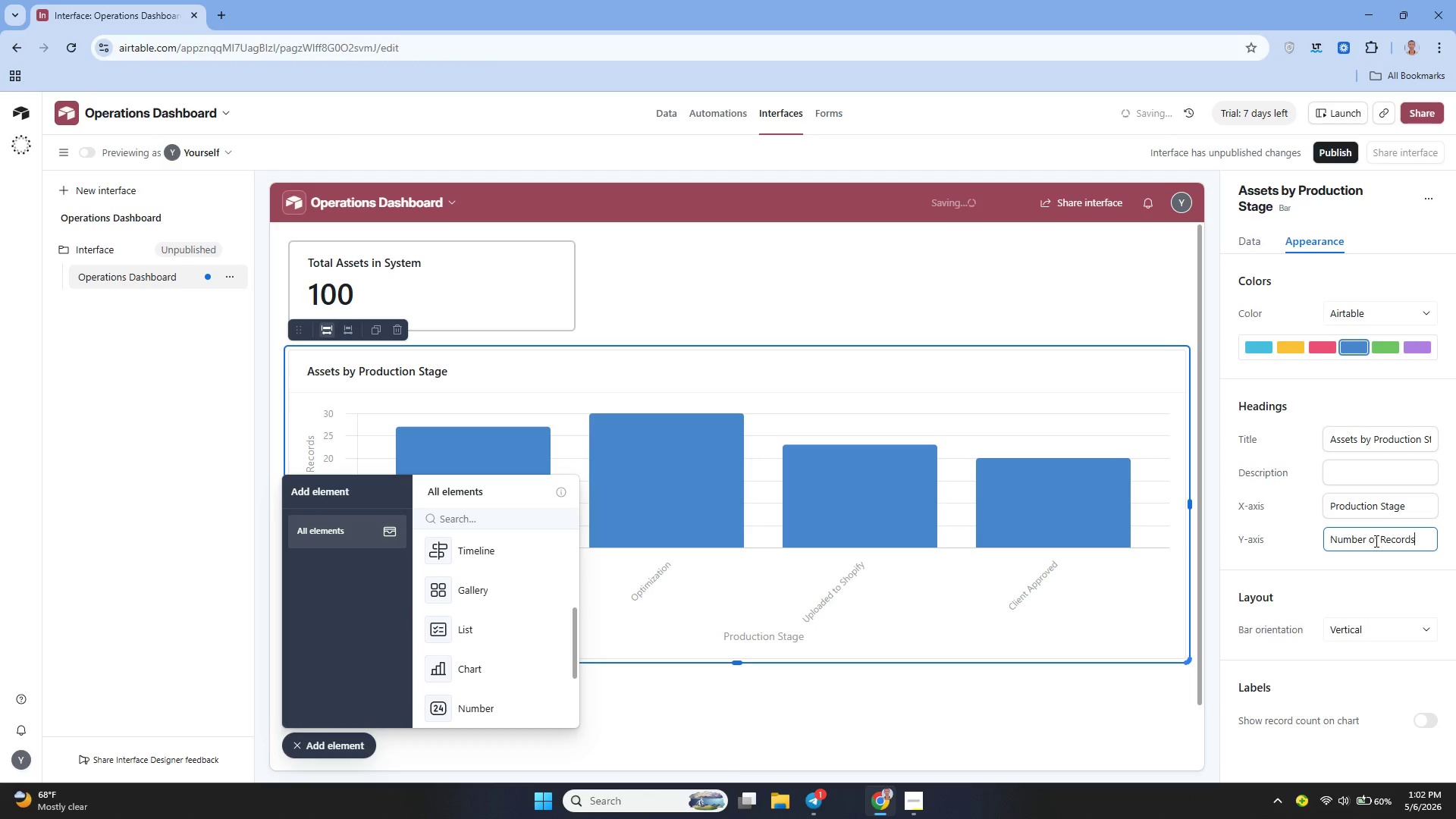 
left_click([1350, 579])
 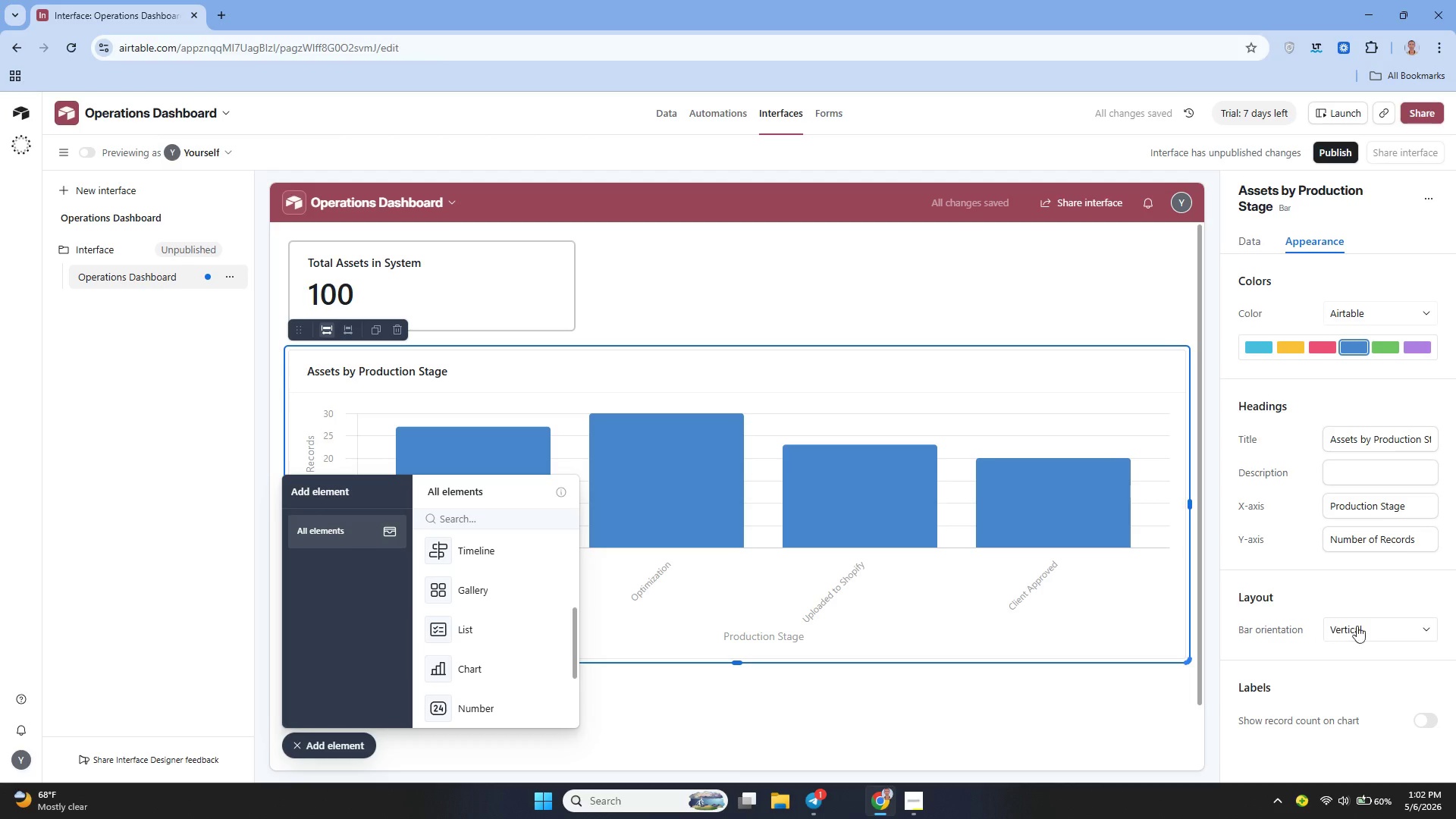 
left_click([1410, 639])
 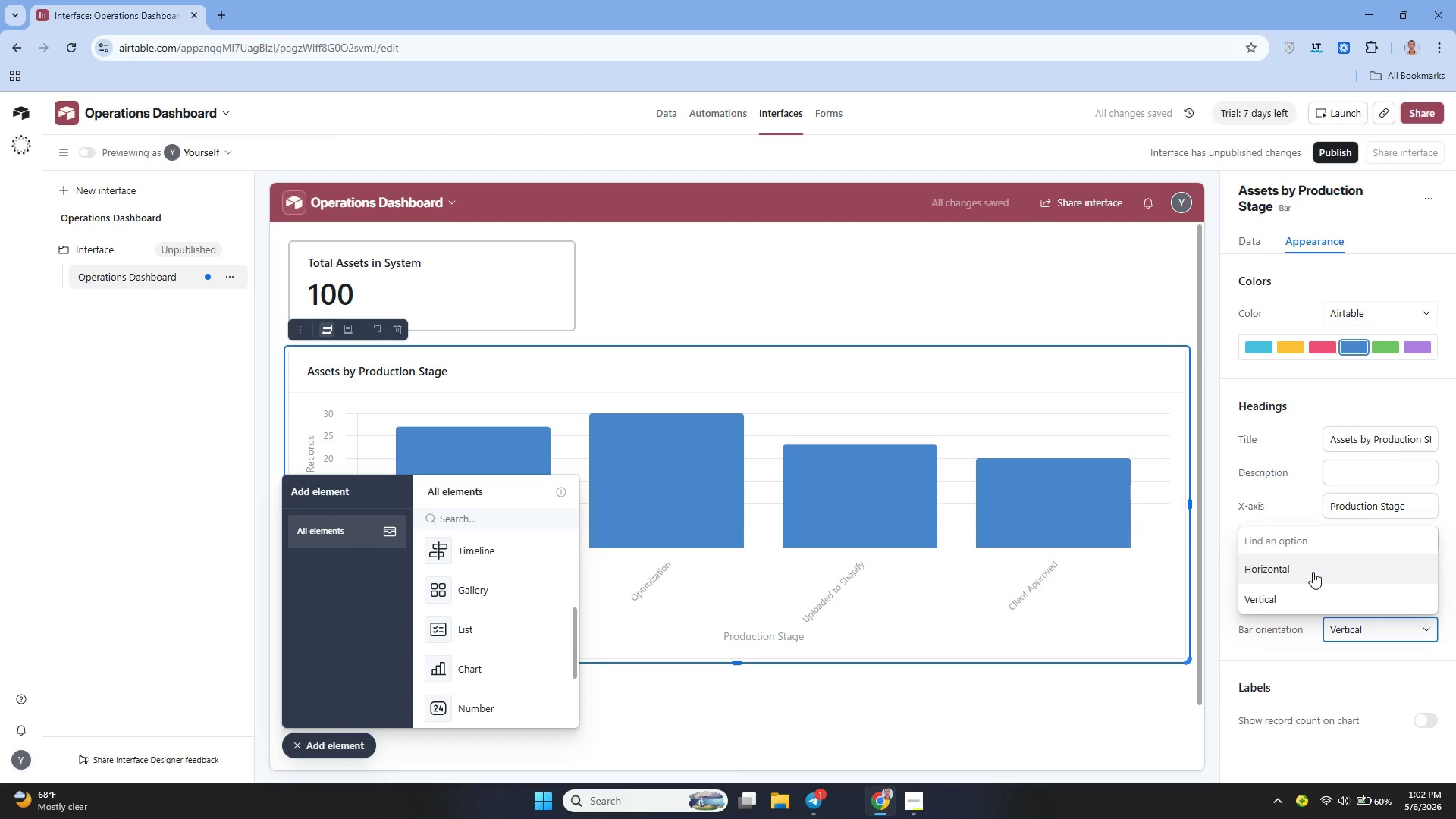 
left_click([1312, 572])
 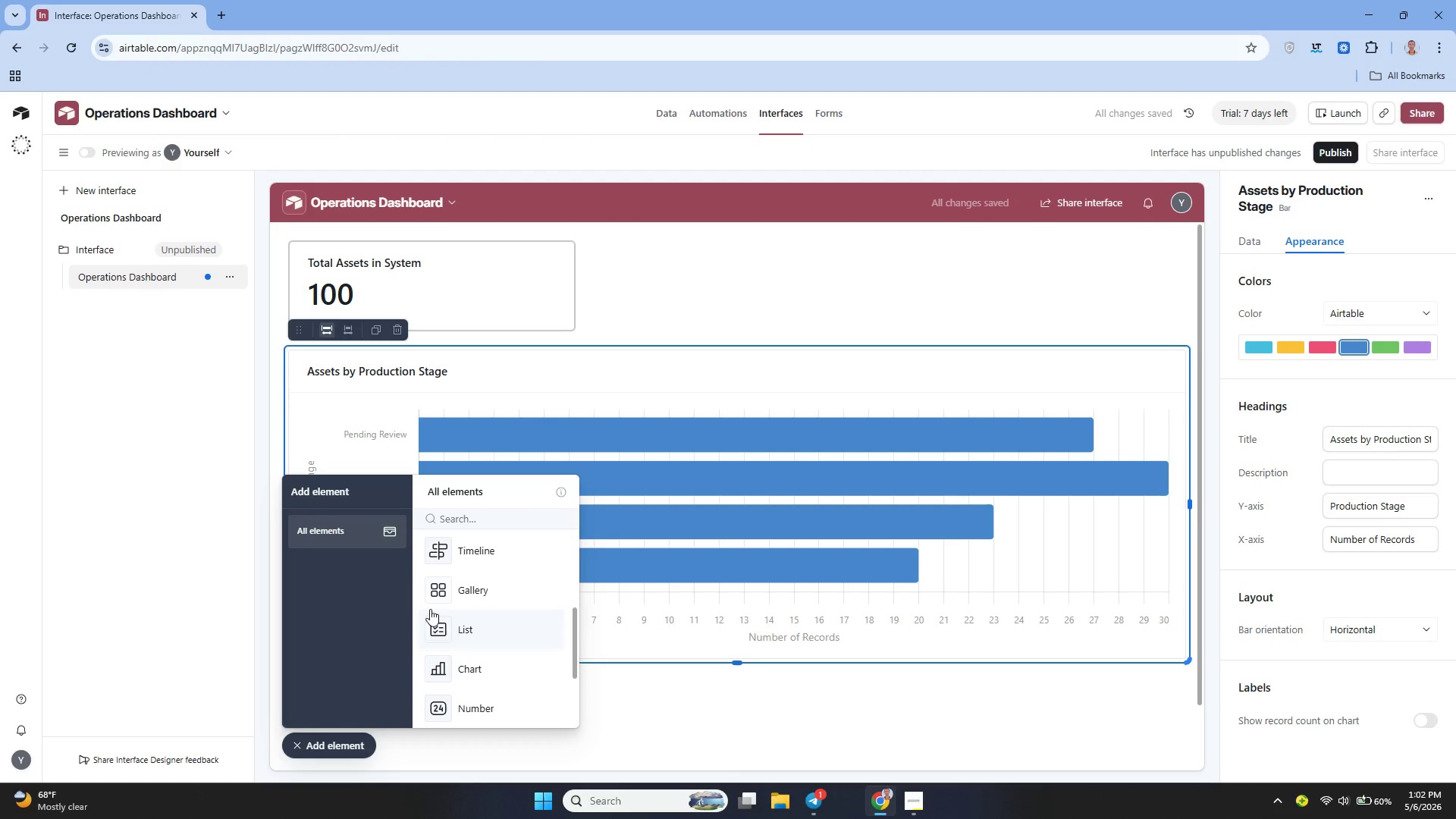 
left_click([329, 750])
 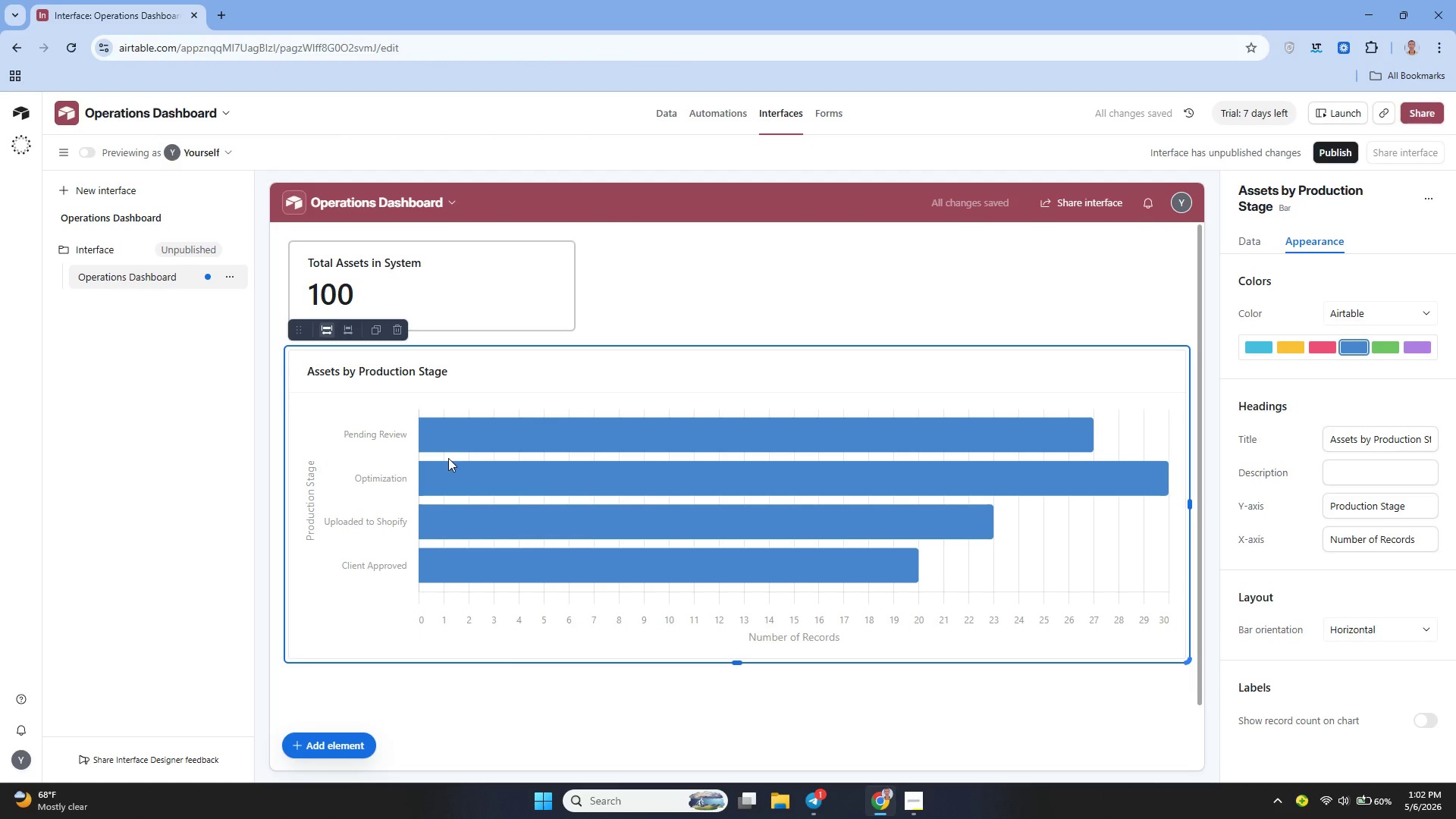 
wait(8.3)
 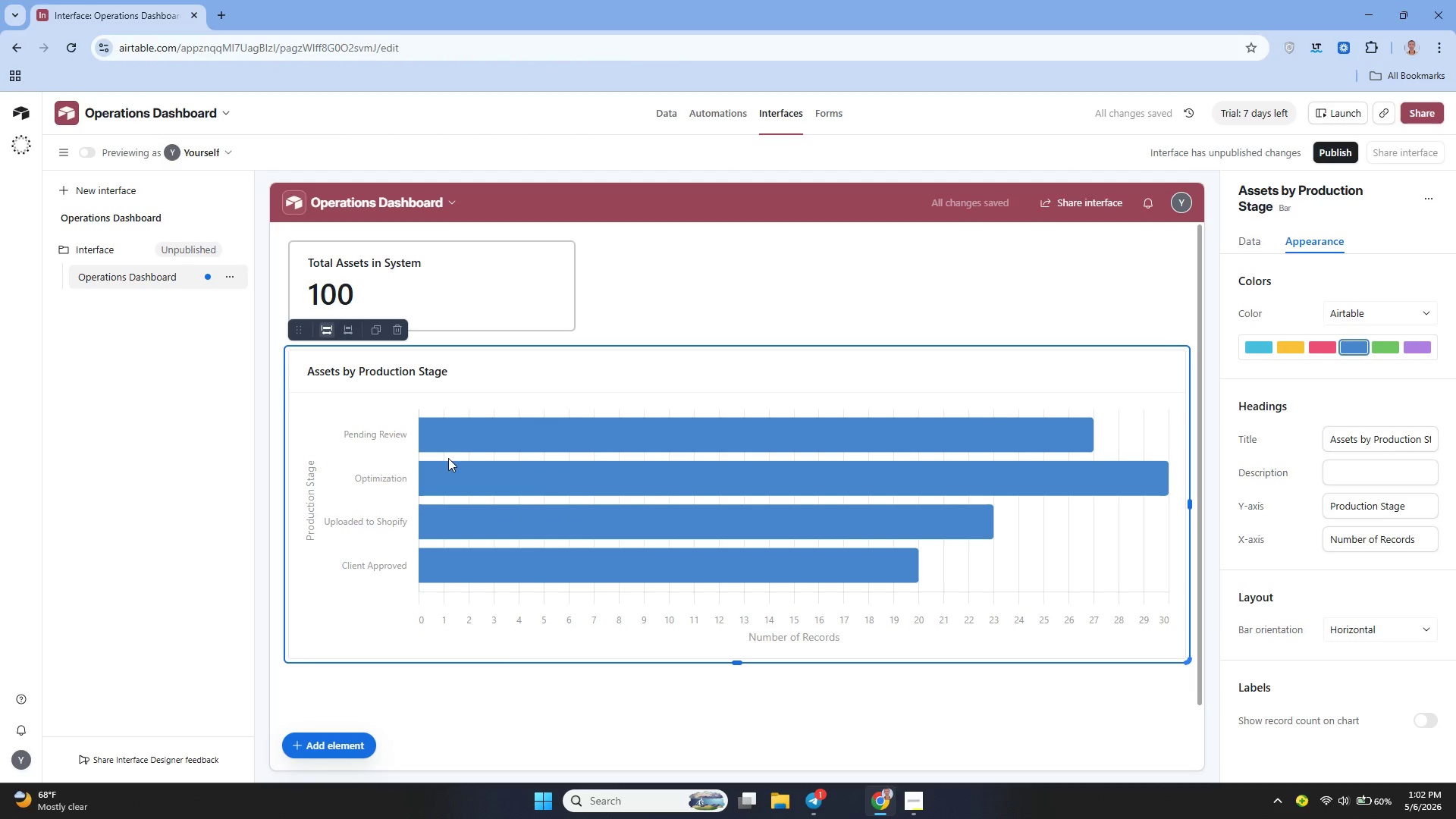 
left_click([1408, 723])
 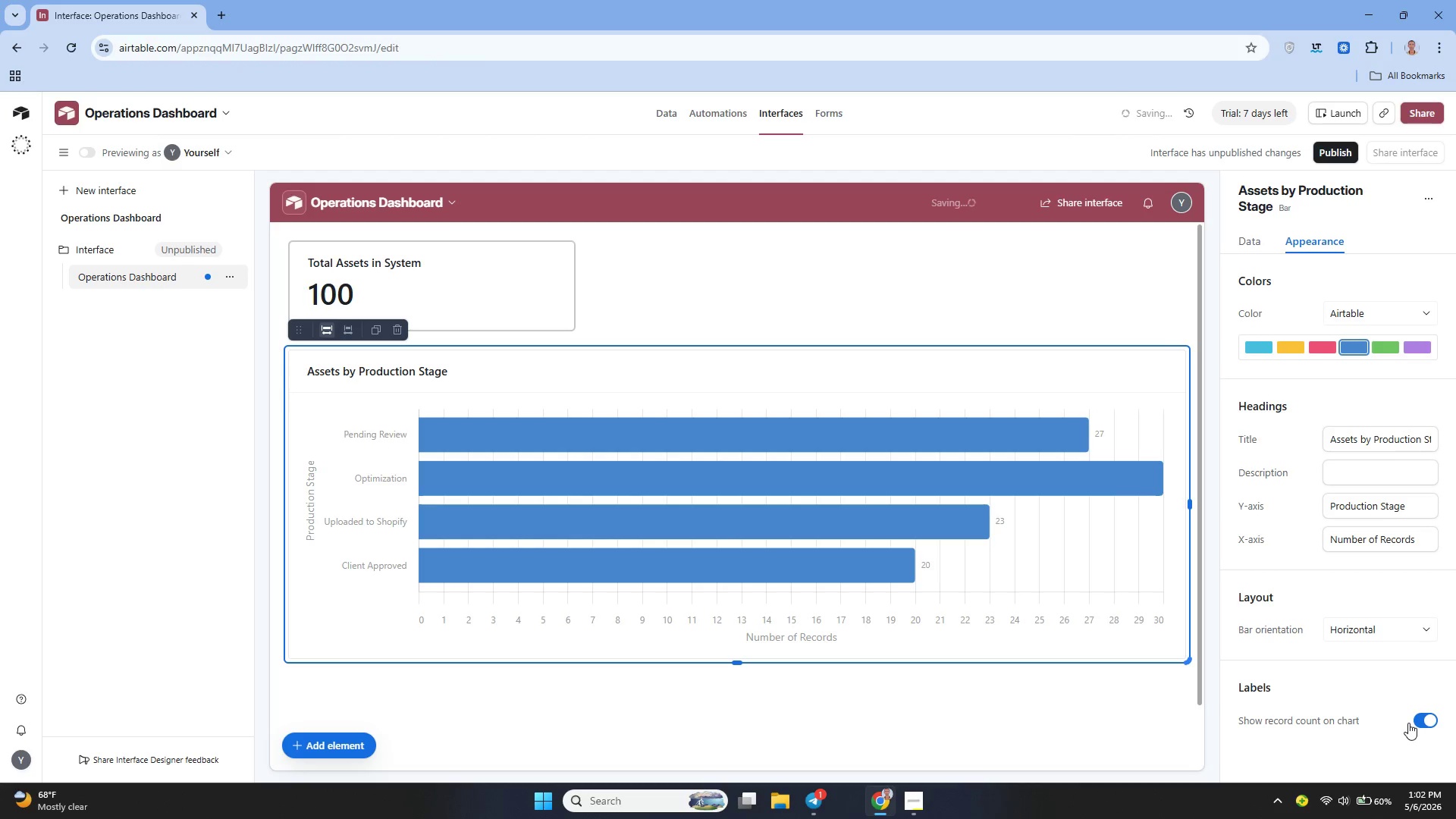 
left_click([1408, 723])
 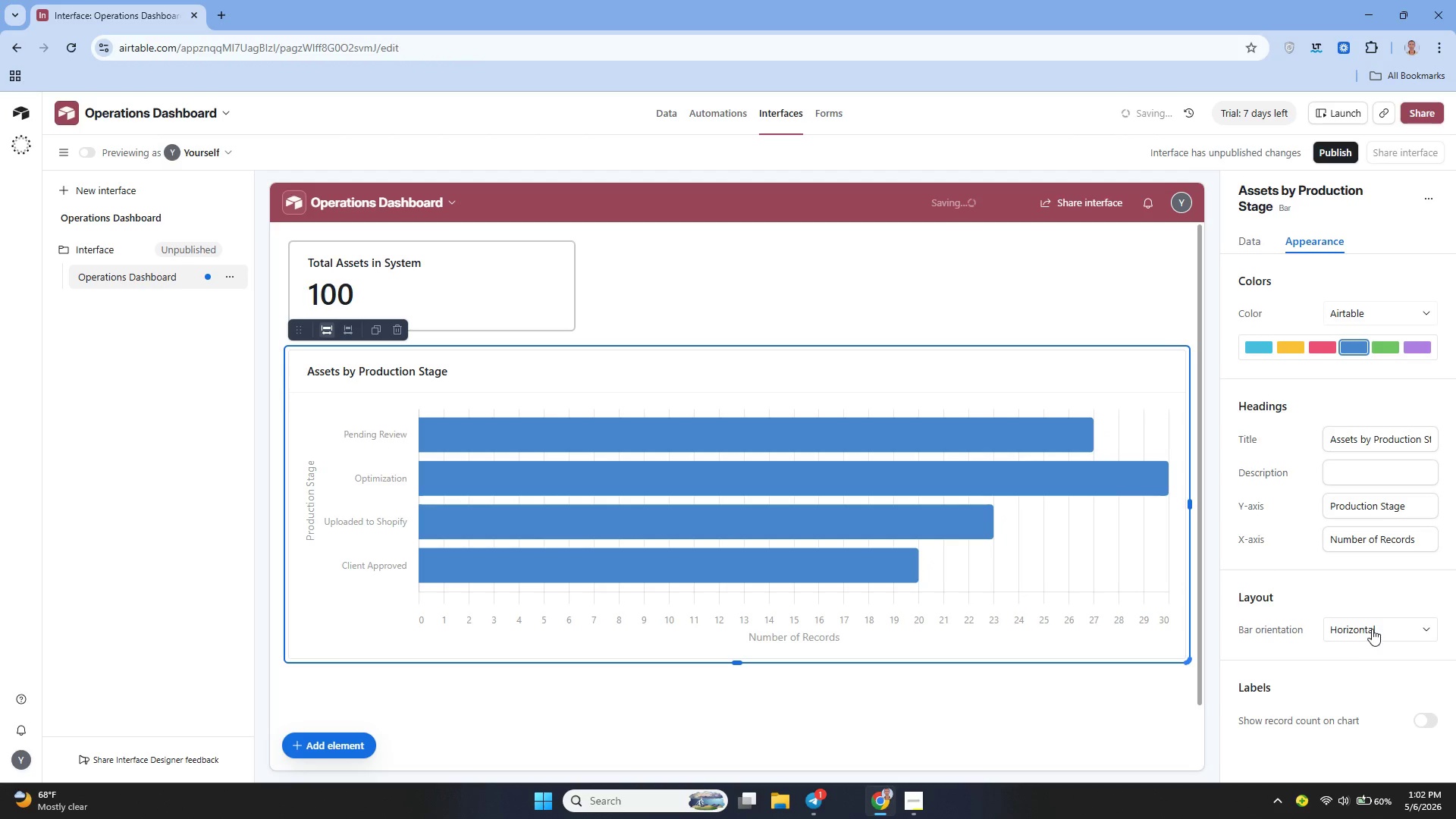 
left_click([1371, 628])
 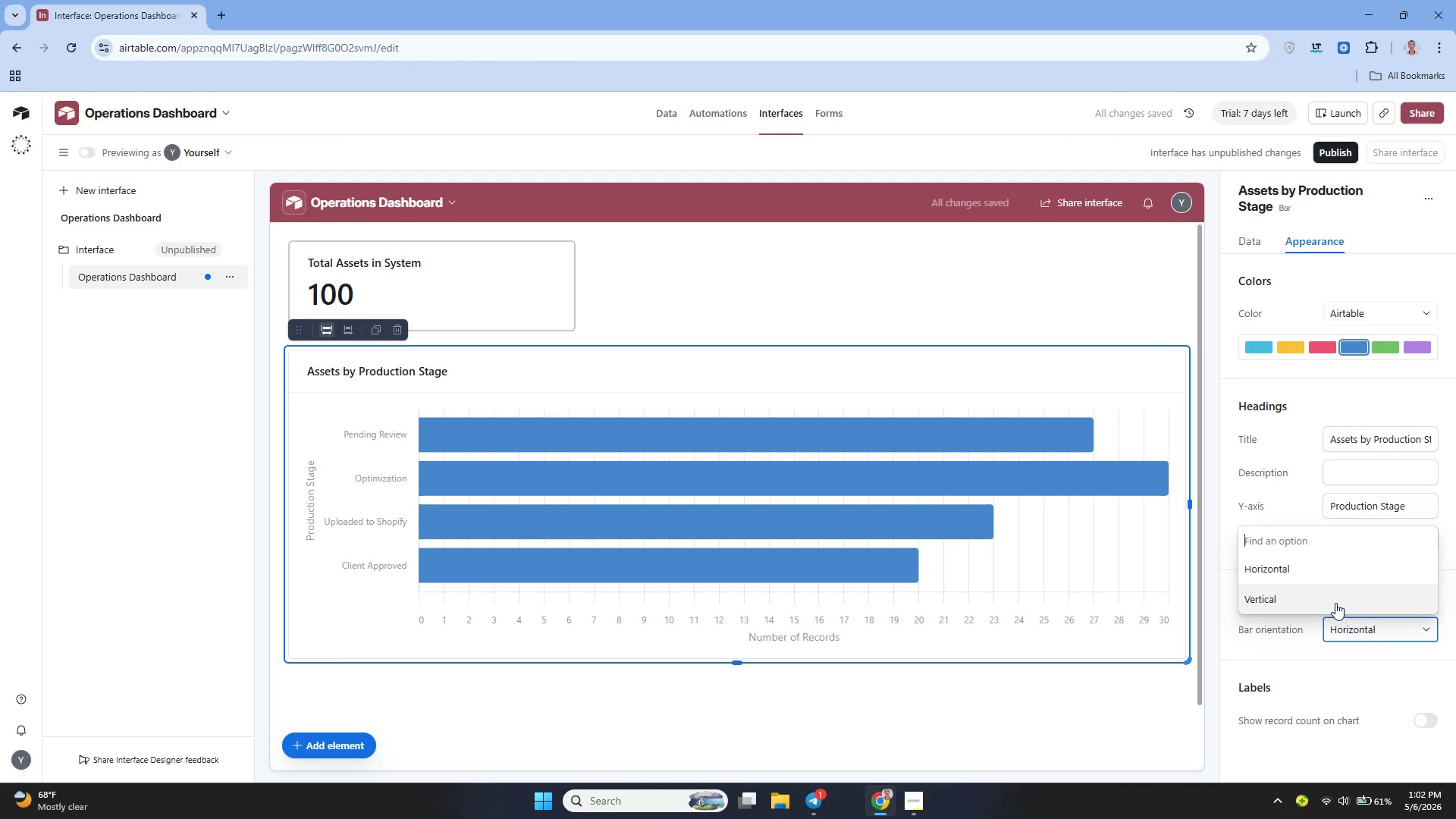 
left_click([1352, 629])
 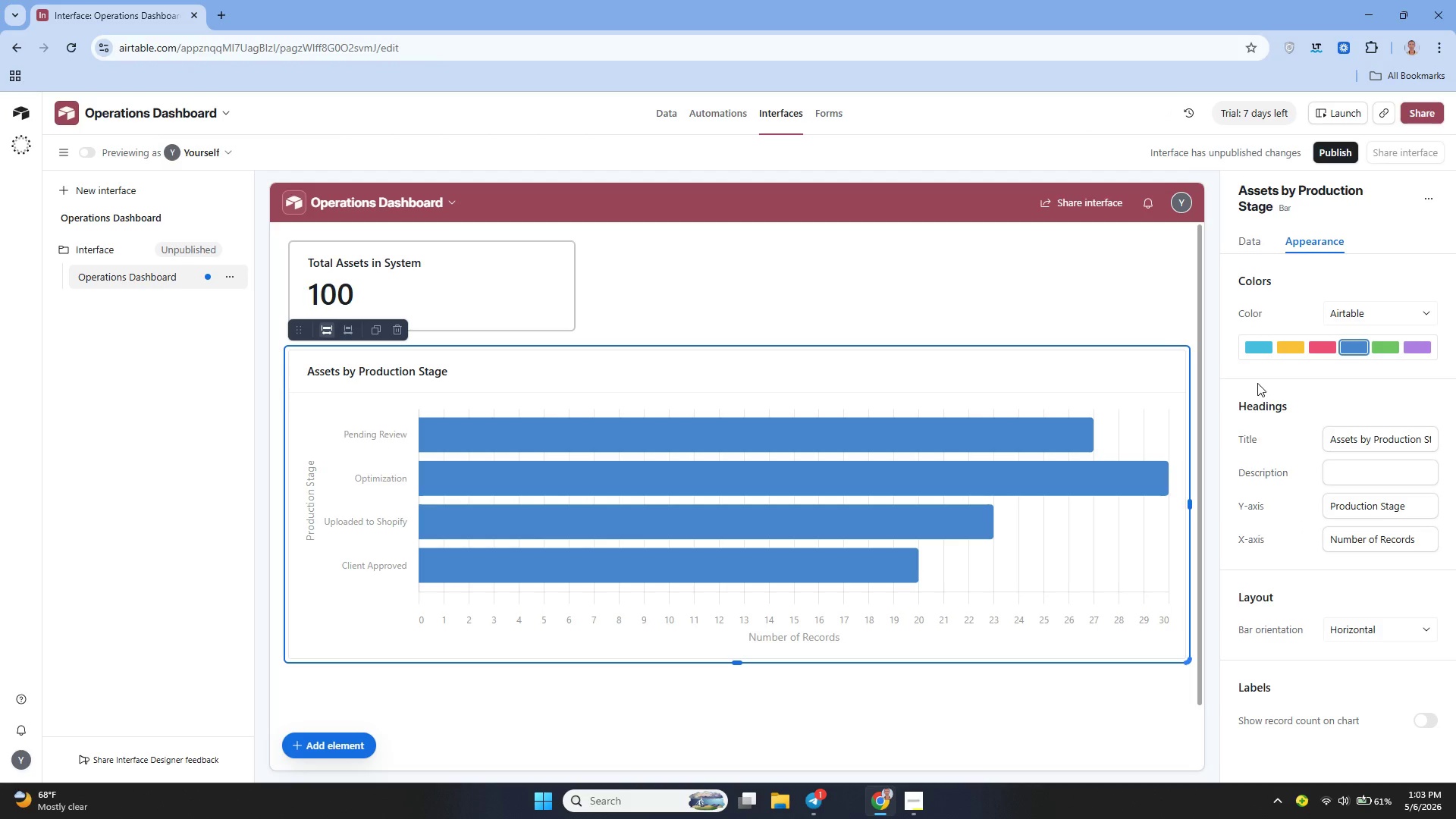 
wait(6.33)
 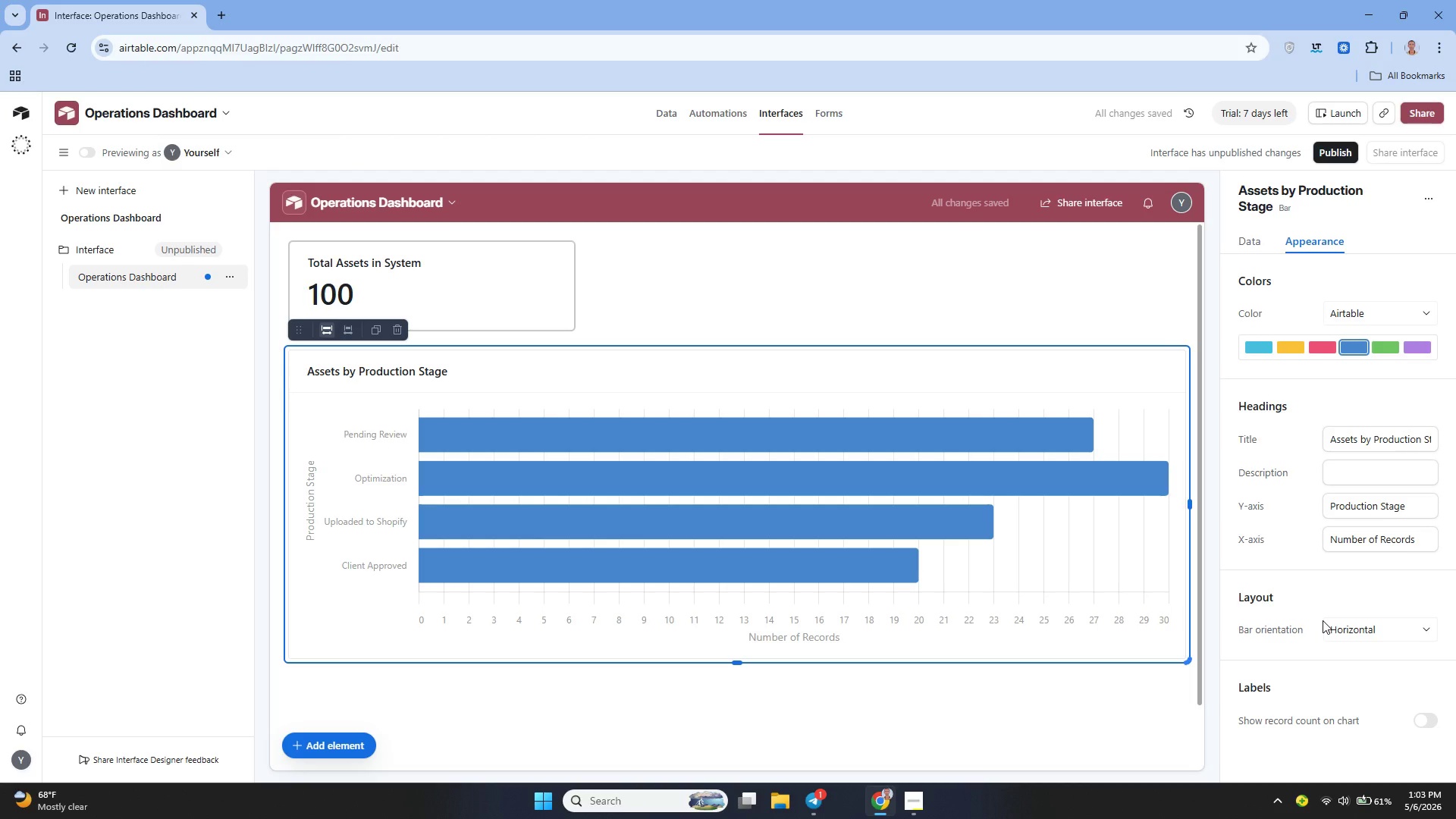 
left_click([1236, 243])
 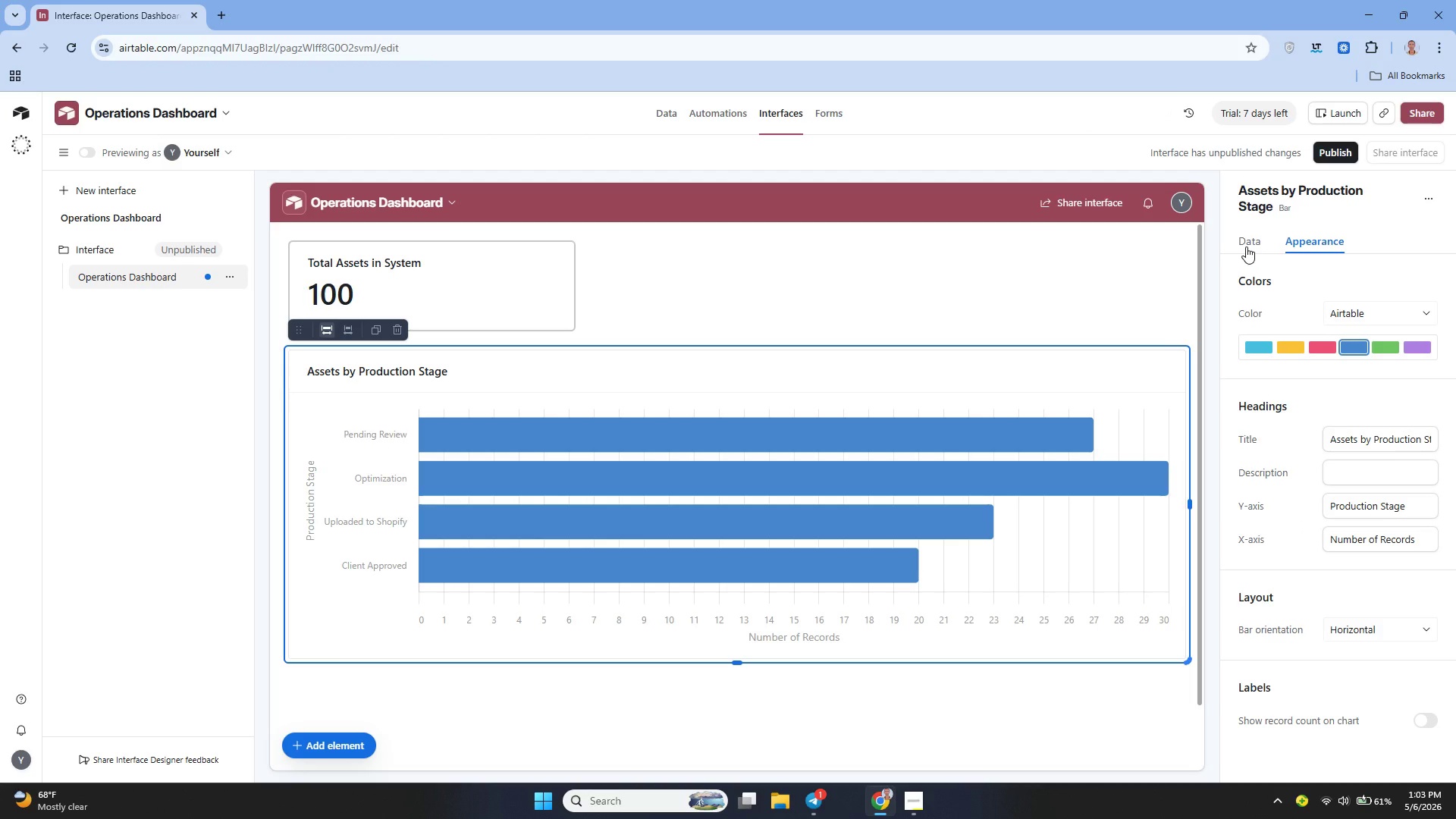 
left_click([1246, 246])
 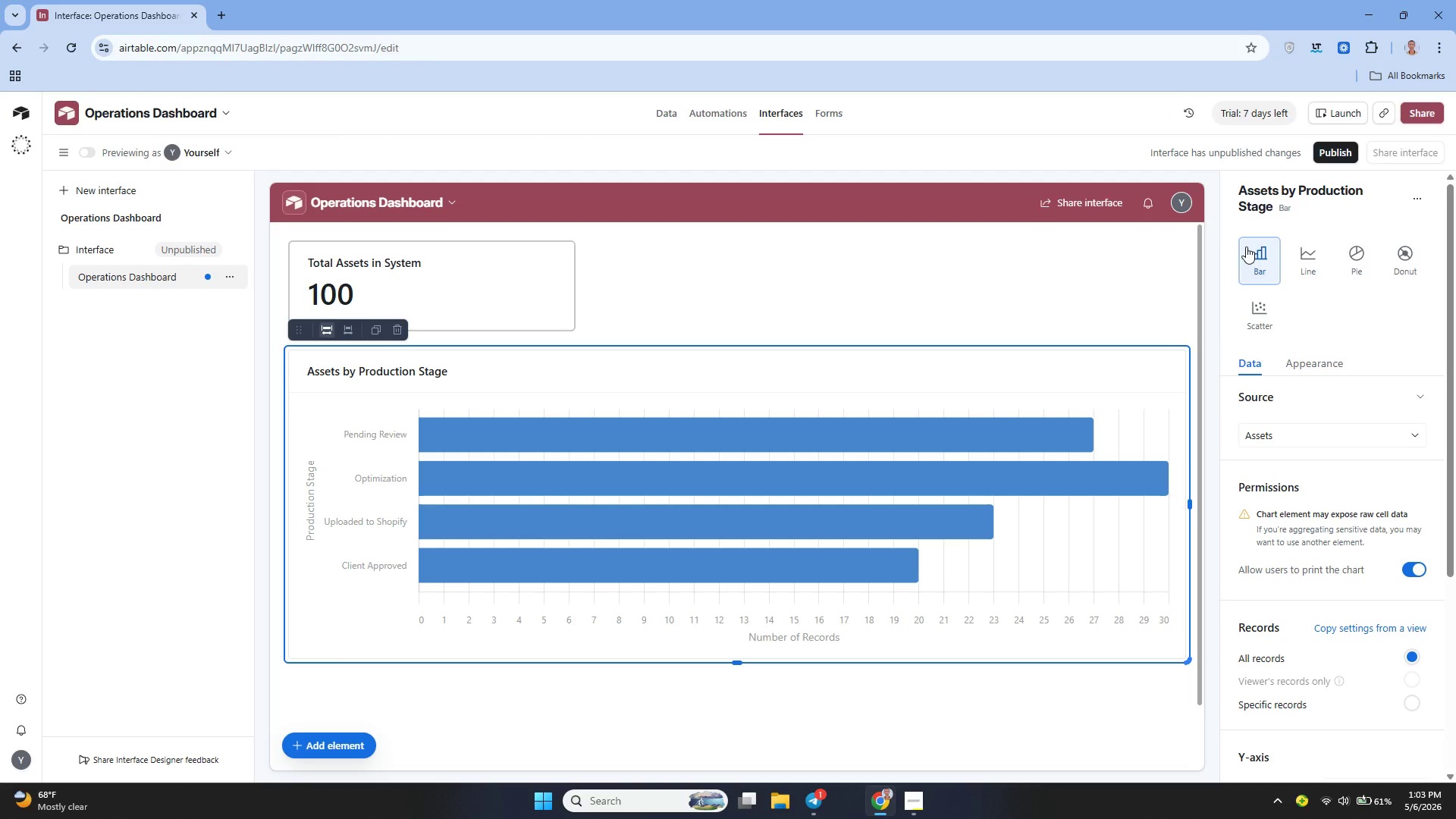 
mouse_move([1297, 426])
 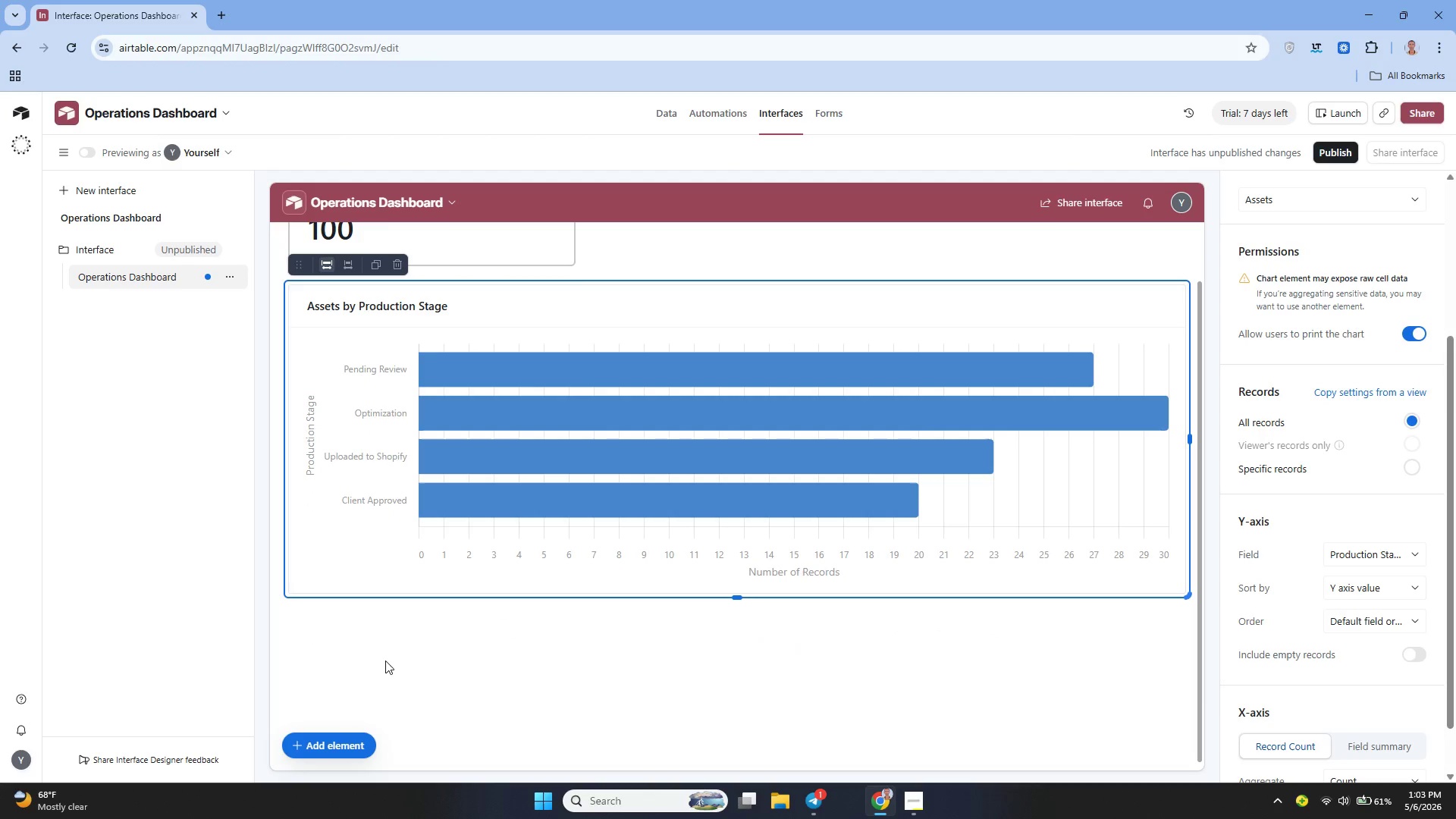 
left_click([350, 735])
 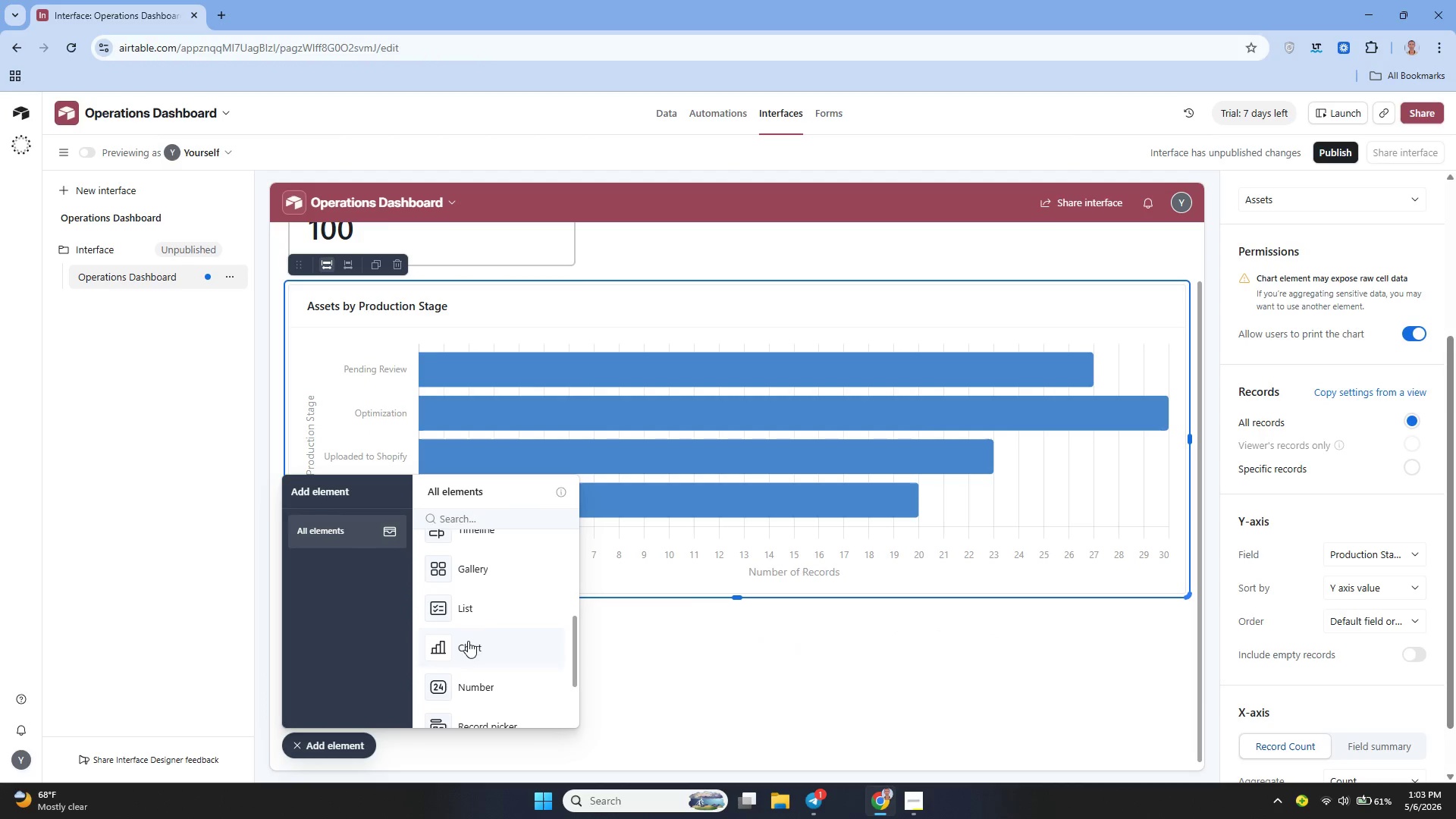 
left_click([475, 641])
 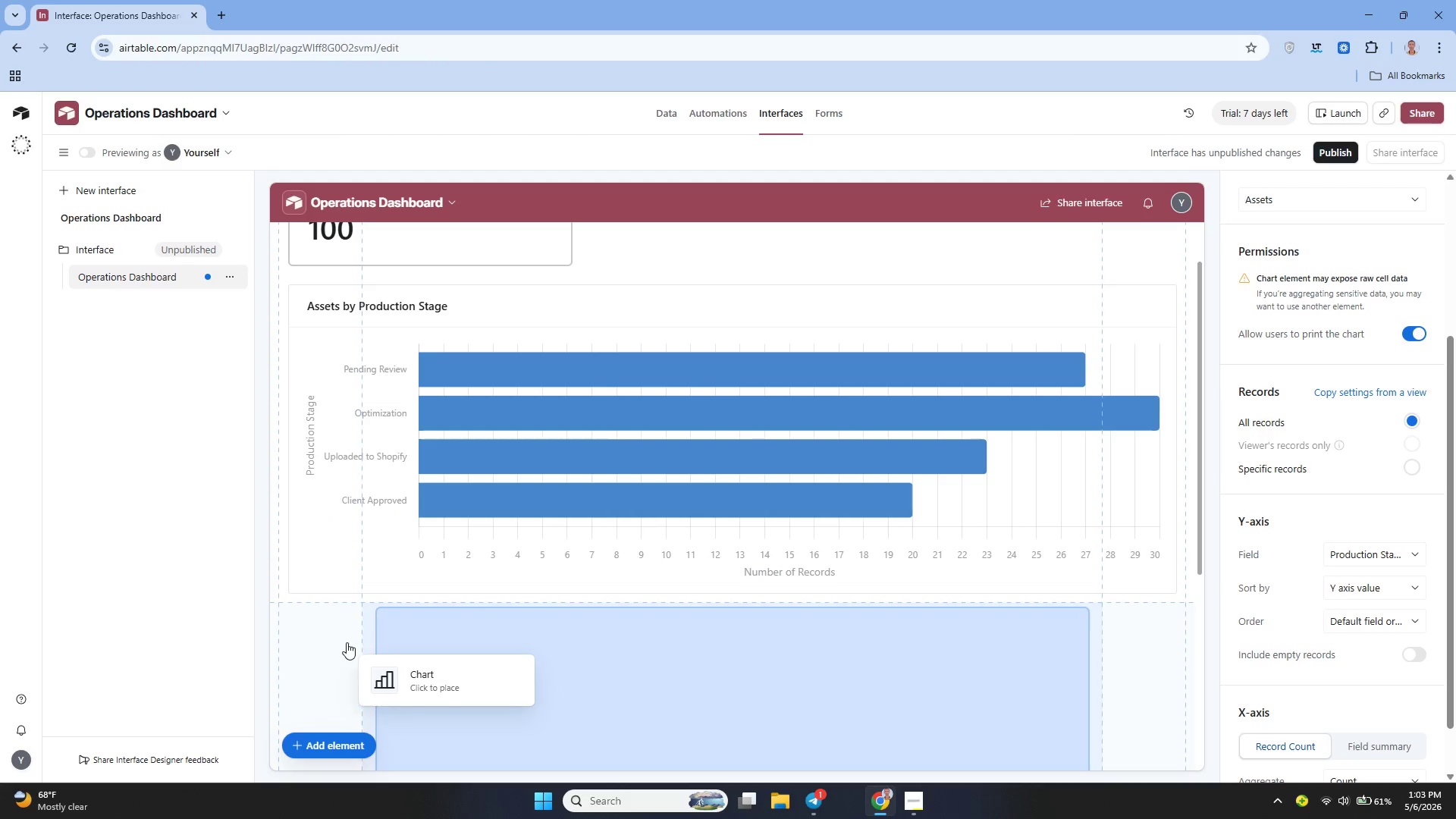 
left_click([336, 642])
 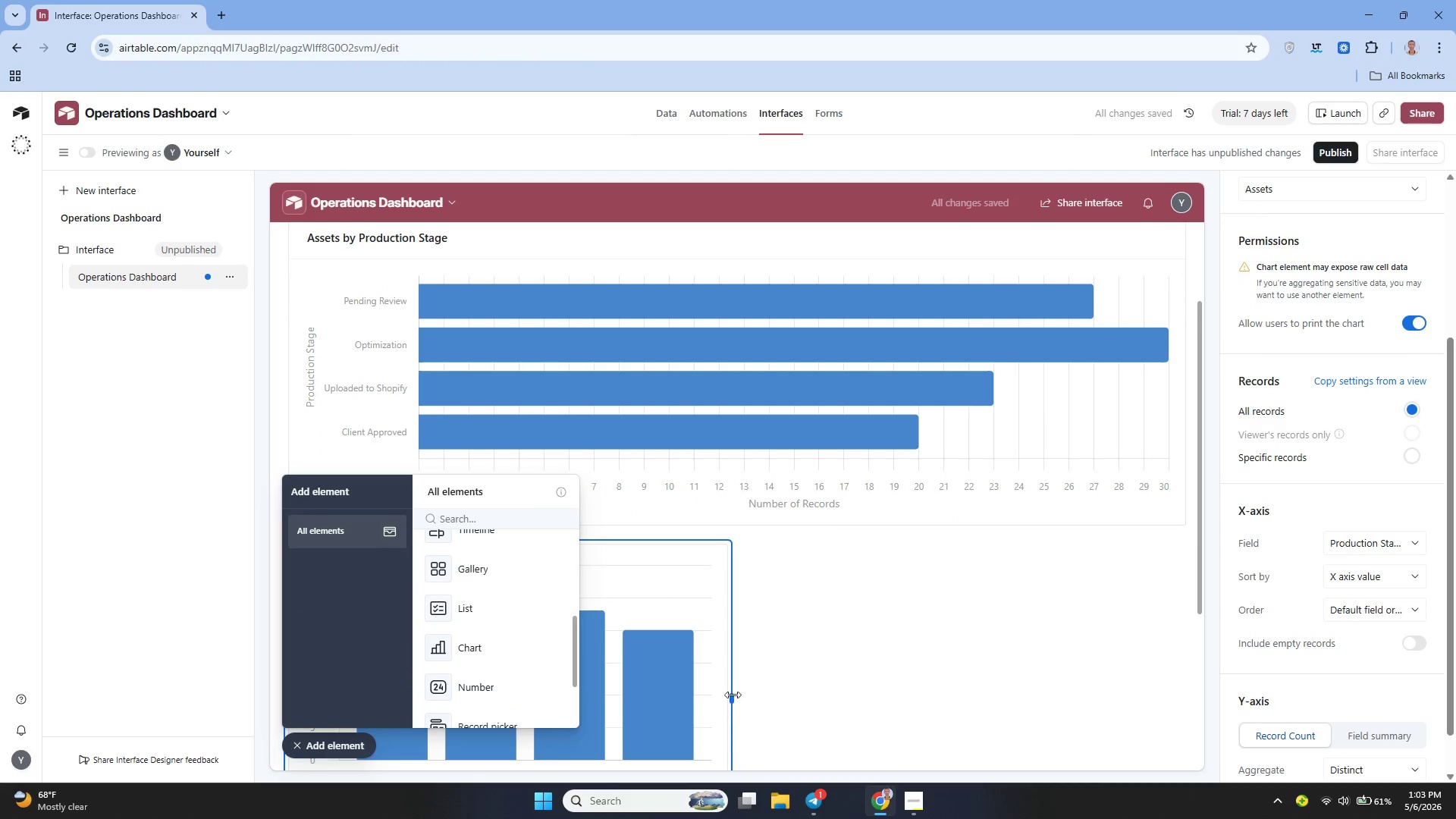 
left_click_drag(start_coordinate=[733, 699], to_coordinate=[1177, 679])
 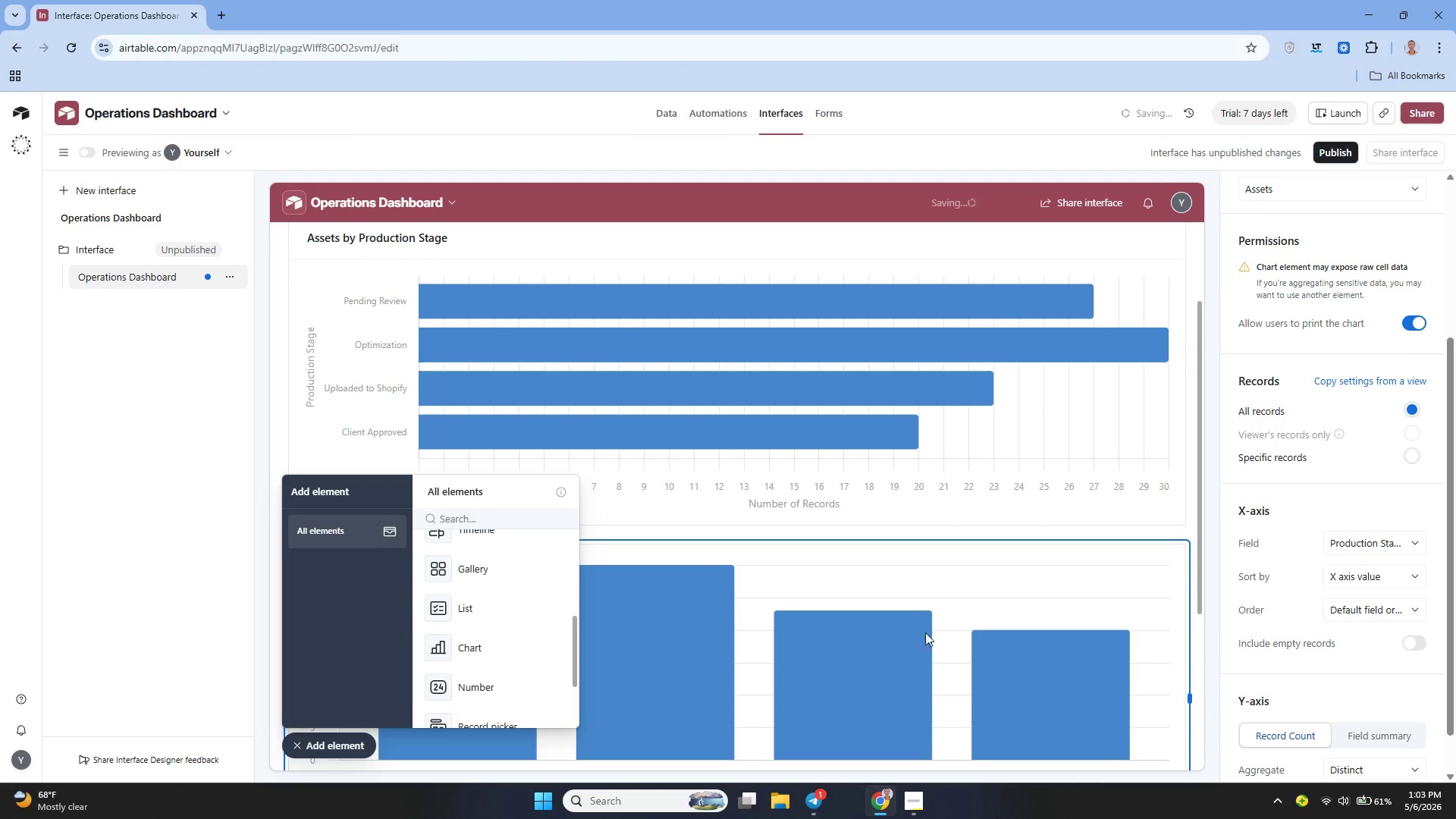 
mouse_move([896, 610])
 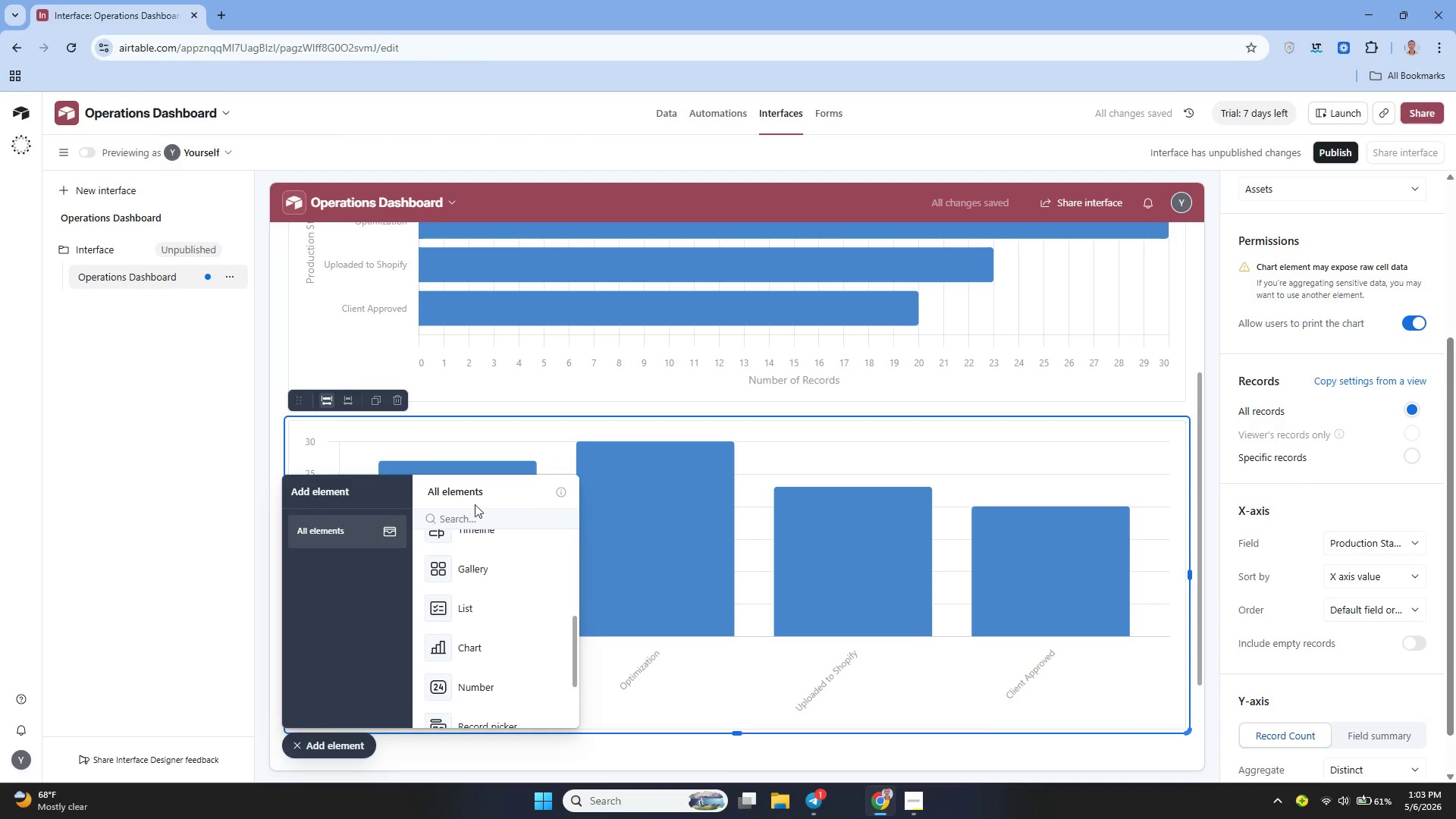 
left_click([331, 738])
 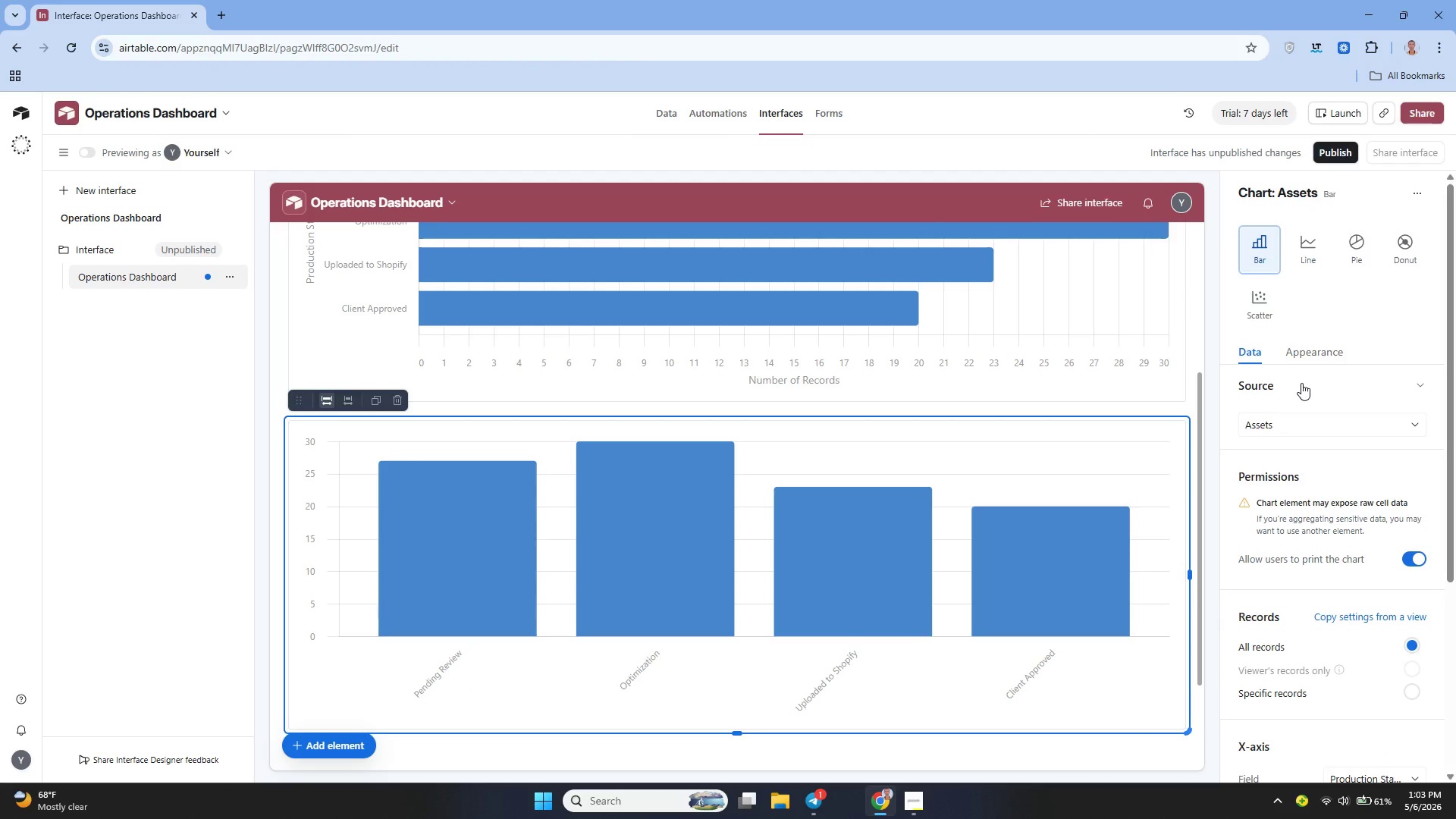 
wait(6.17)
 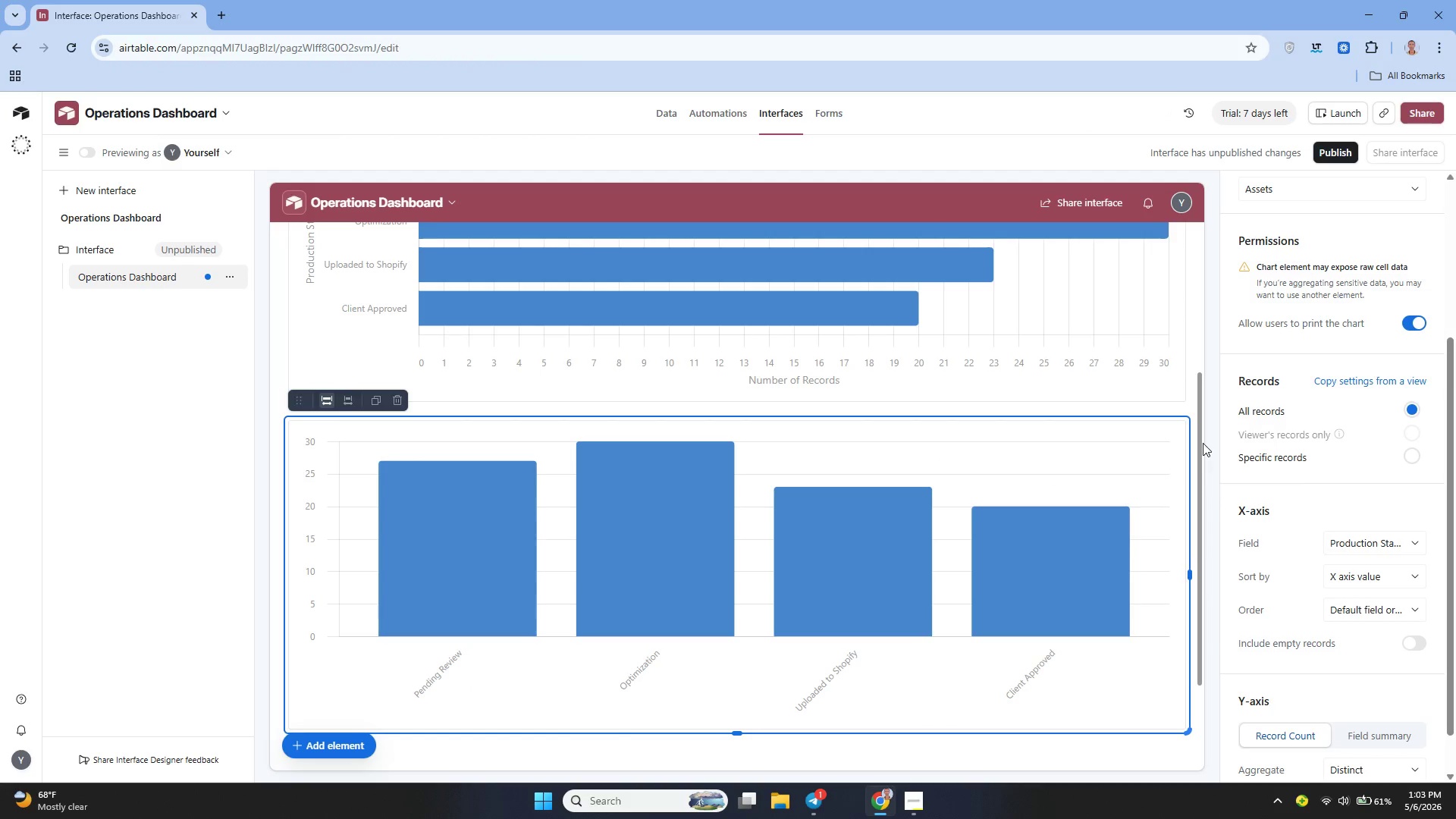 
left_click([1358, 191])
 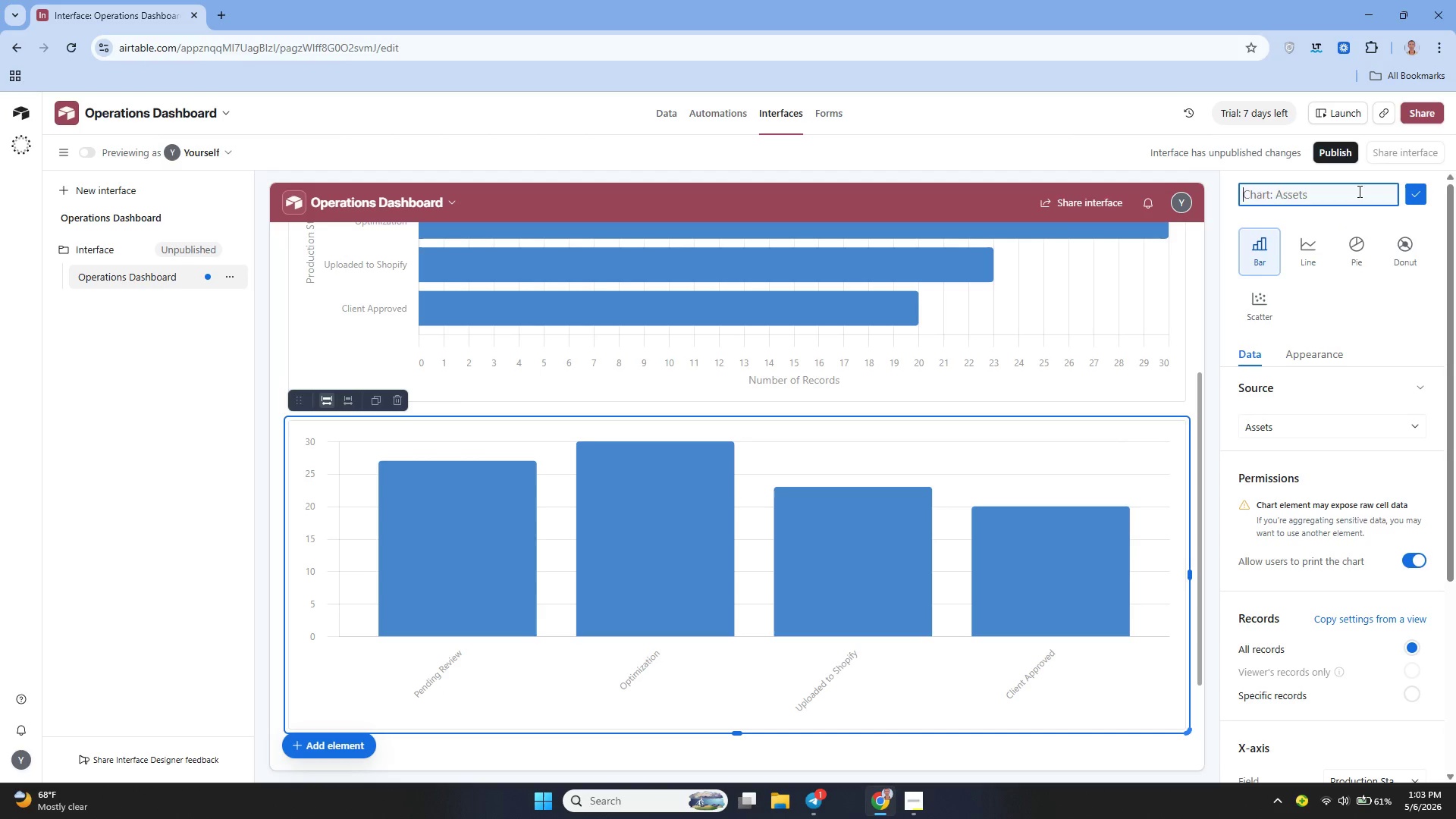 
type(Assets by Priority Level)
 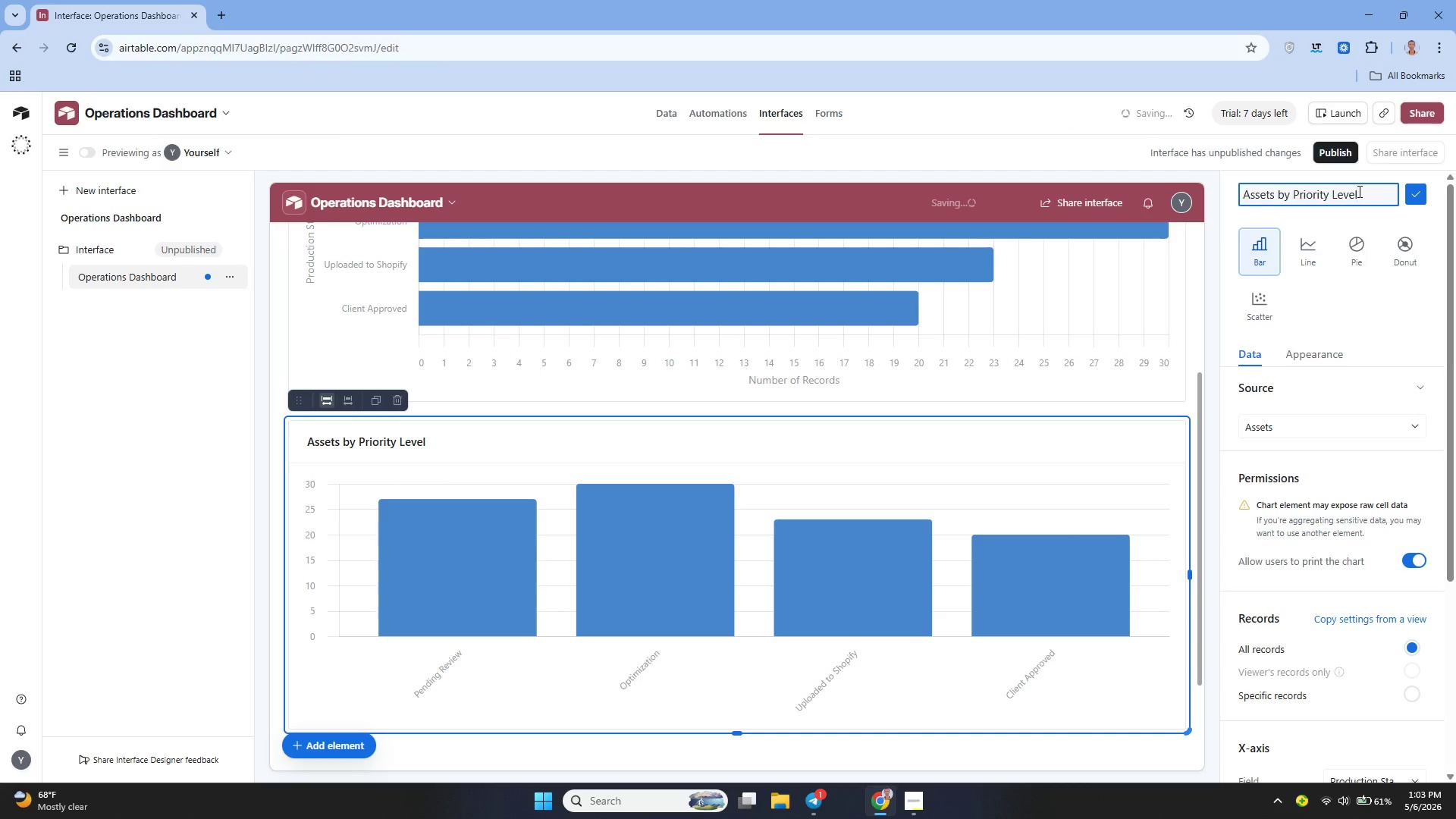 
left_click([1414, 191])
 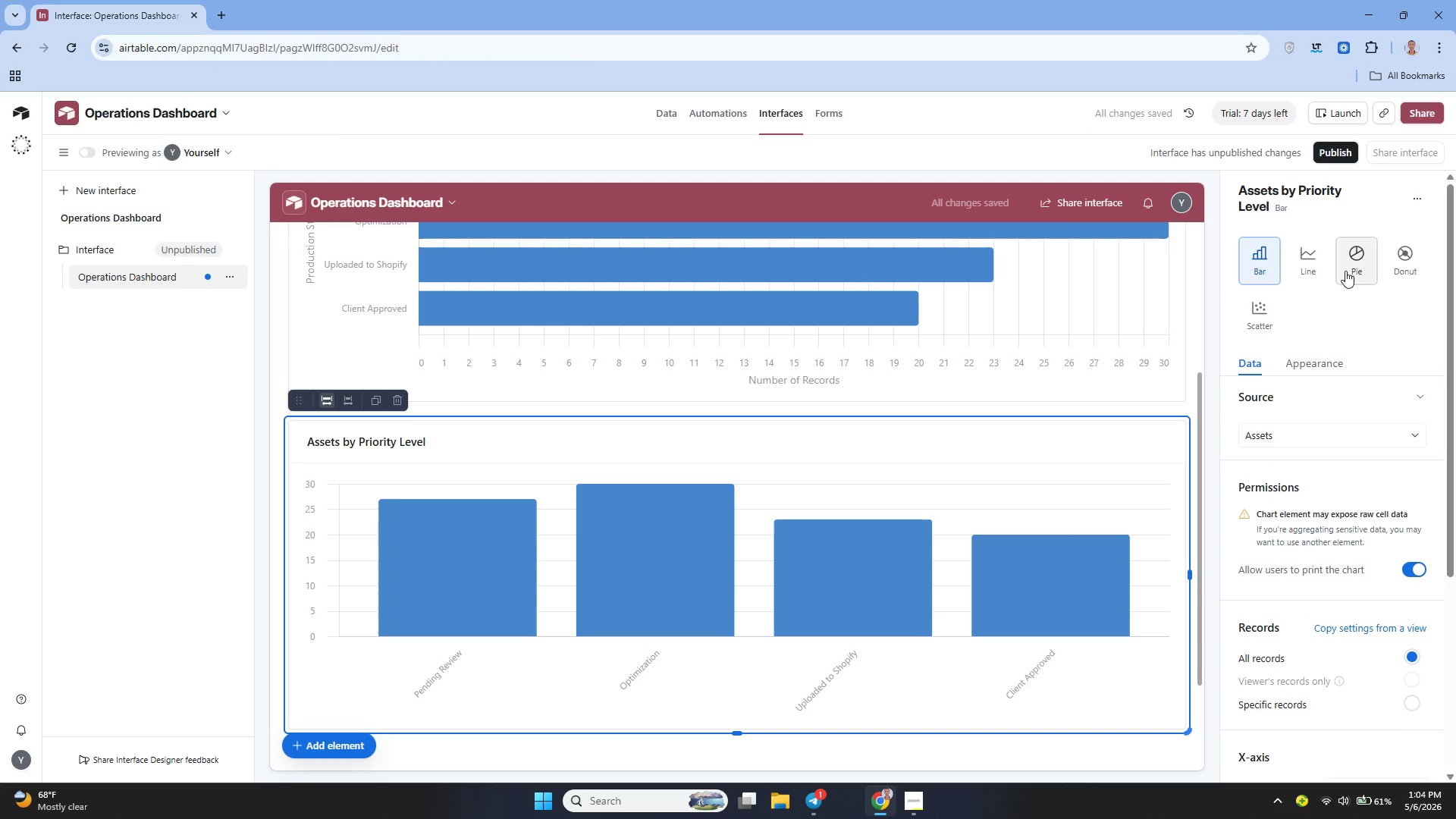 
mouse_move([1325, 393])
 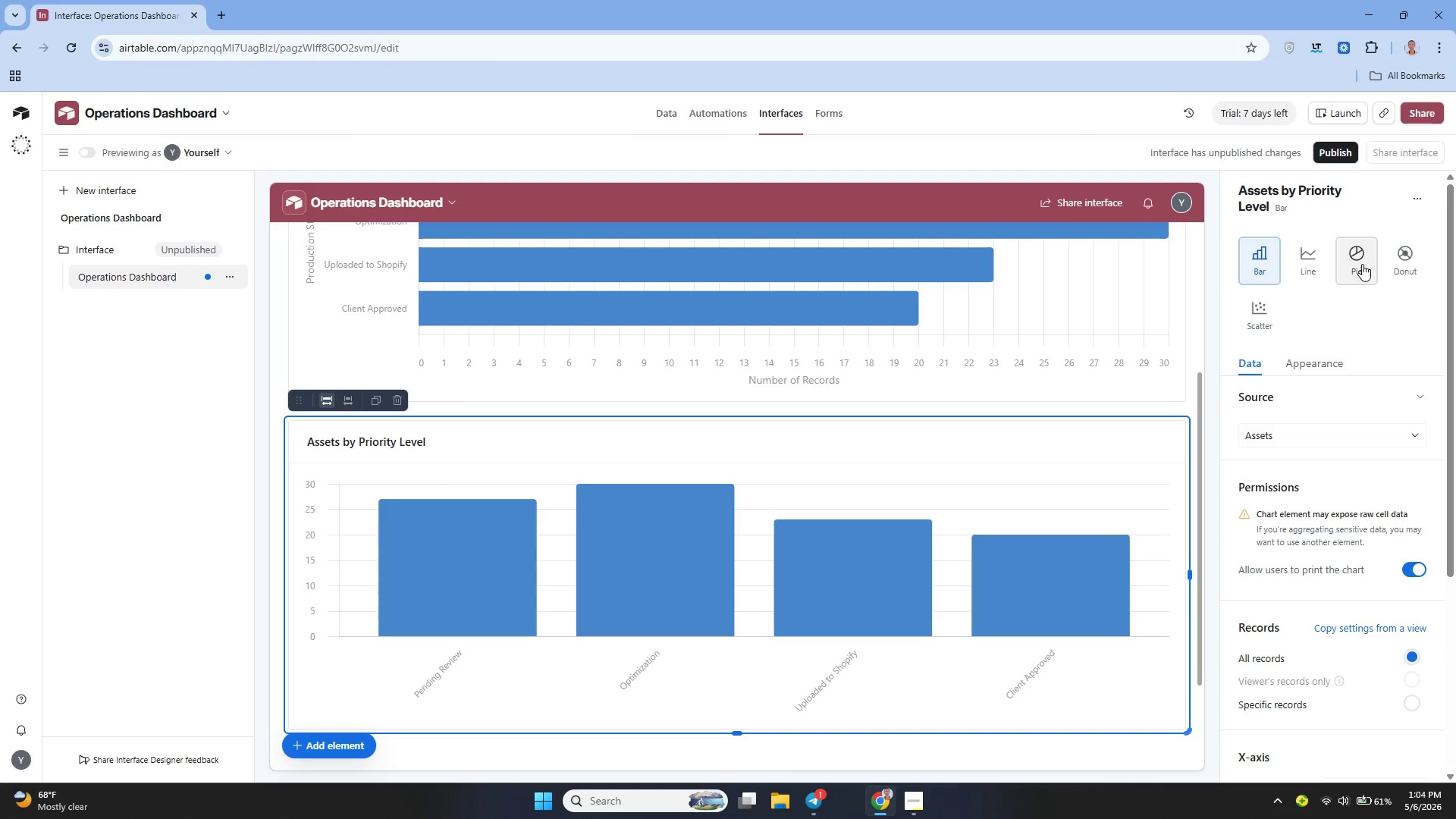 
left_click([1362, 263])
 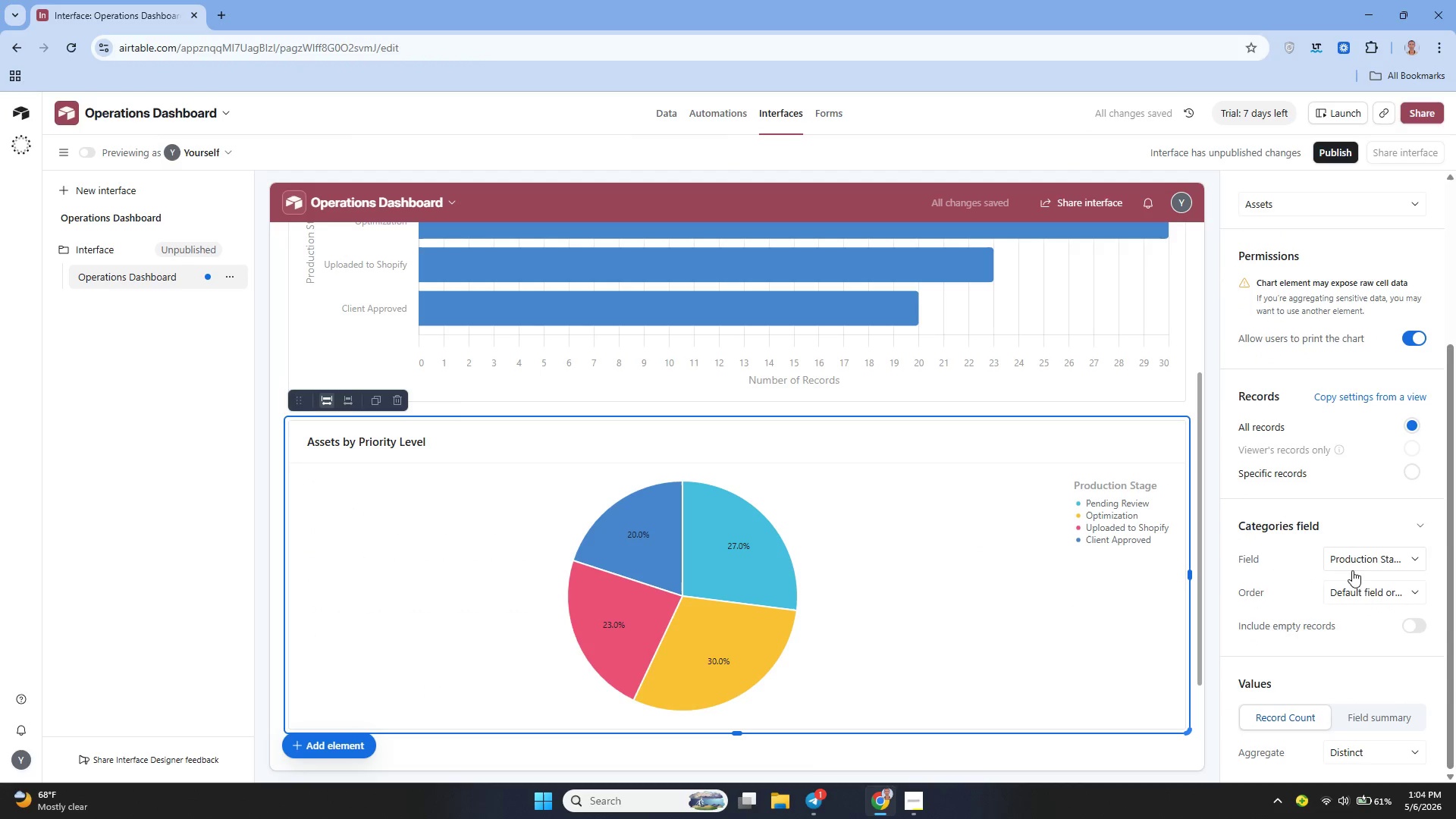 
wait(6.55)
 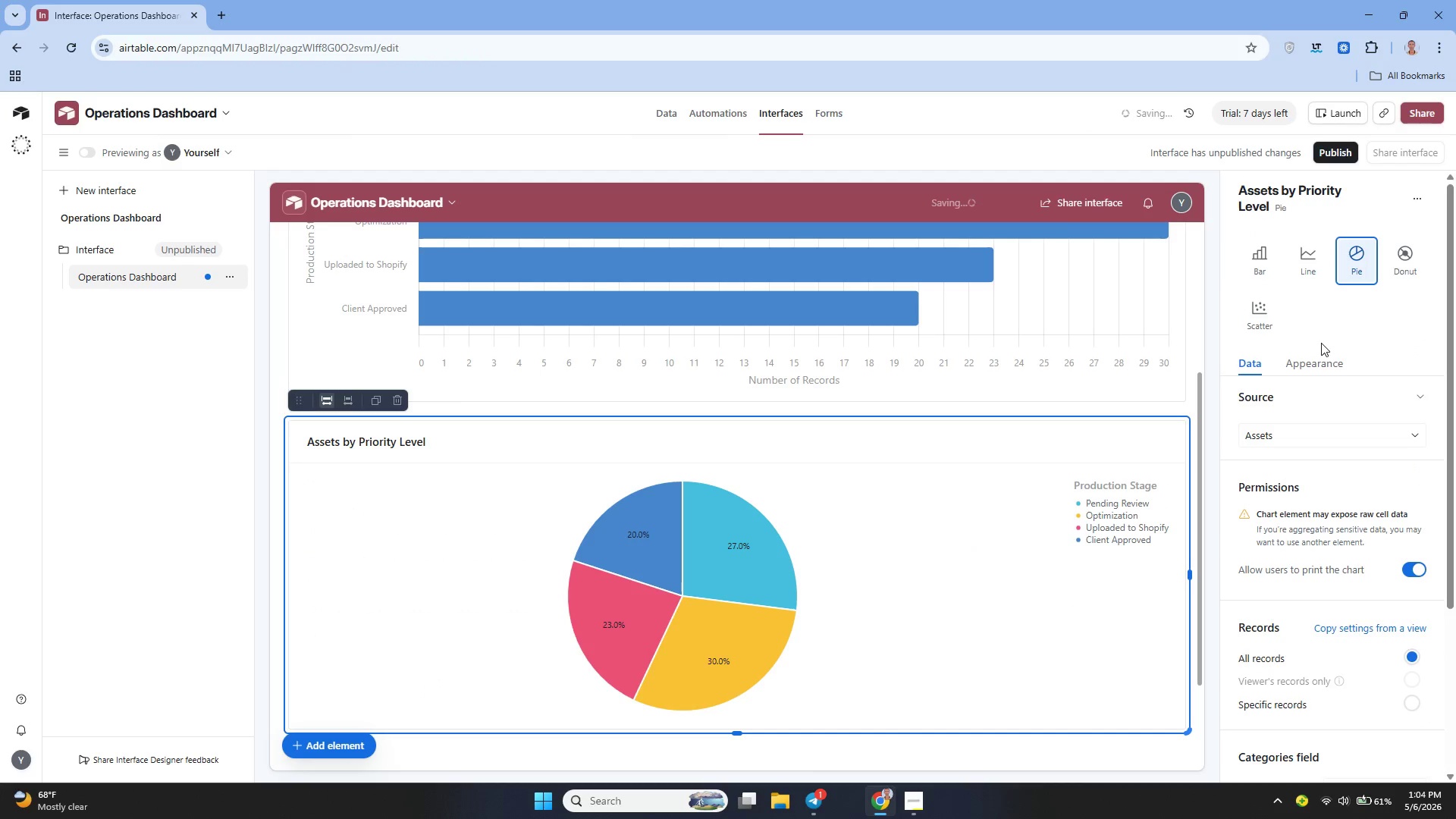 
left_click([1360, 755])
 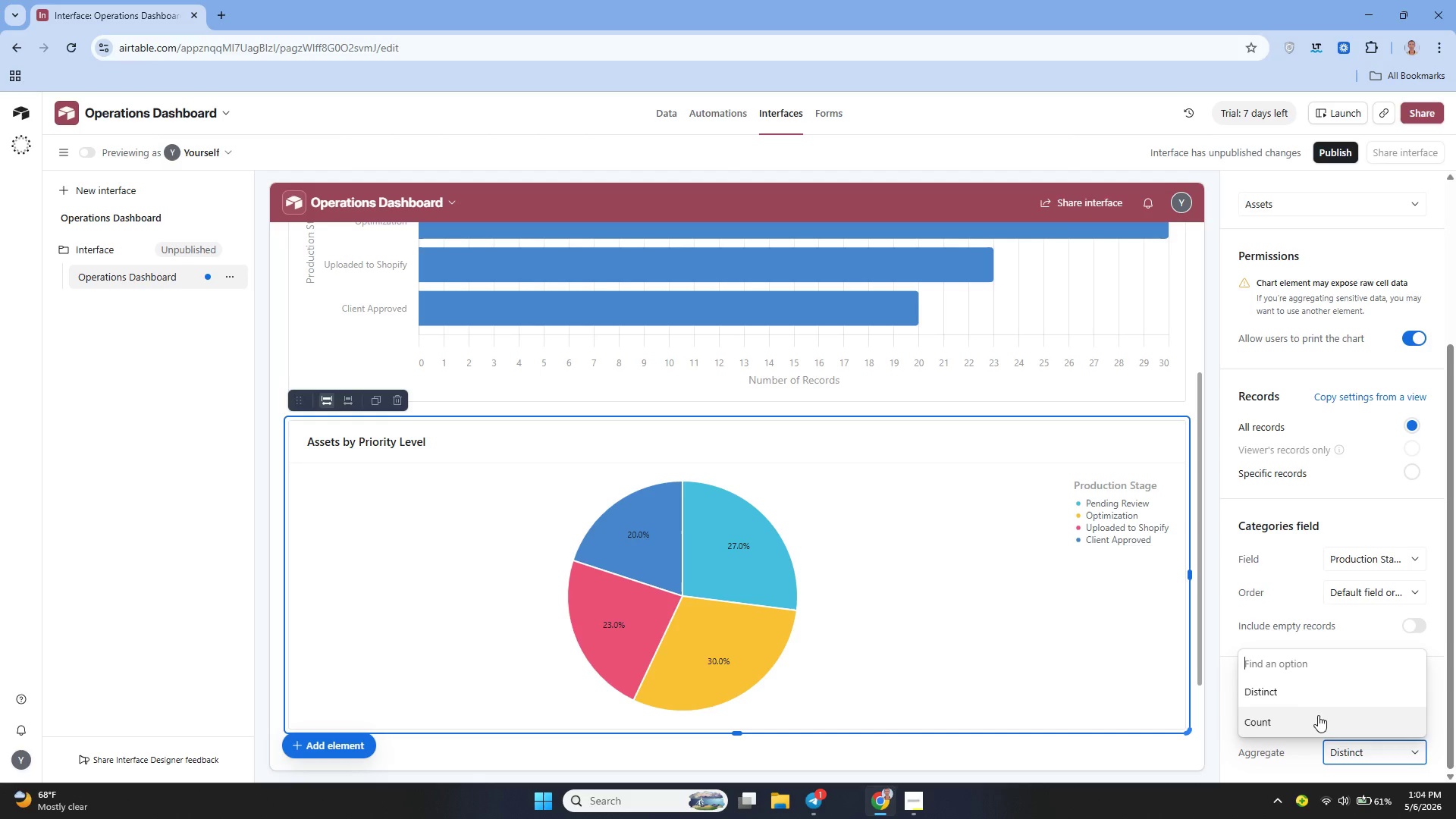 
left_click([1314, 717])
 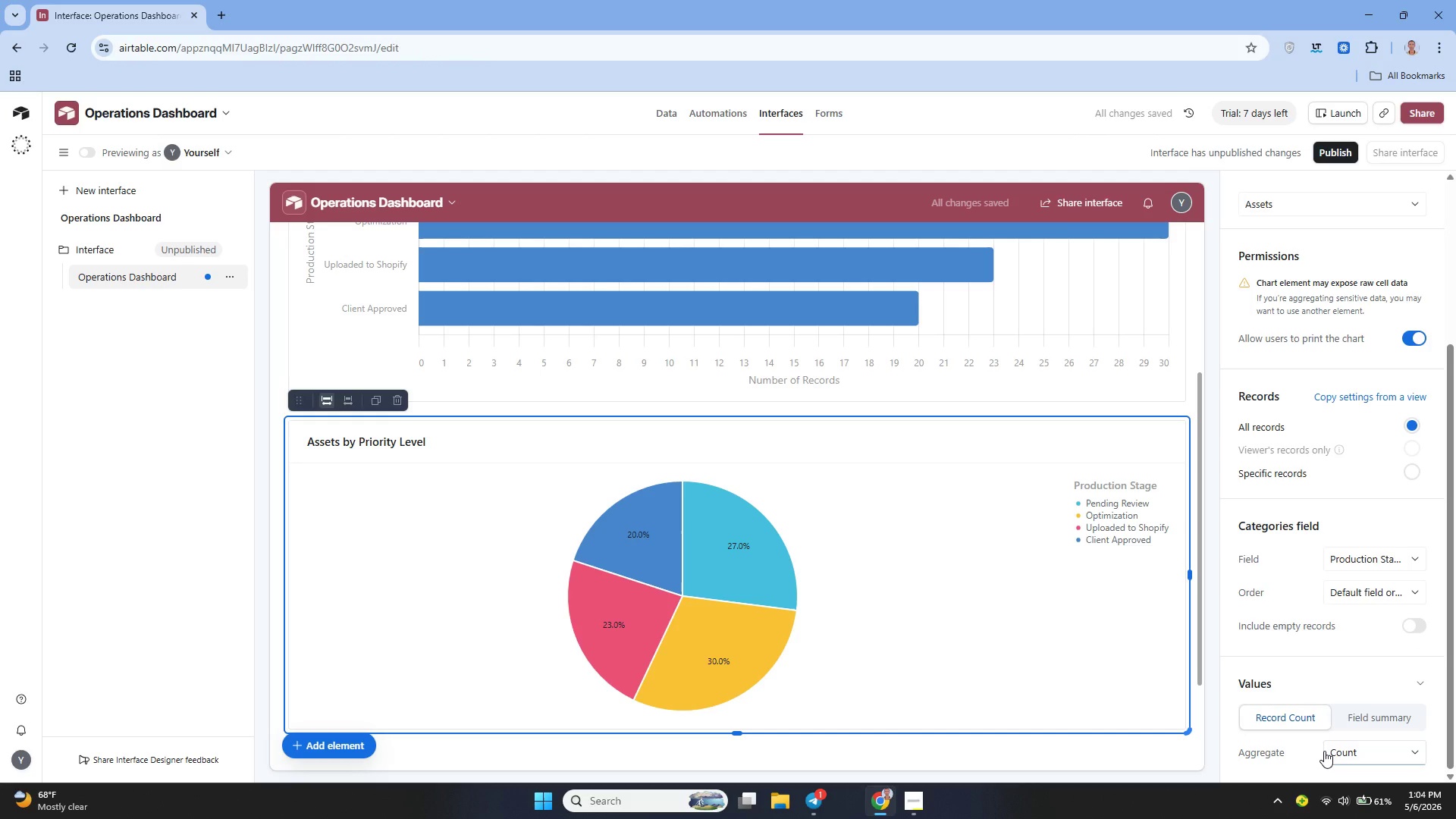 
mouse_move([1337, 689])
 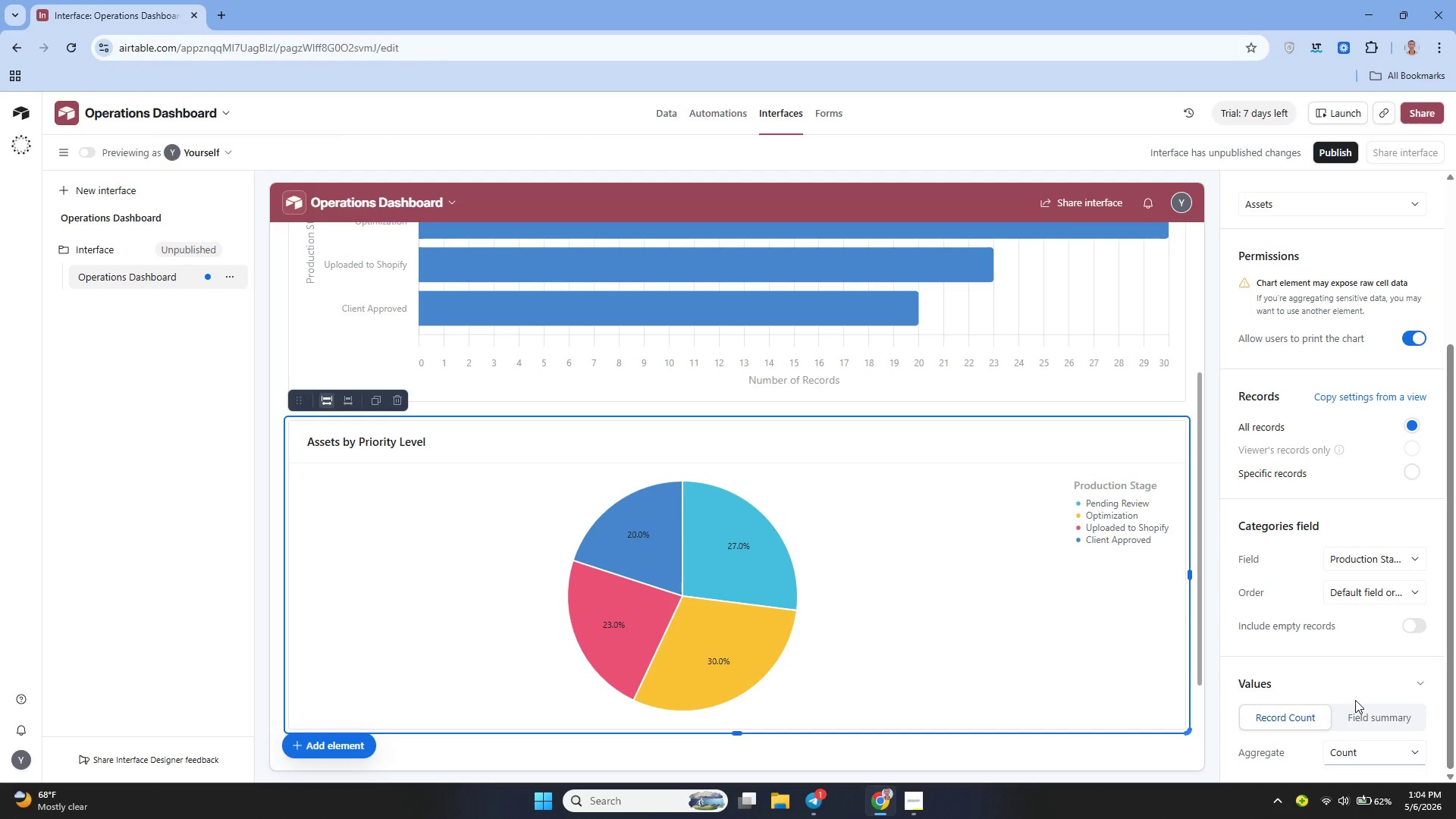 
left_click([1355, 717])
 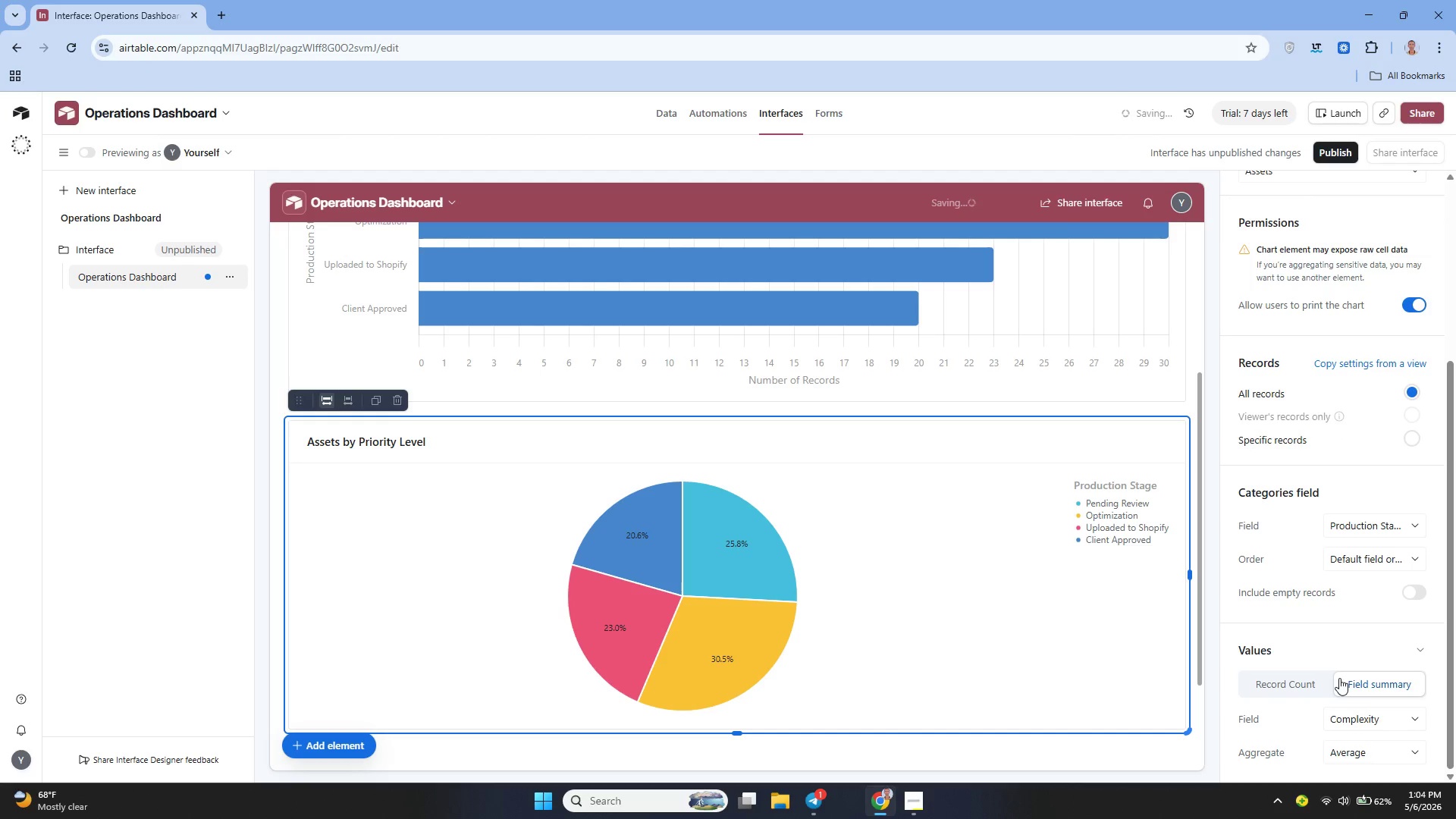 
left_click([1283, 677])
 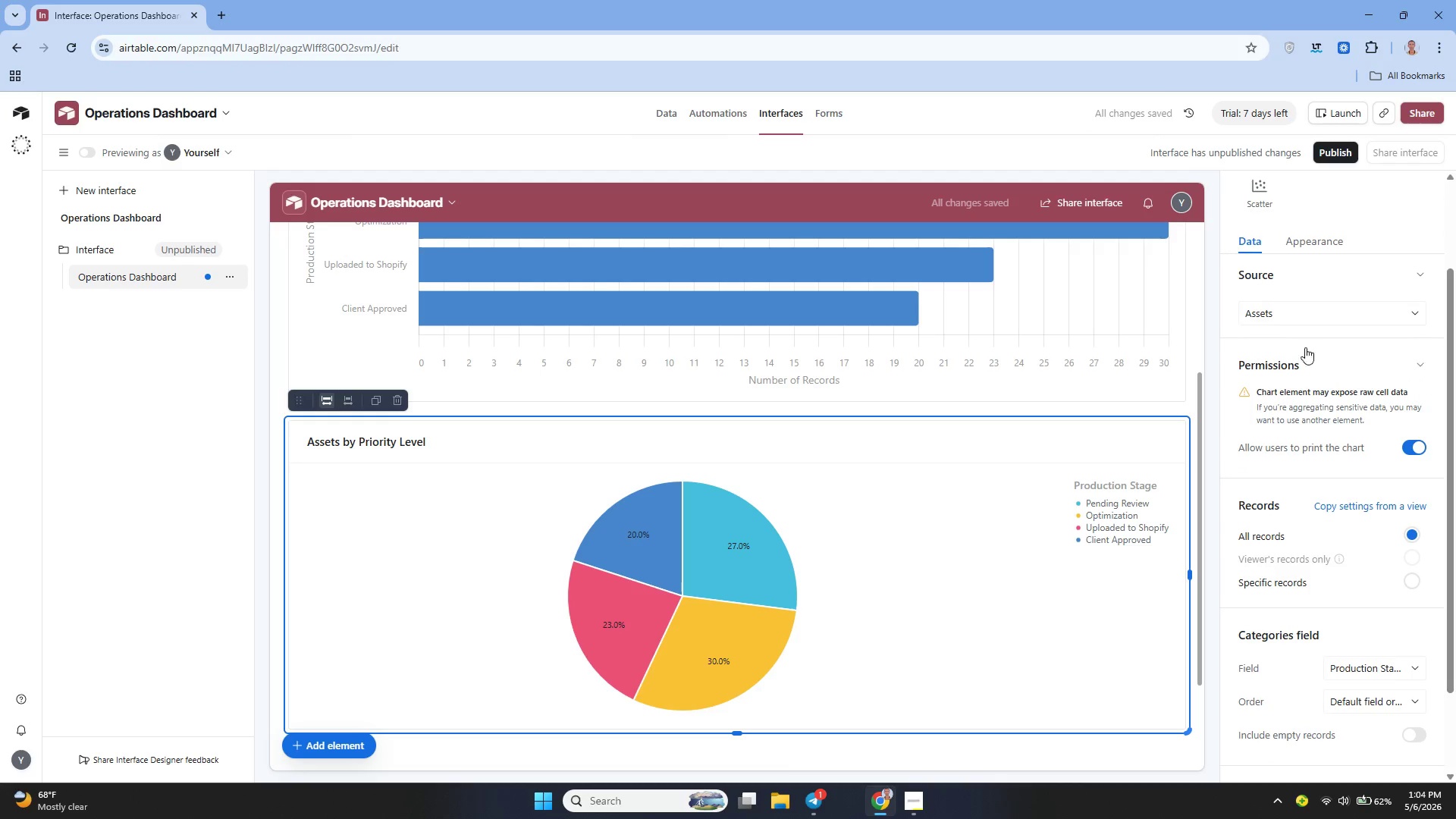 
left_click([1303, 243])
 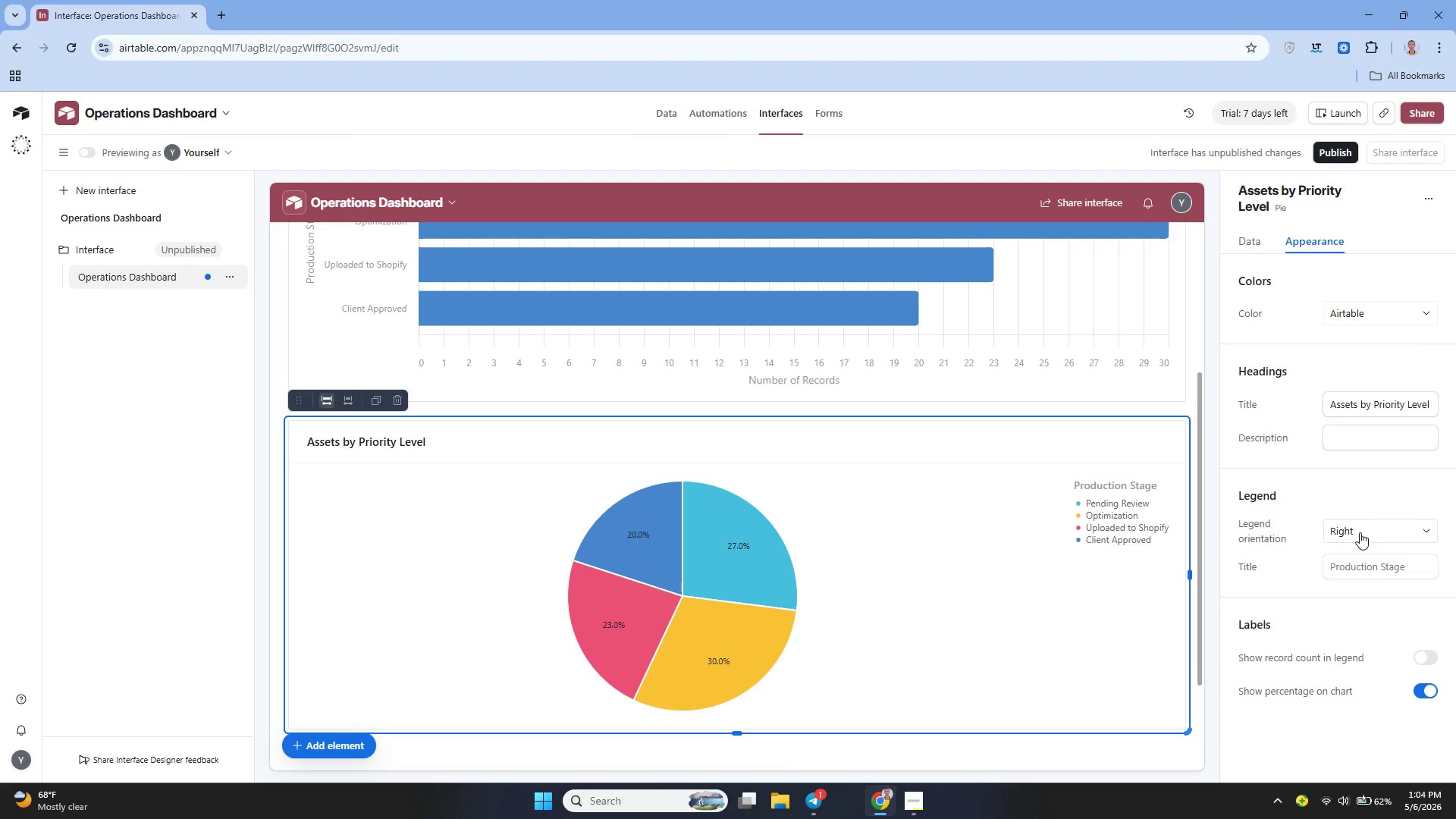 
wait(6.11)
 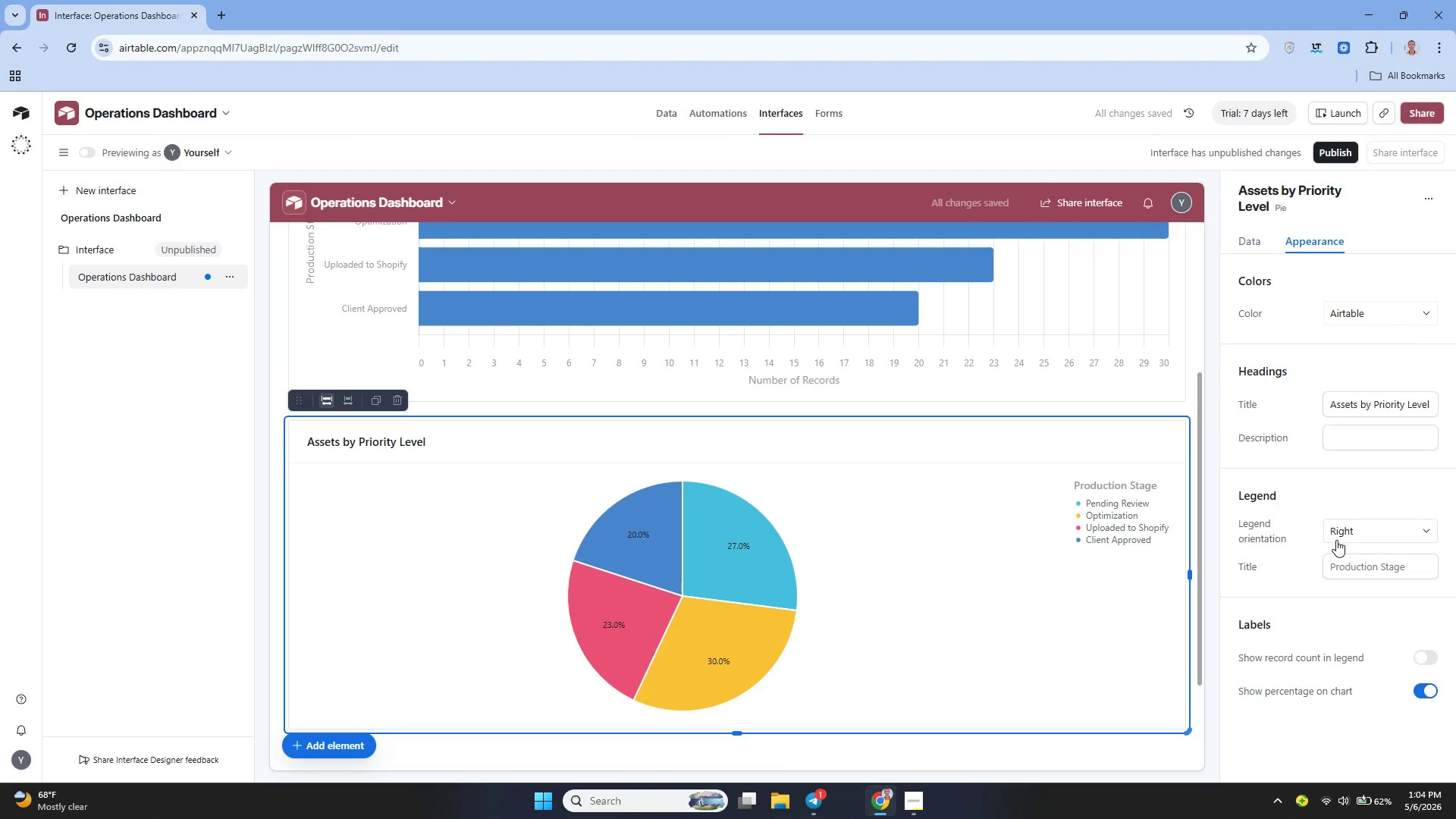 
left_click([1360, 532])
 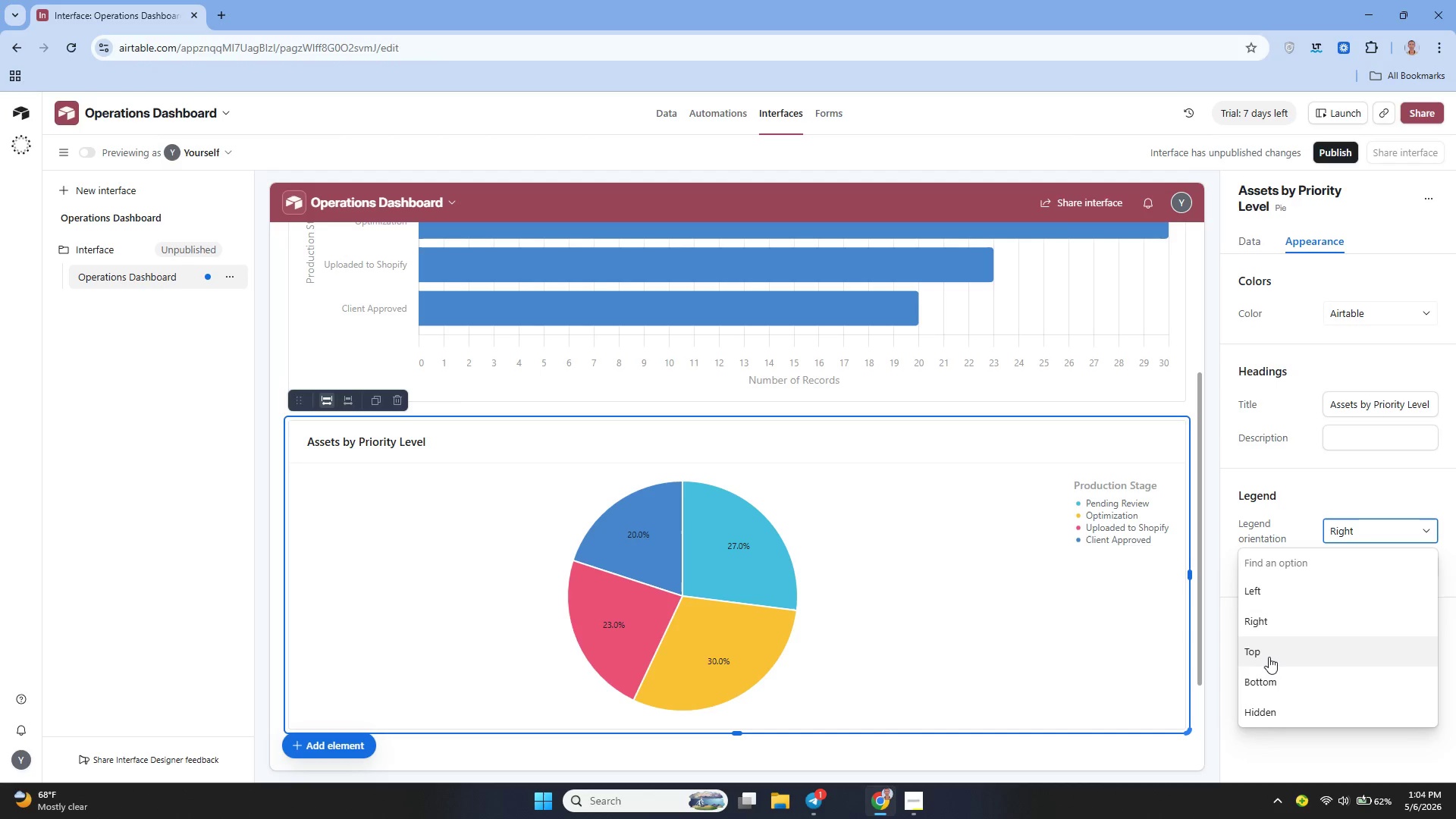 
left_click([1269, 657])
 